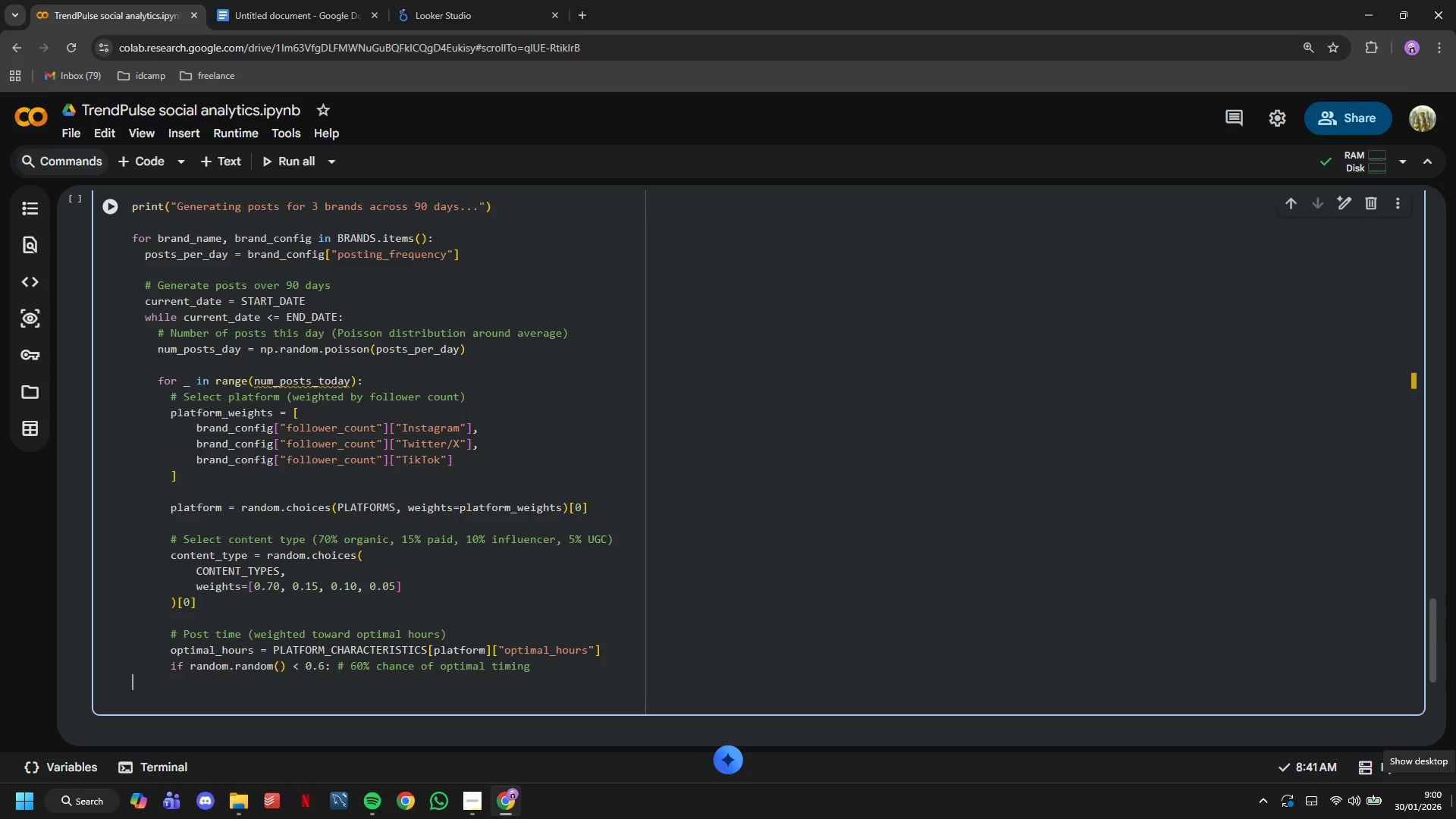 
key(Backspace)
 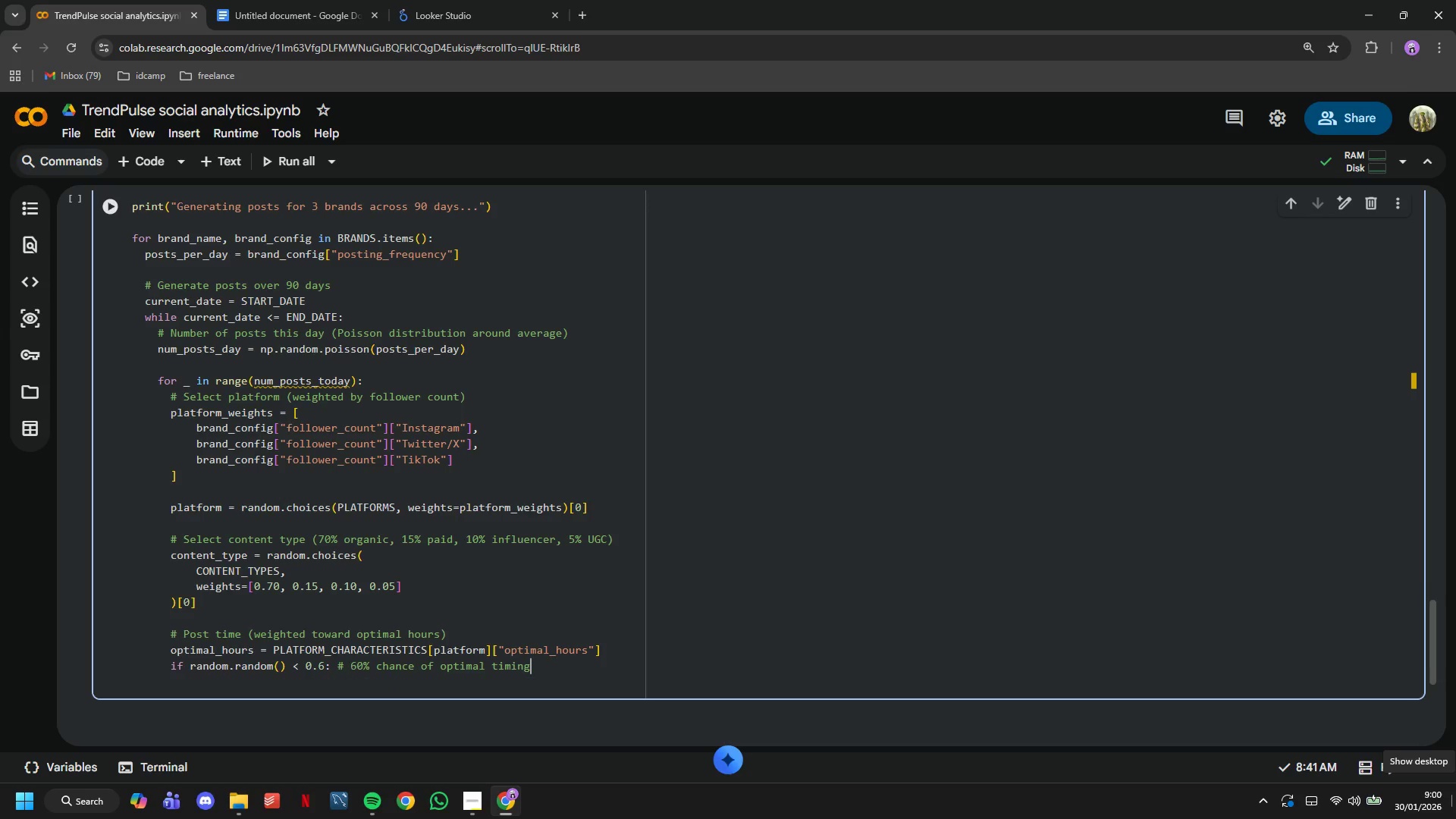 
key(Backspace)
 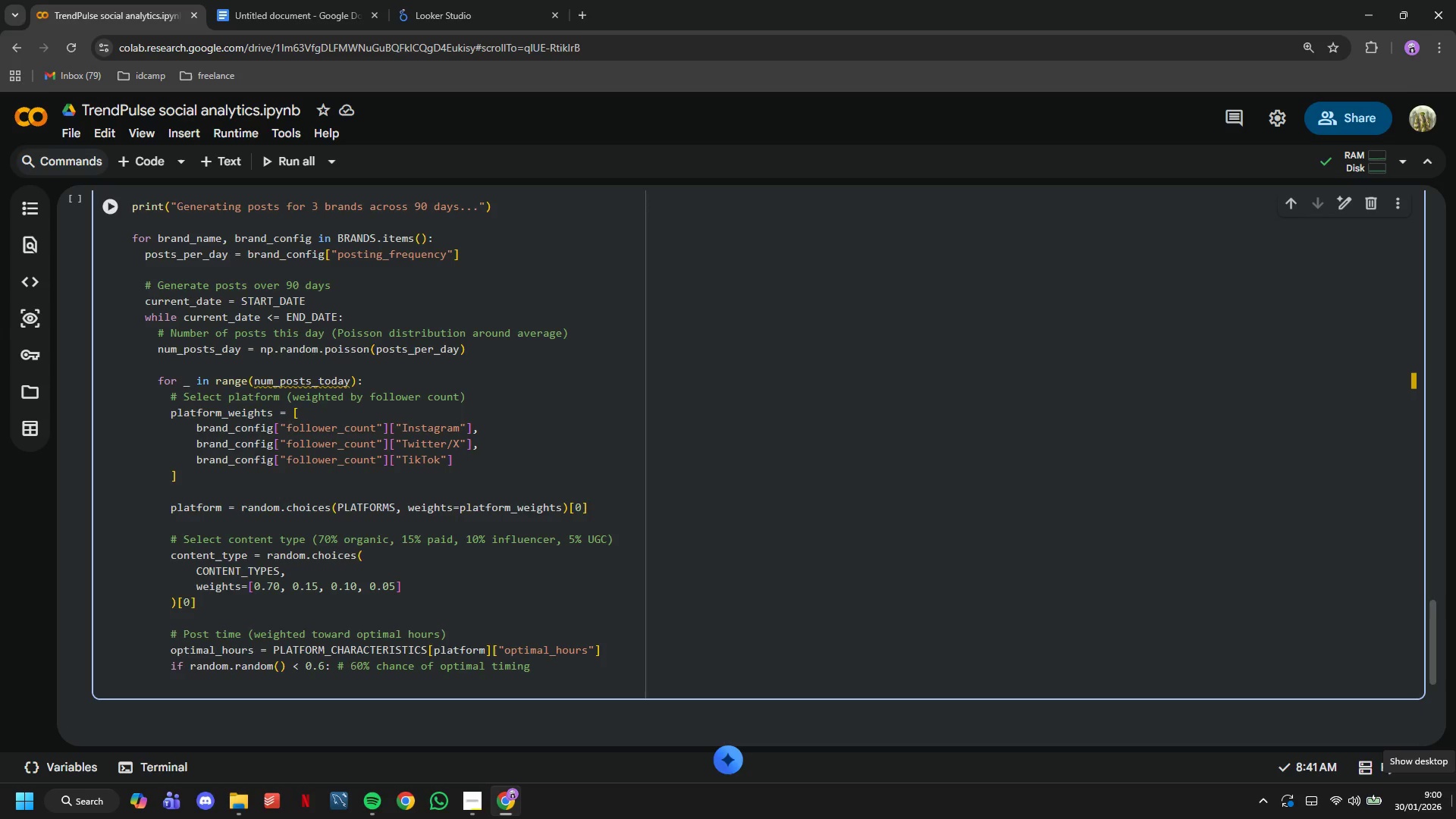 
key(Enter)
 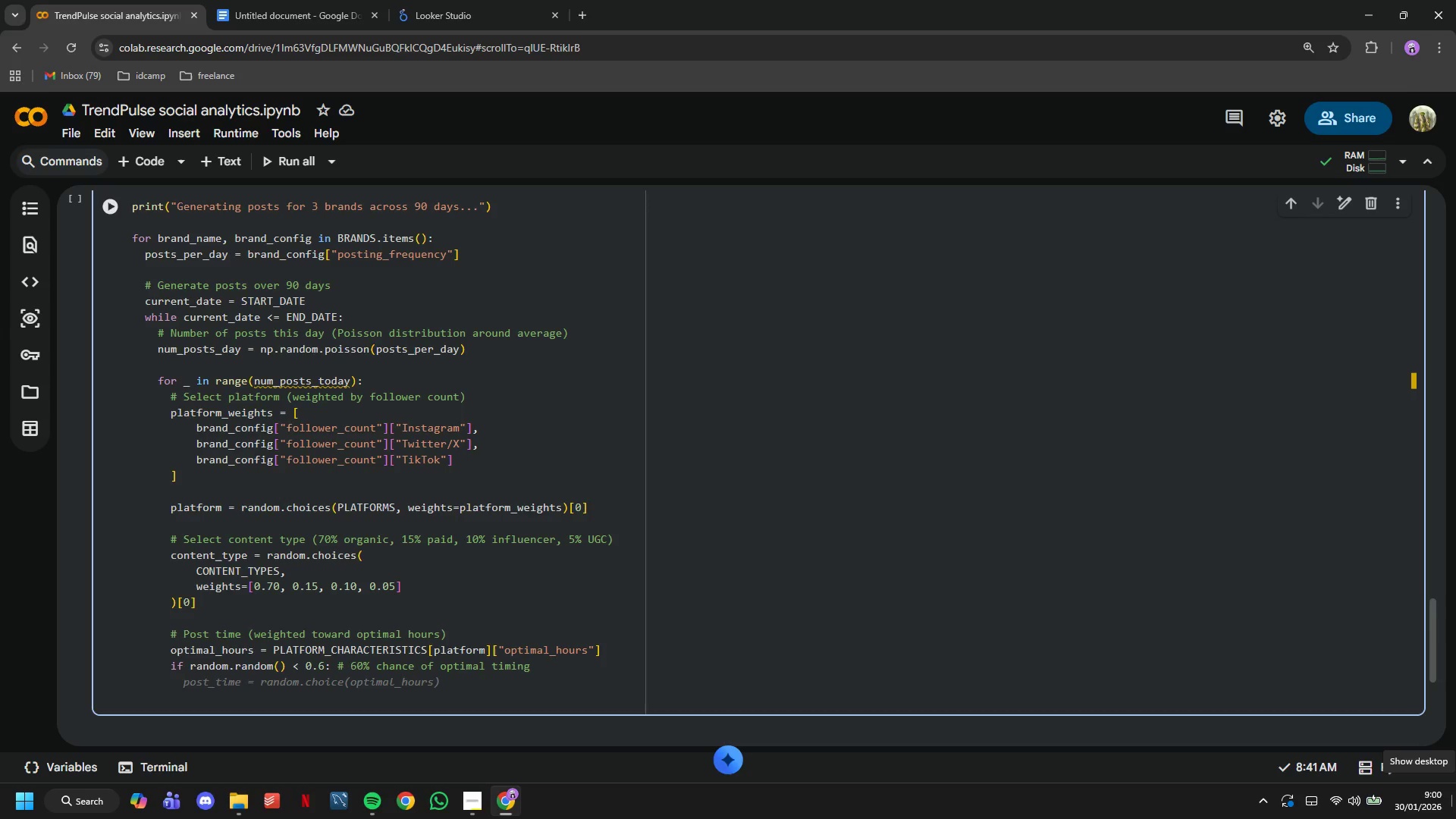 
key(Tab)
type(hour = random.choice(optimal_hour)
 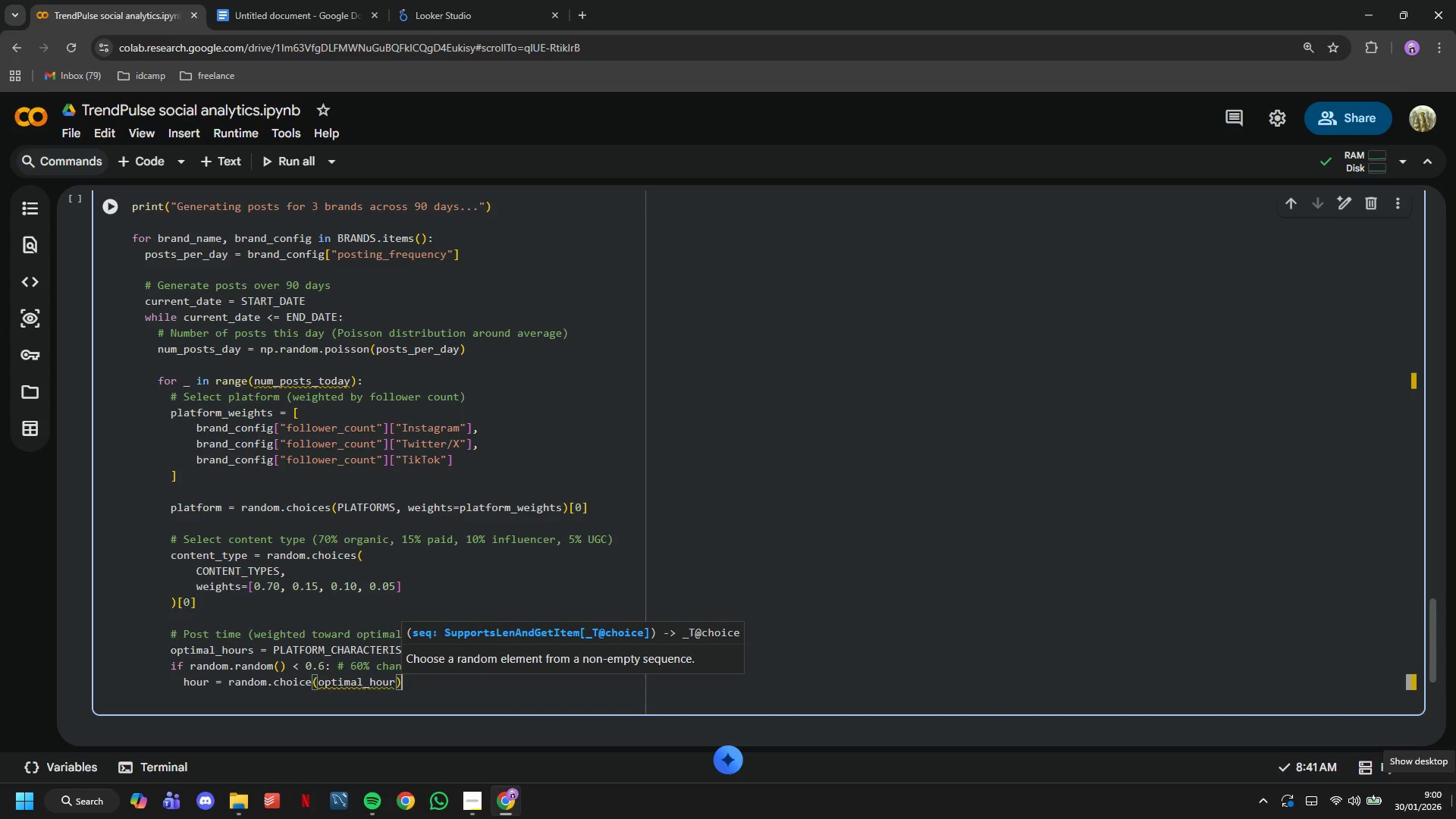 
 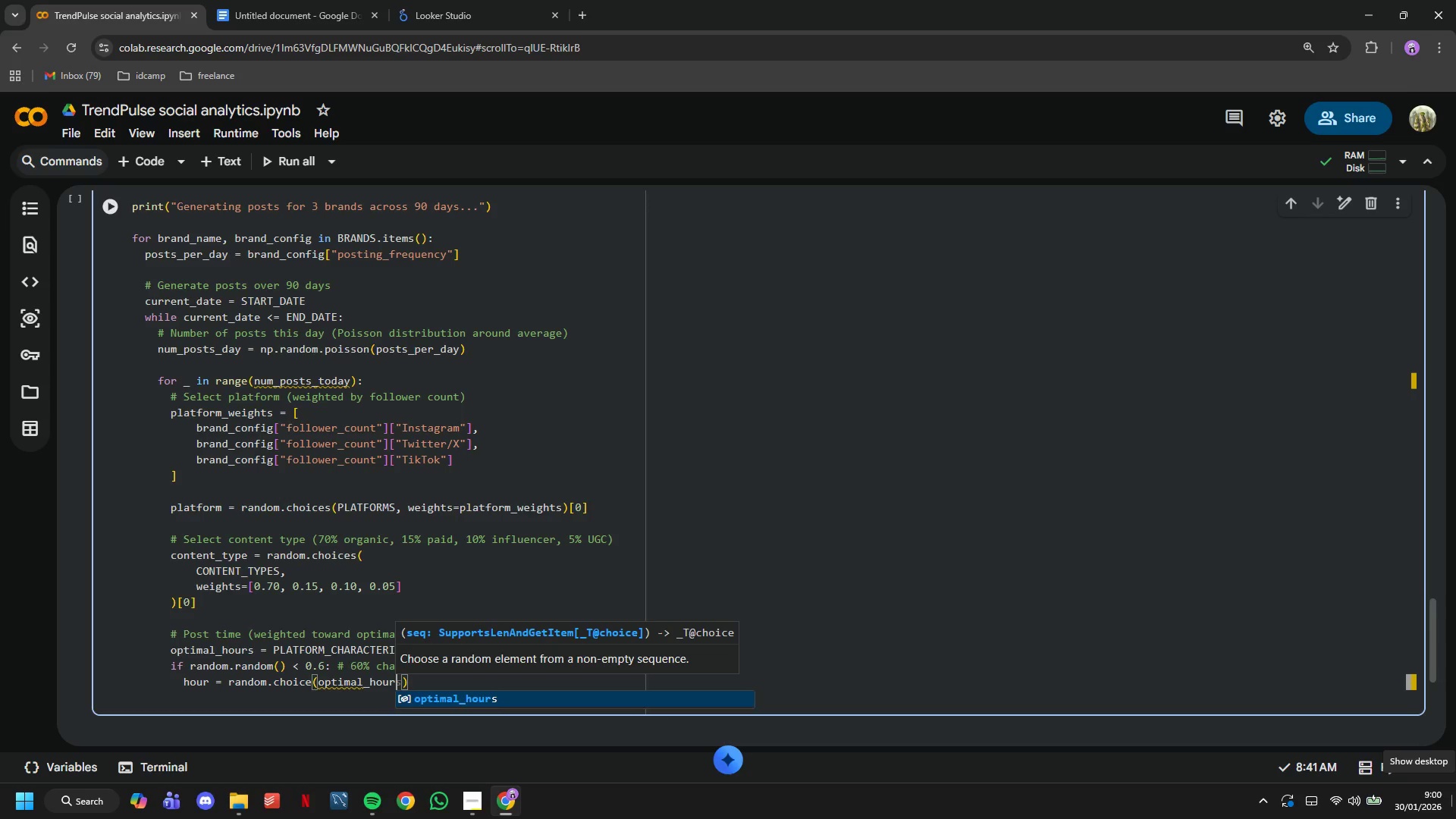 
key(ArrowRight)
 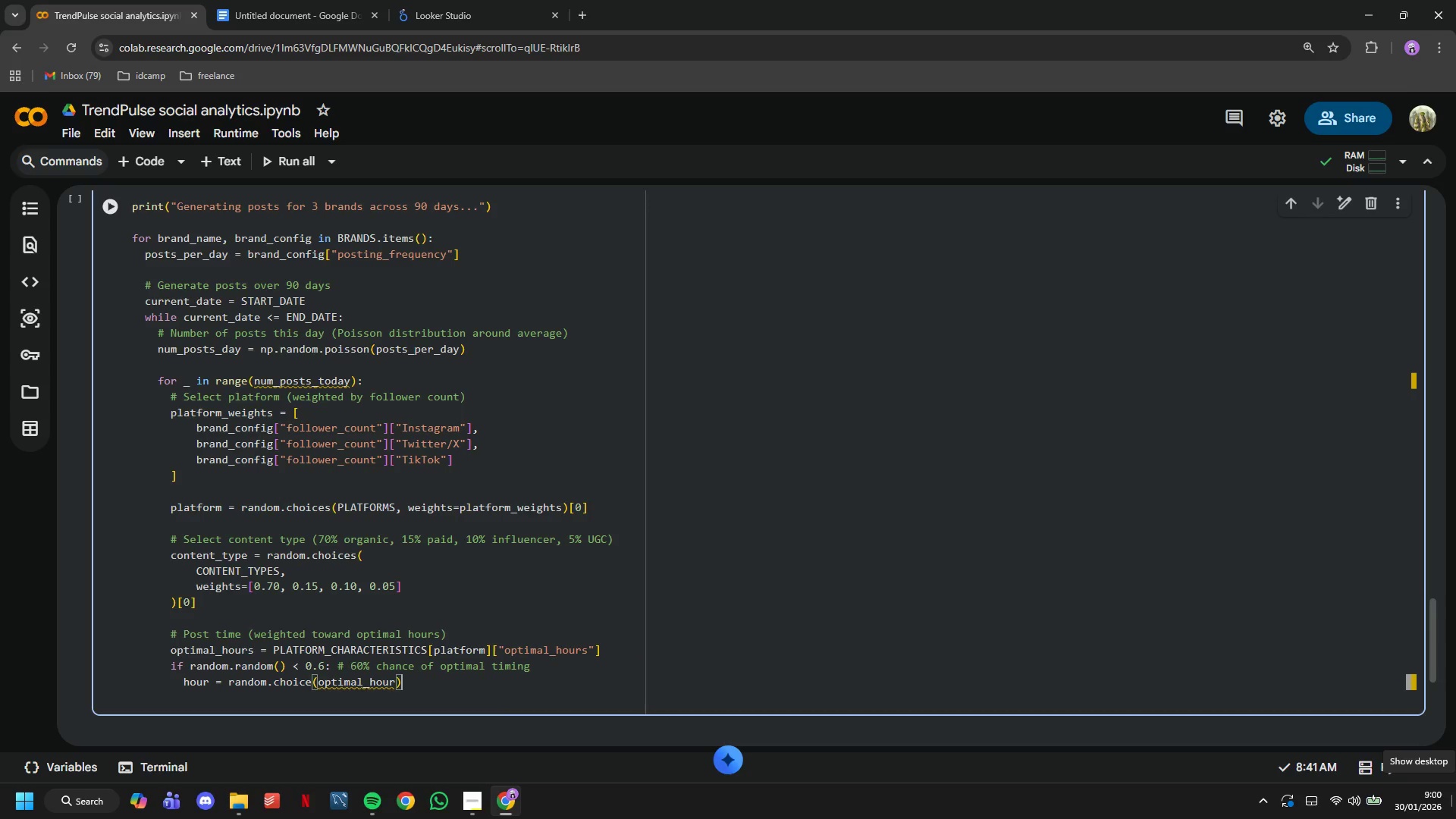 
key(ArrowLeft)
 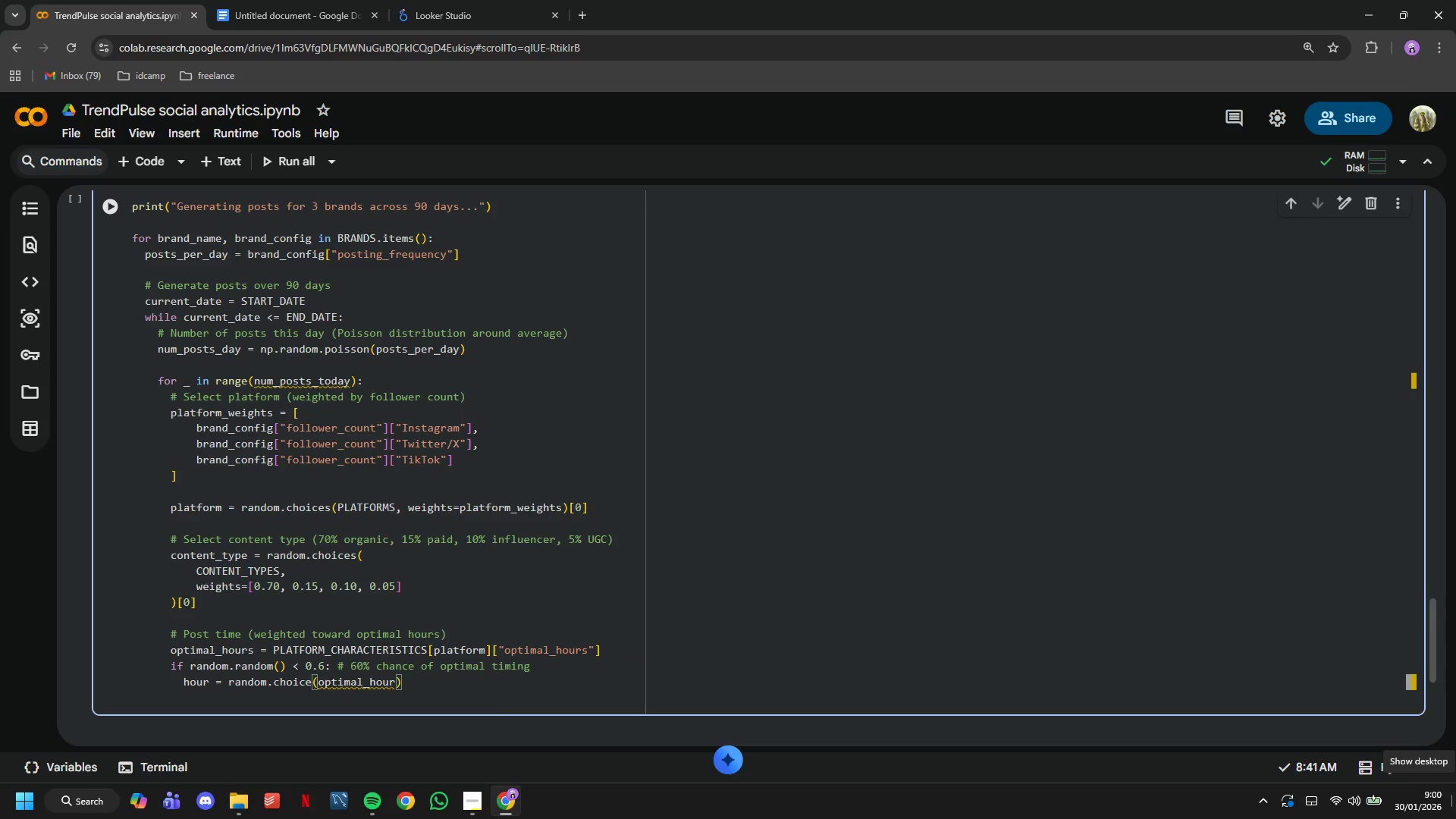 
key(S)
 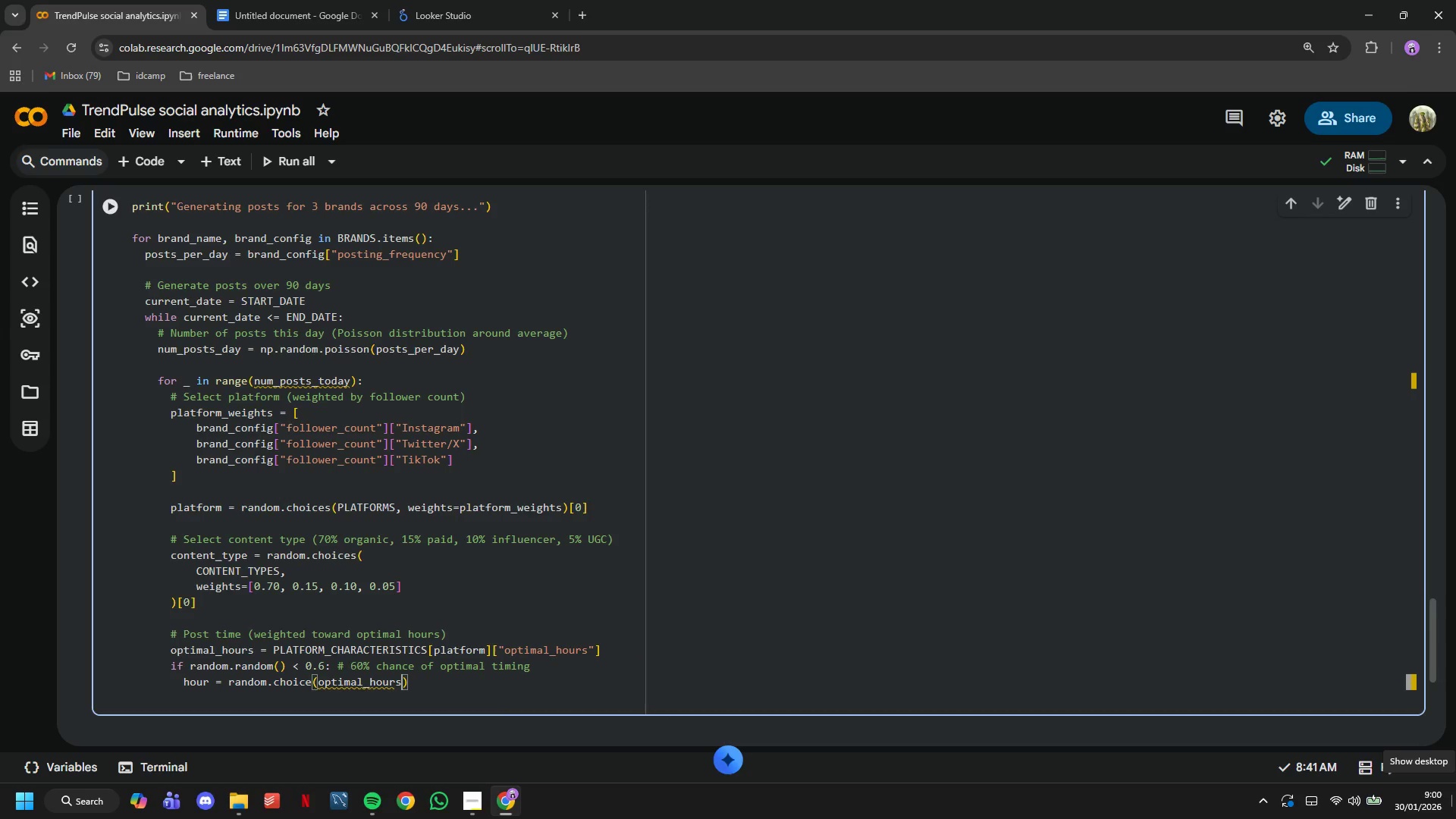 
key(ArrowRight)
 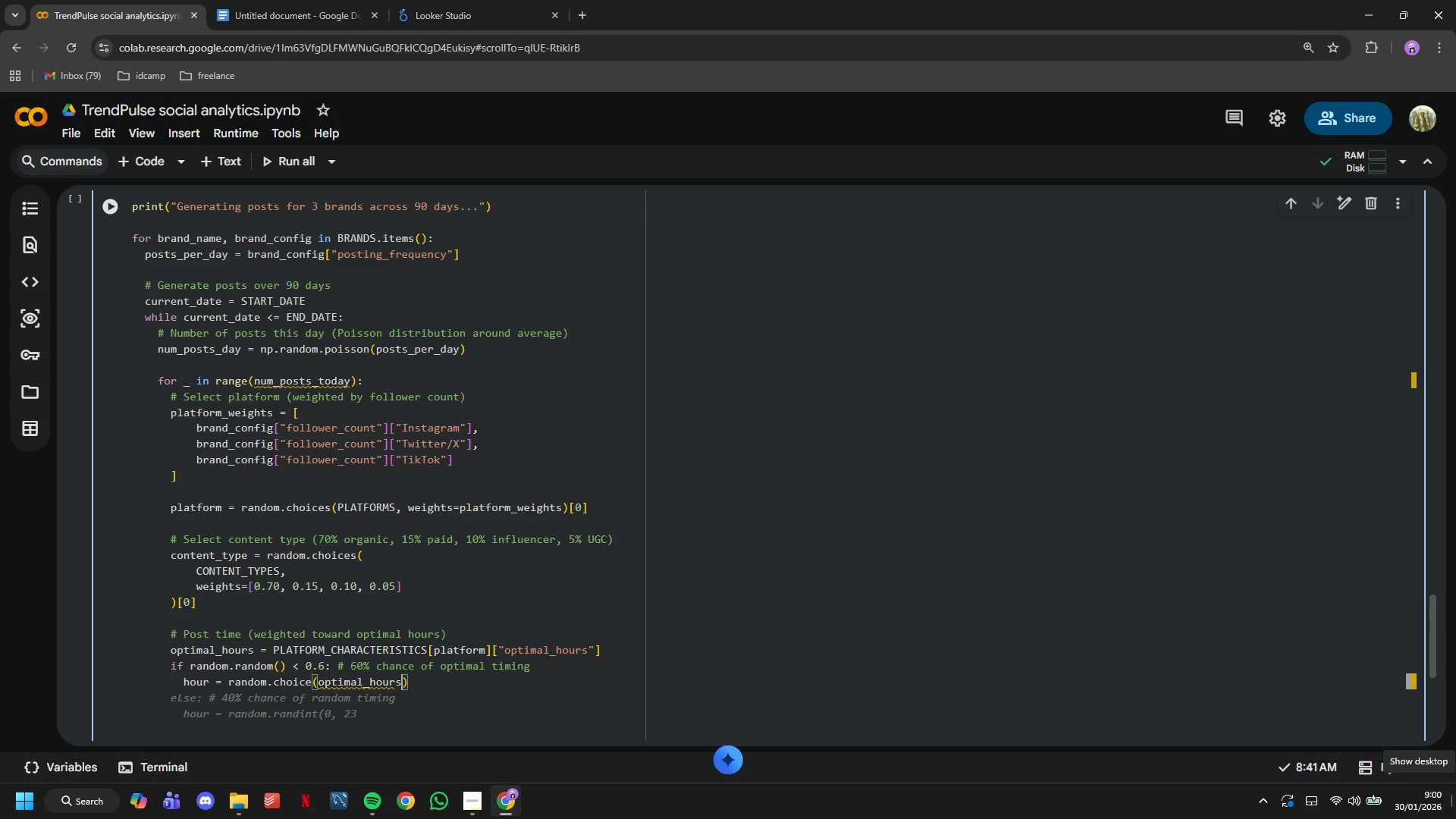 
key(Enter)
 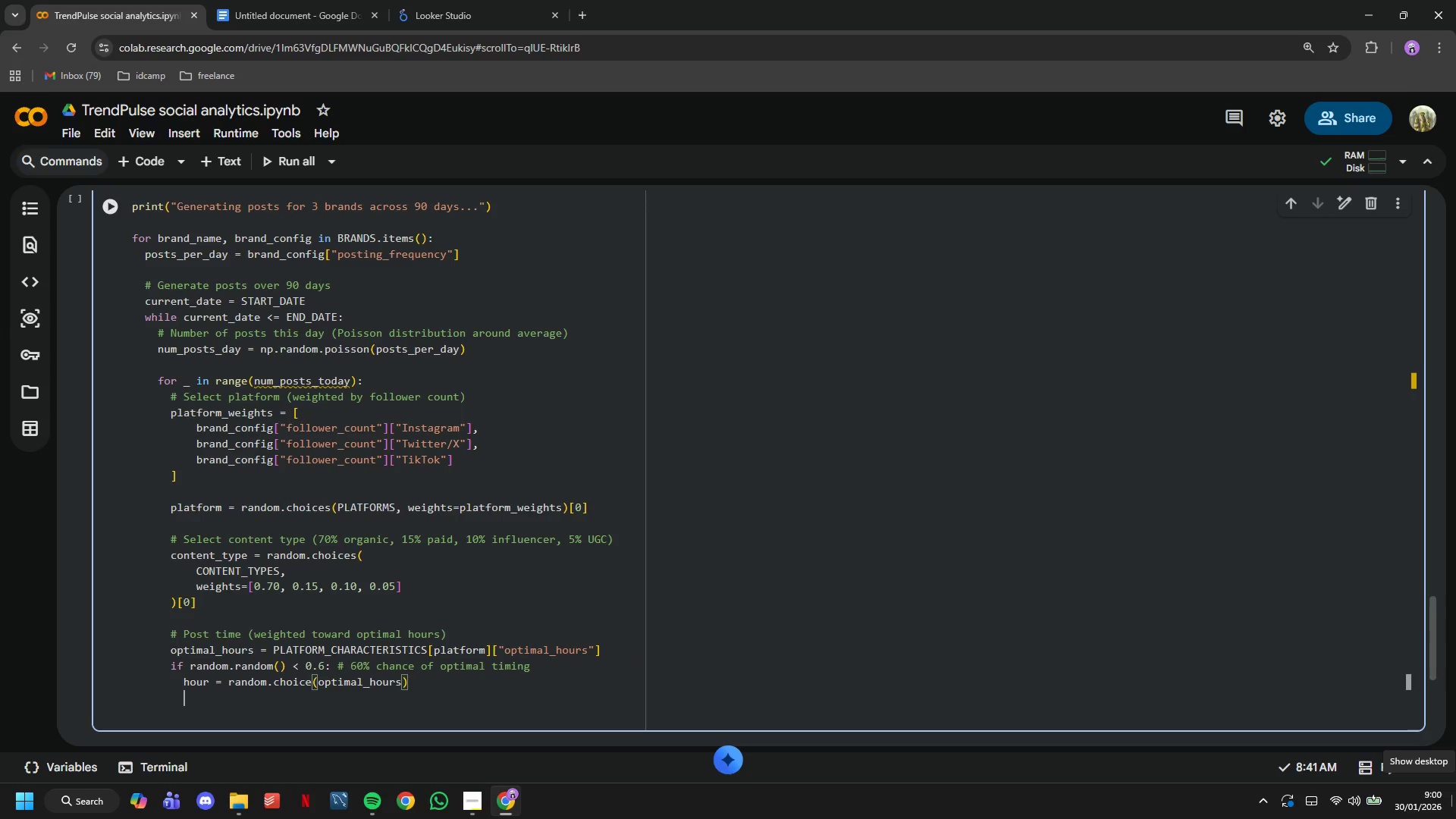 
key(Backspace)
type(else:)
 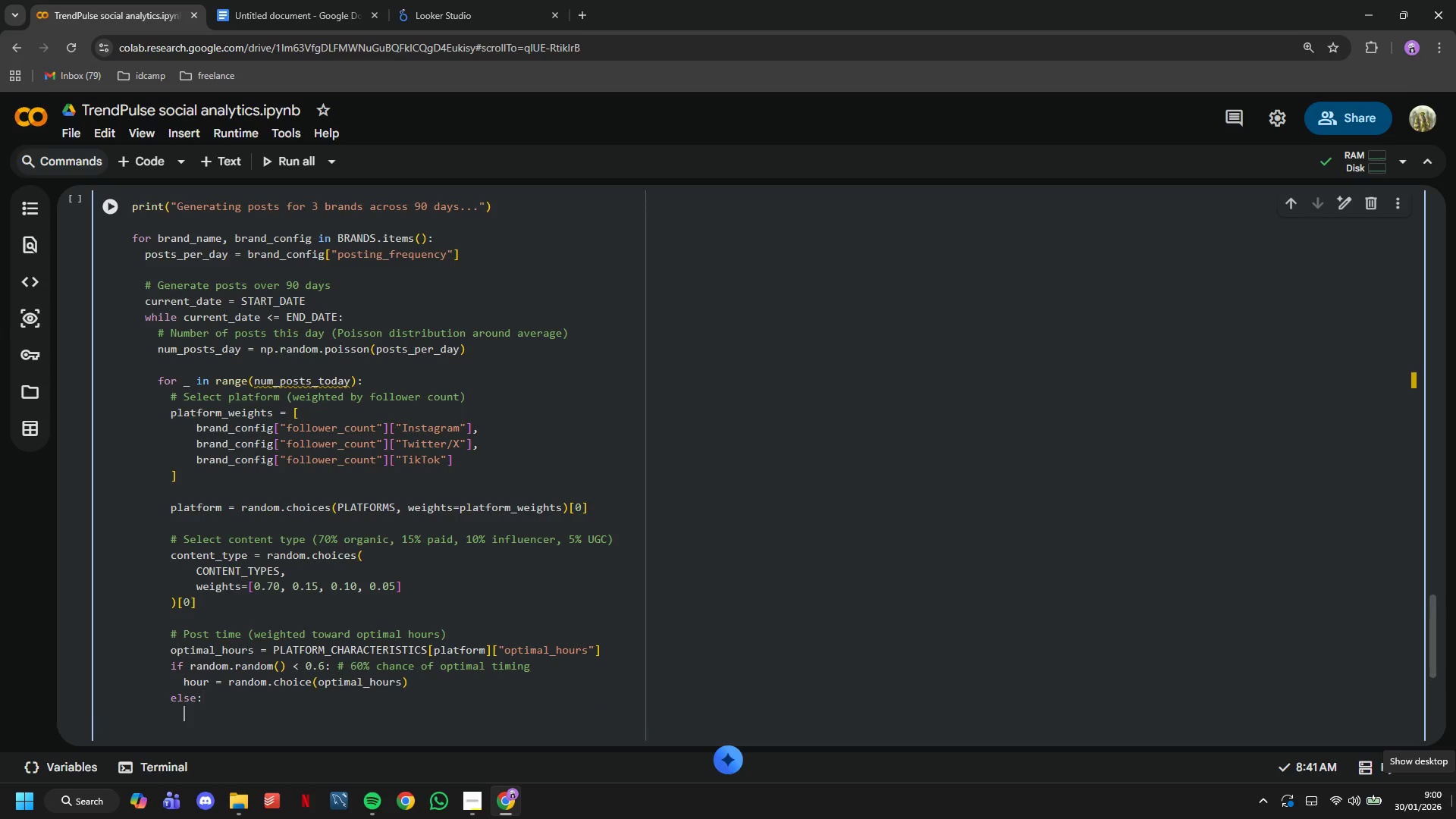 
key(Enter)
 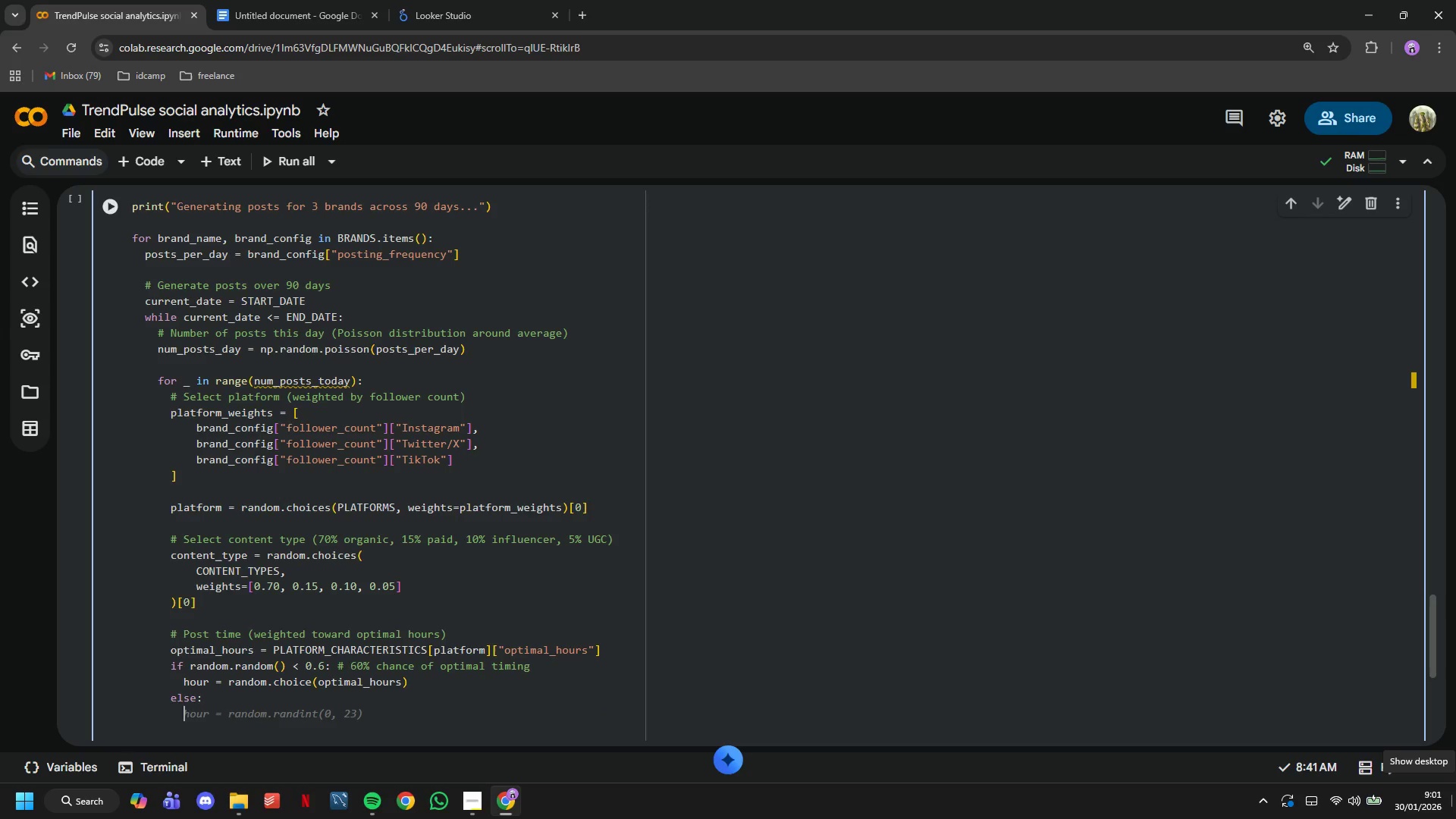 
key(Tab)
 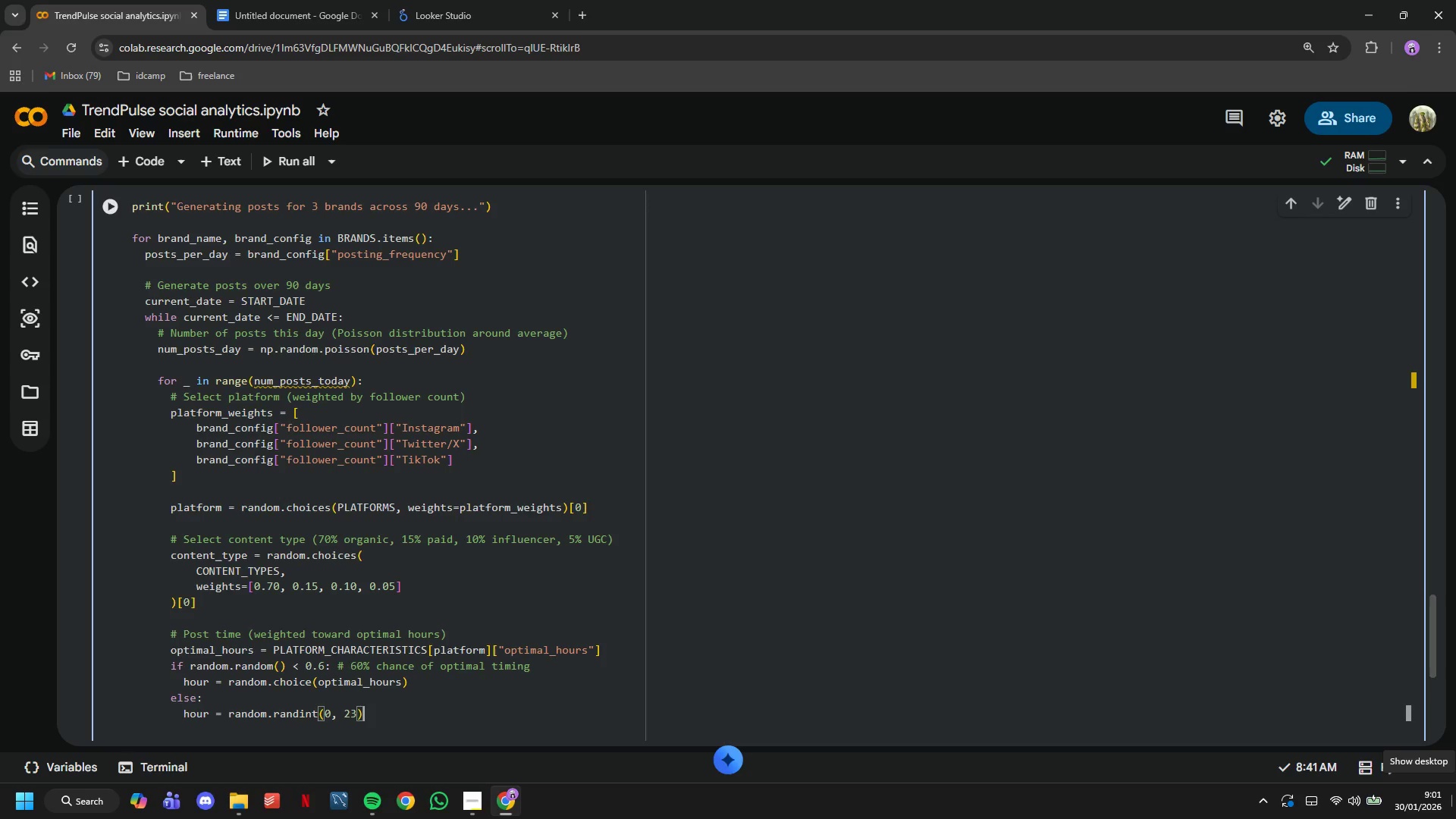 
key(Enter)
 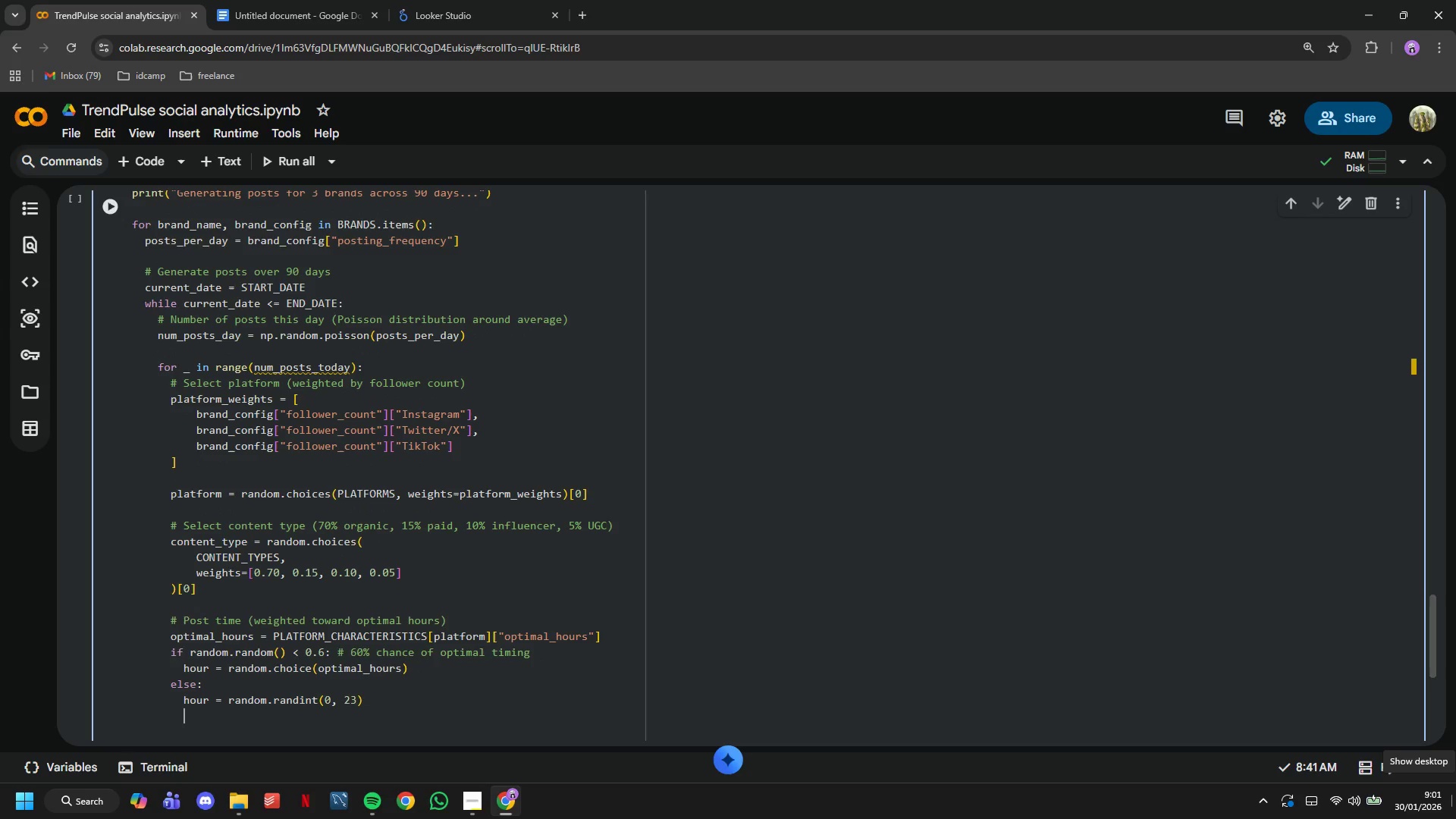 
key(Backspace)
 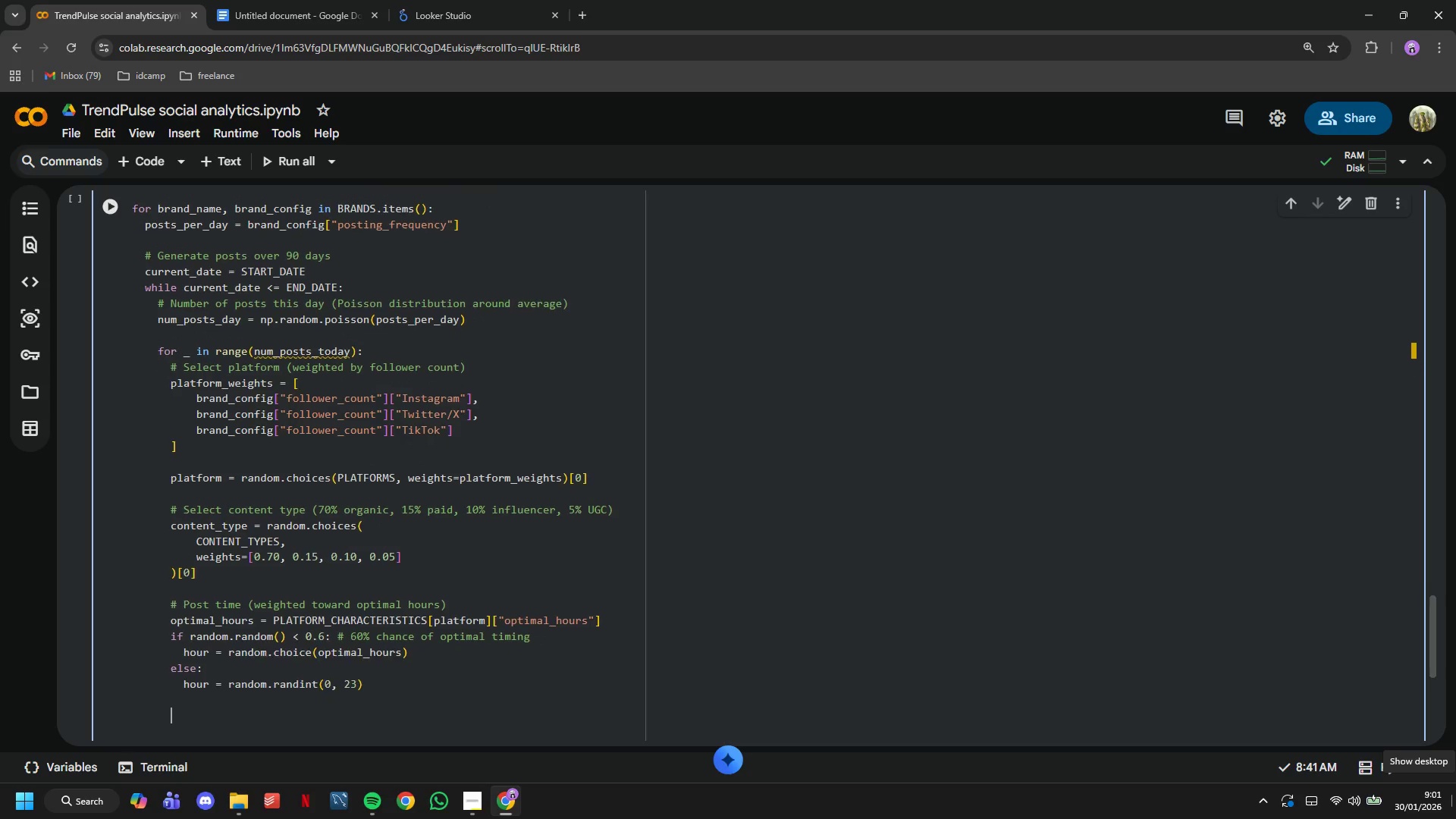 
key(Enter)
 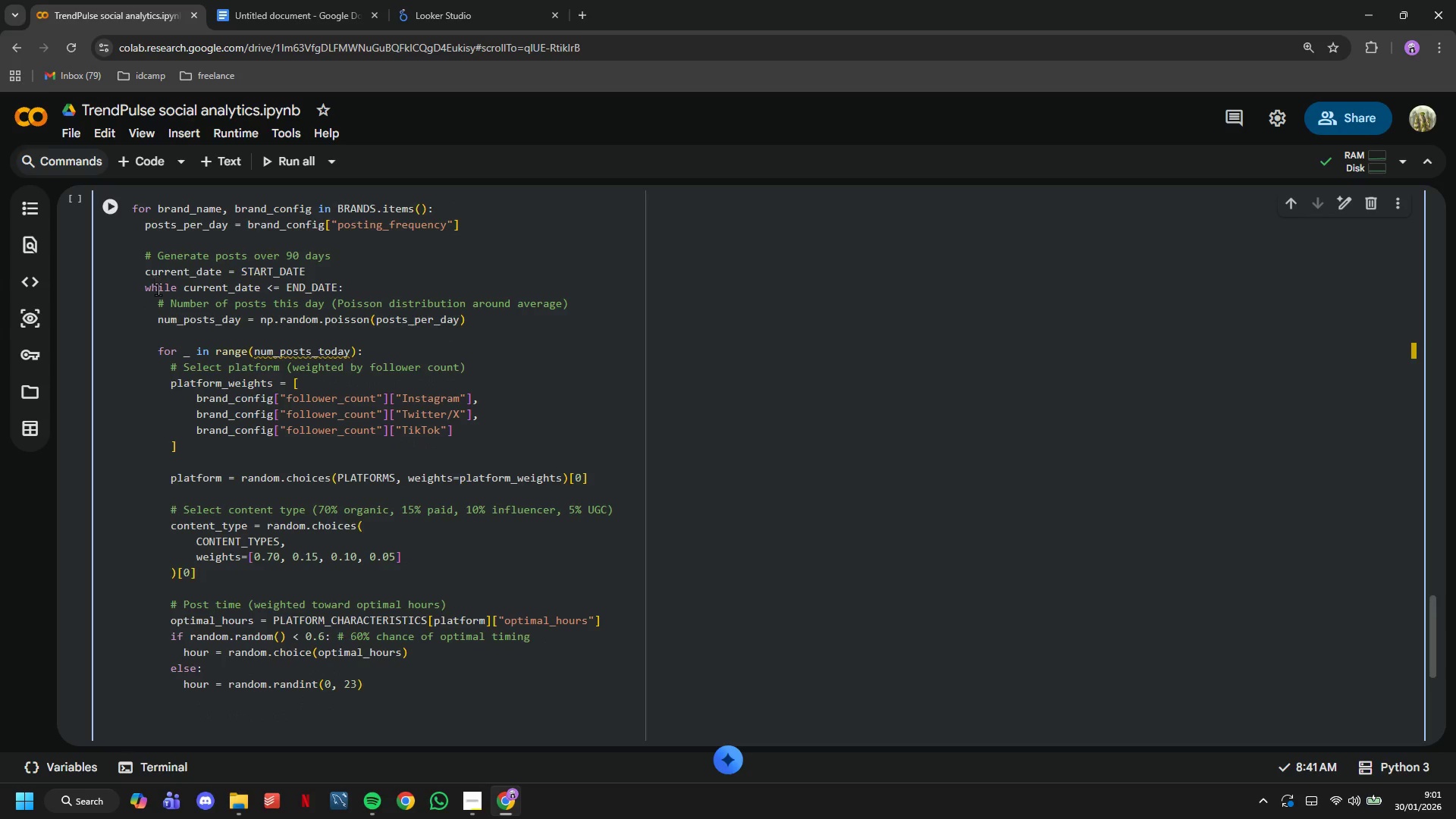 
scroll: coordinate [199, 355], scroll_direction: down, amount: 3.0
 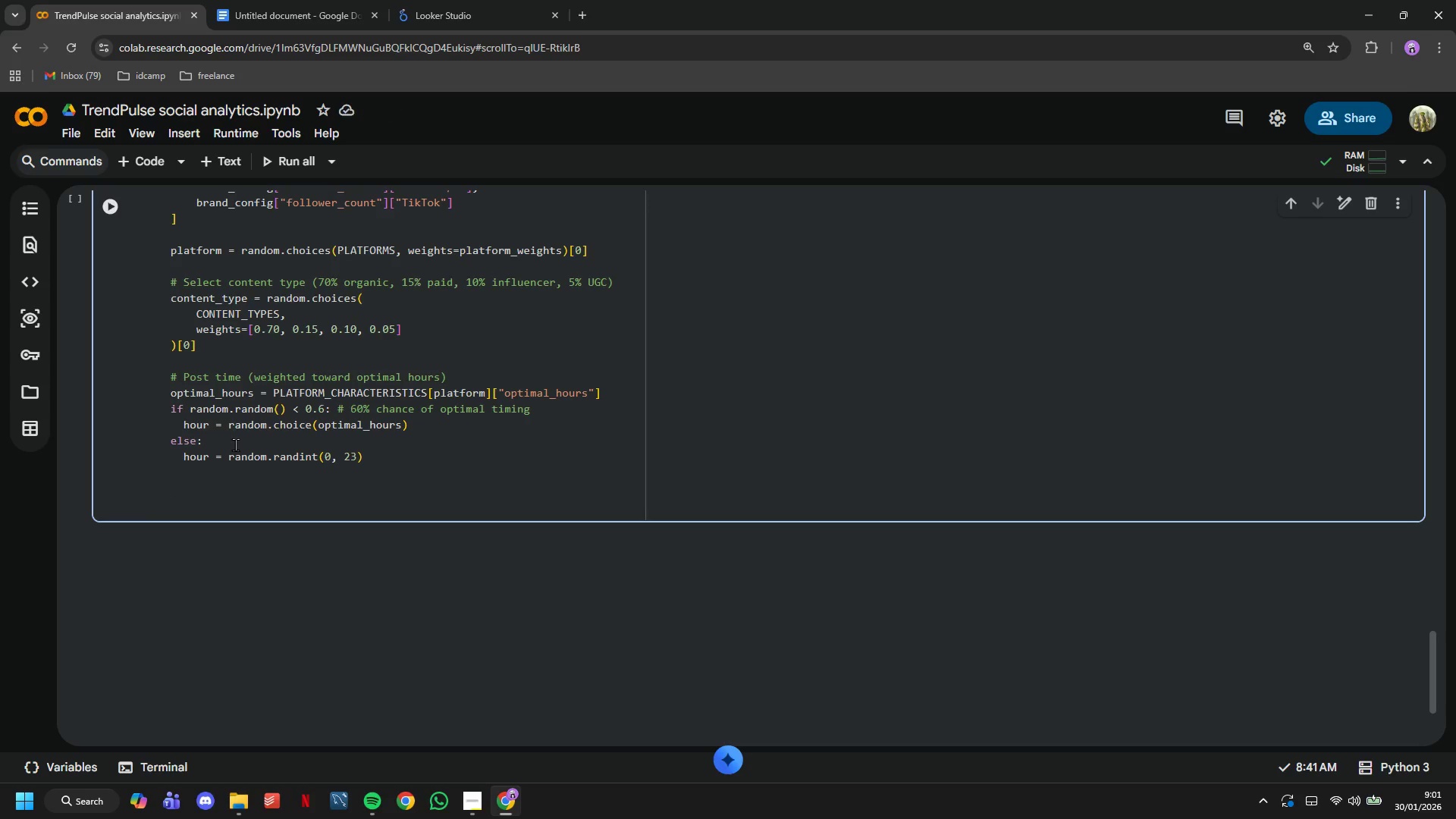 
type(minute = random.randint(0, 59)
 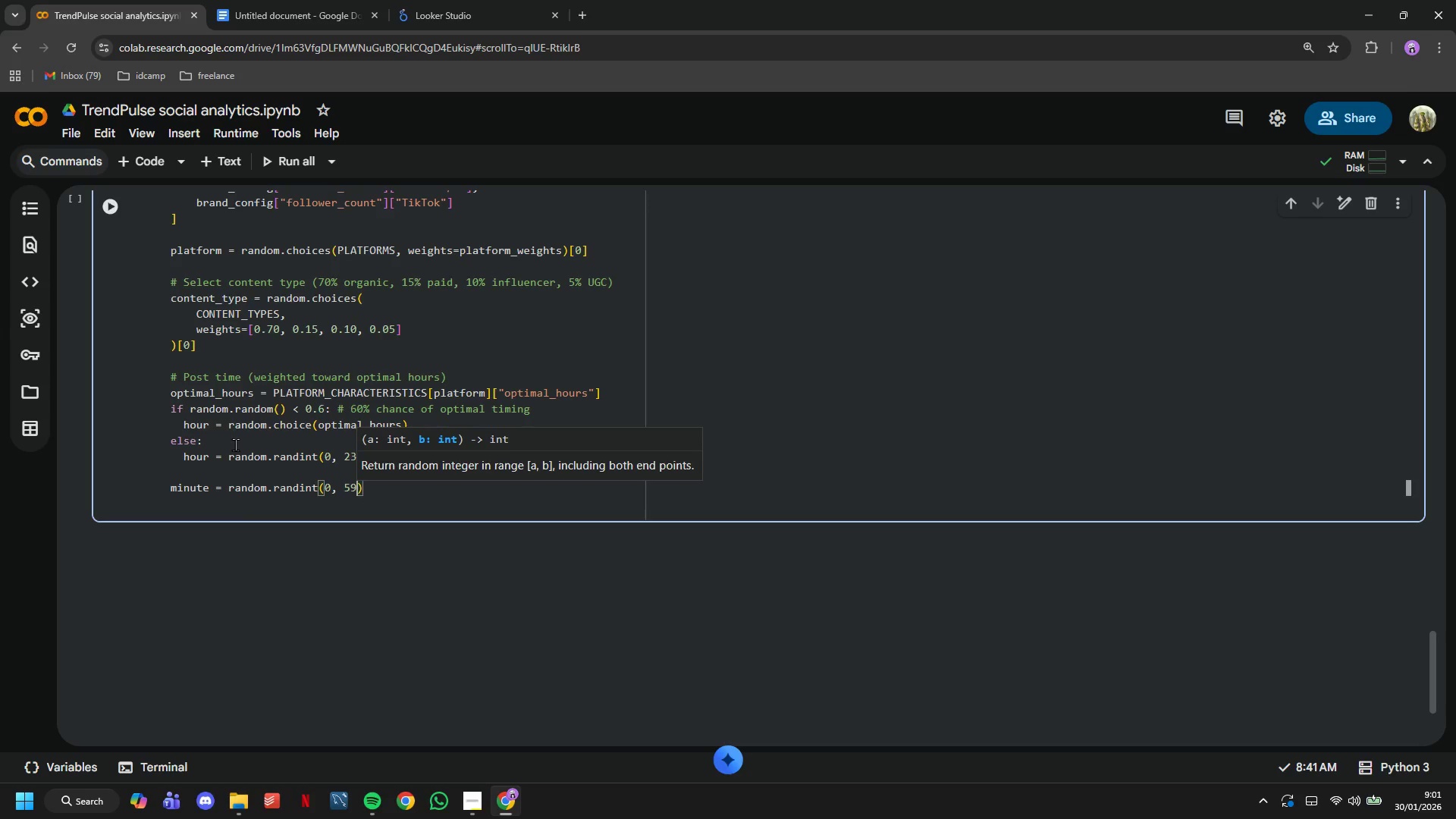 
key(ArrowRight)
 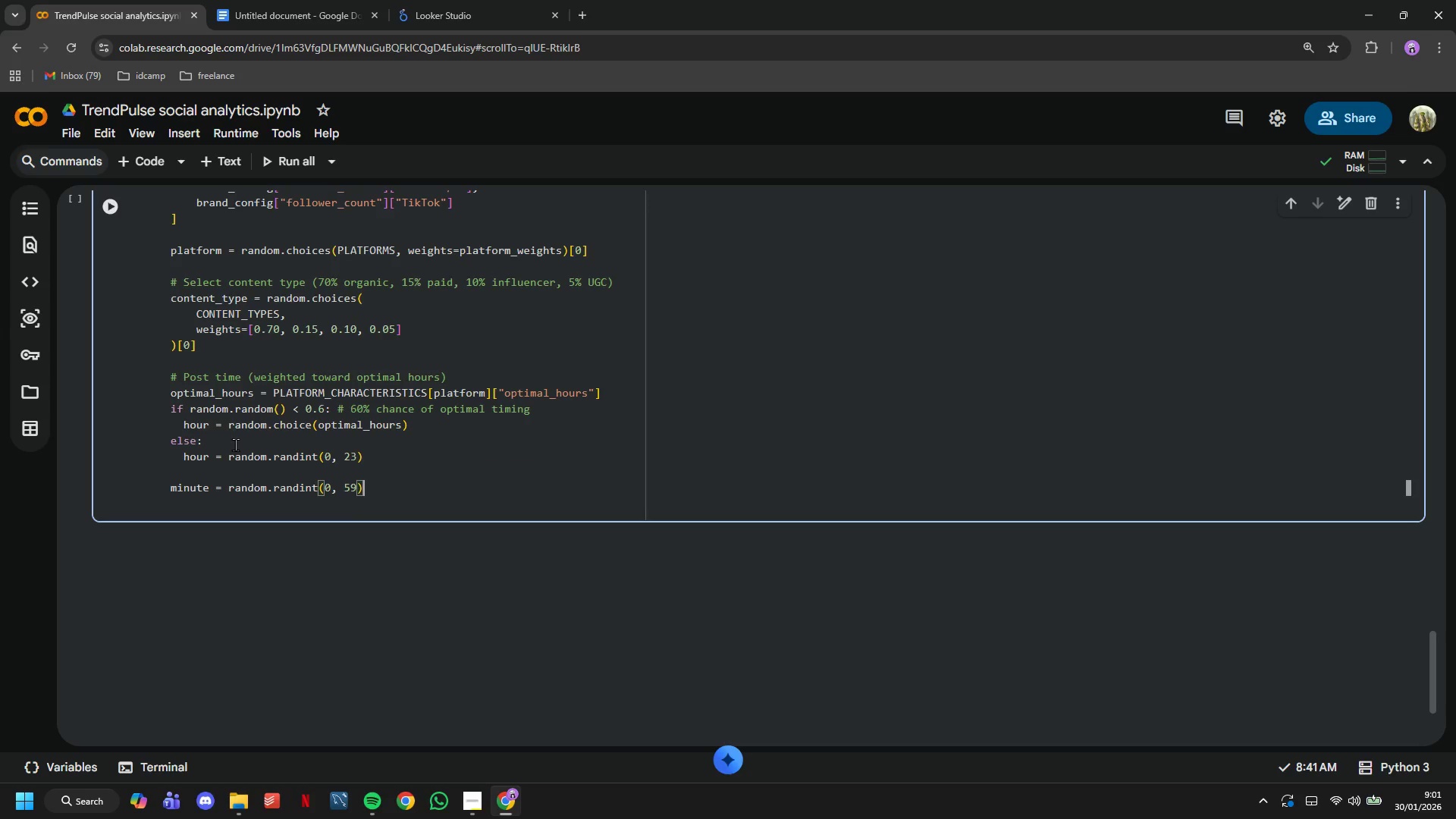 
key(Enter)
 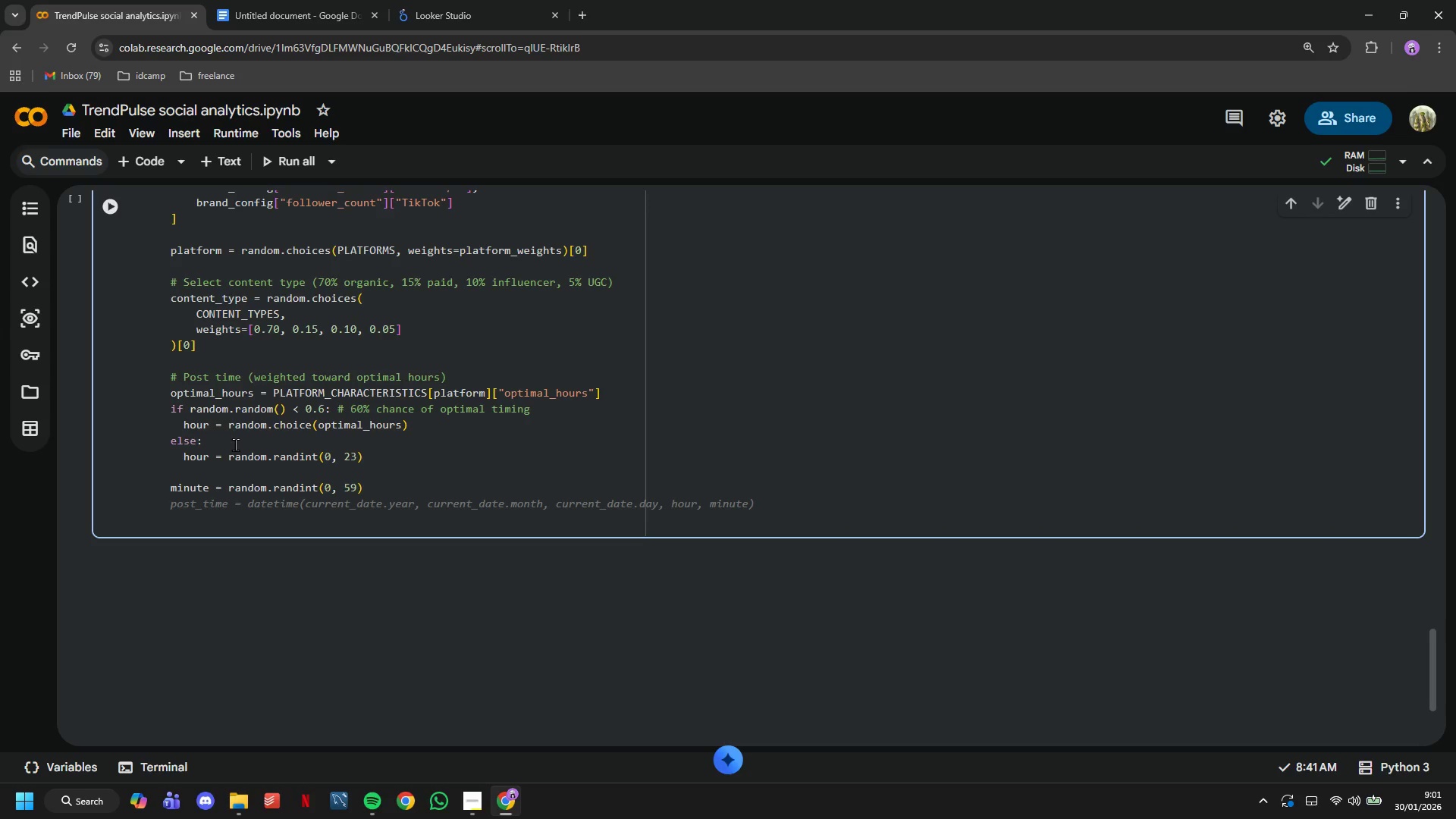 
type(post_datetime = )
 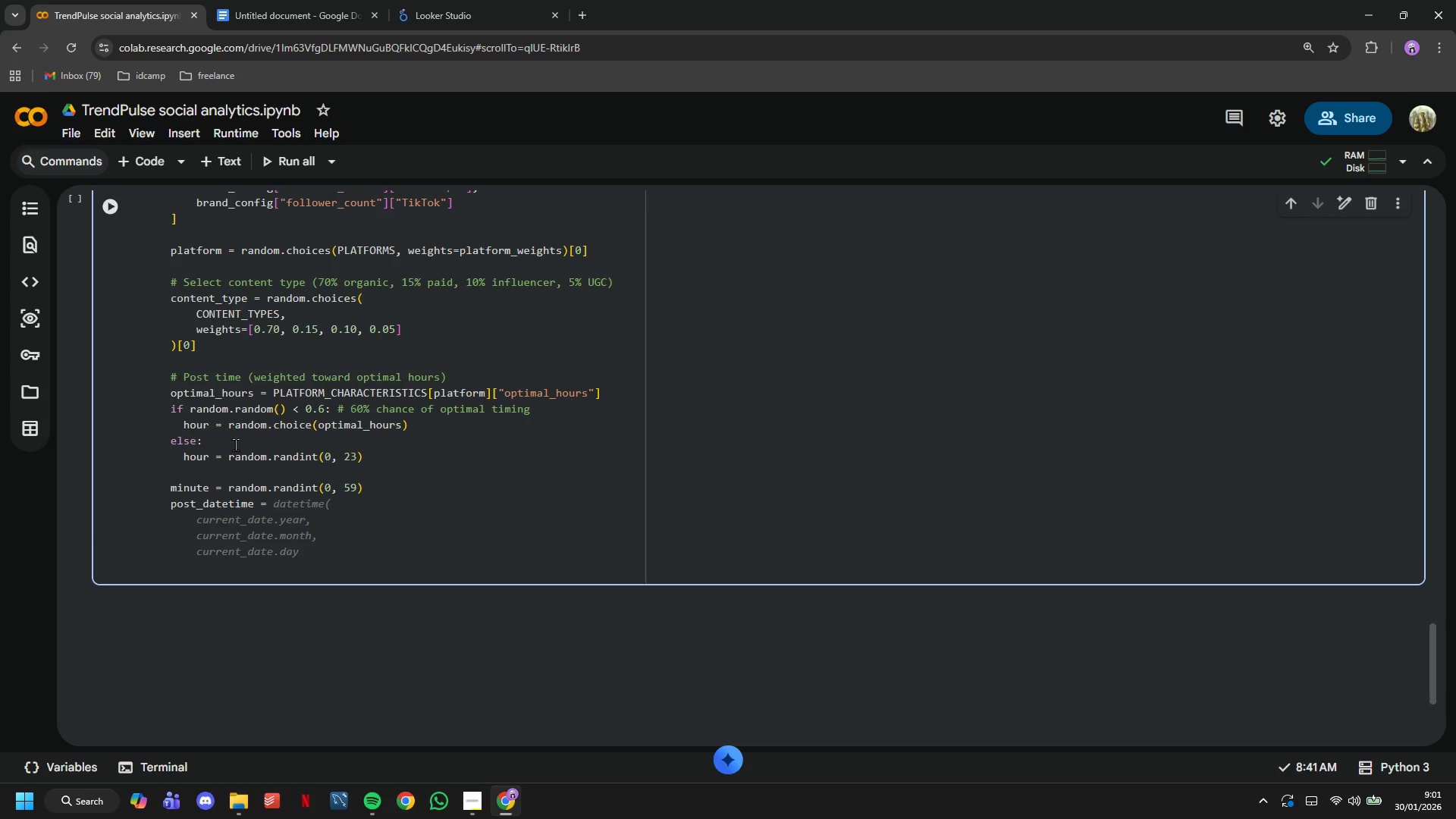 
type(current))
key(Backspace)
type(_date.replace(hour=hour, )
 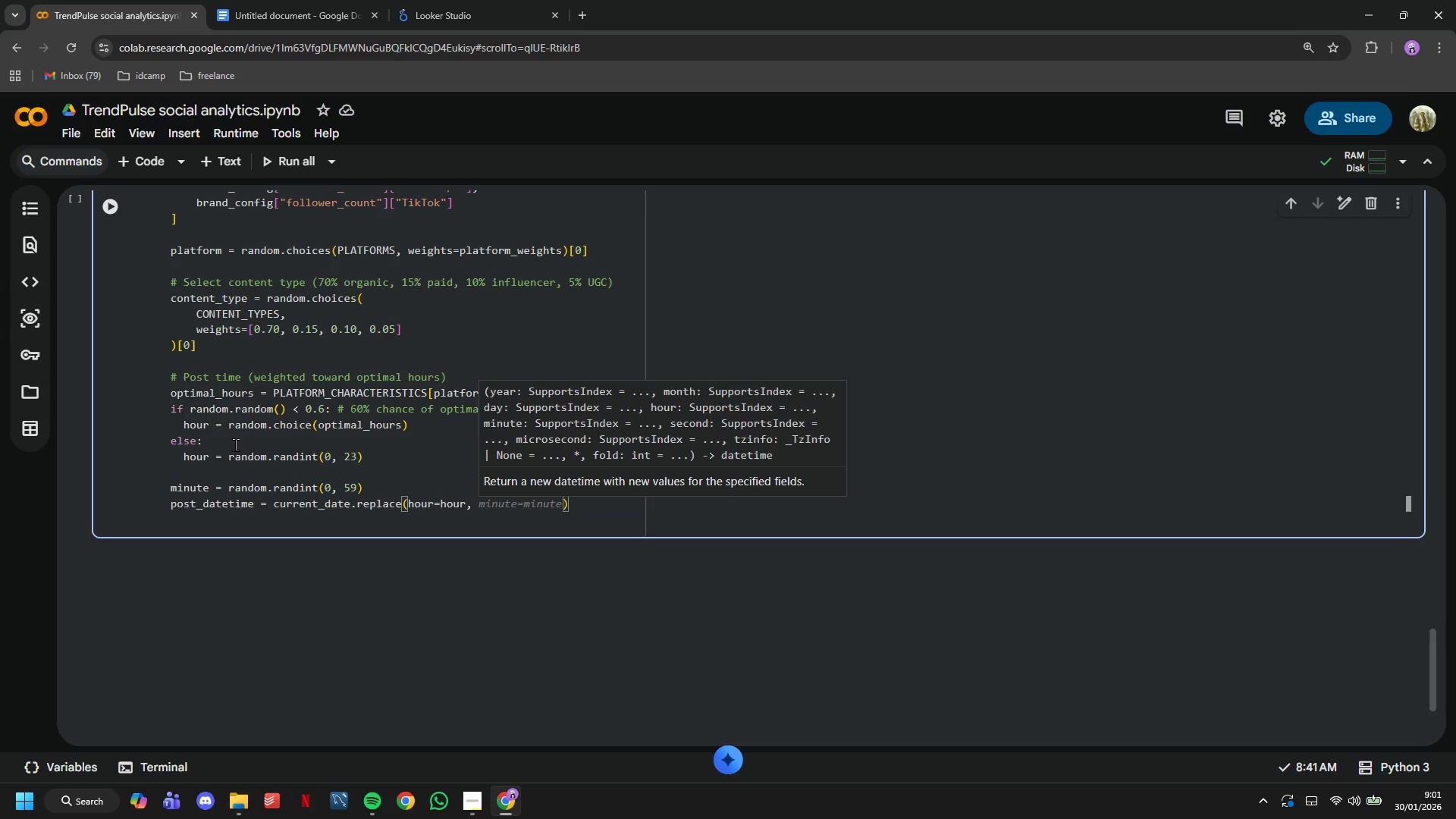 
type(minute=minute)
 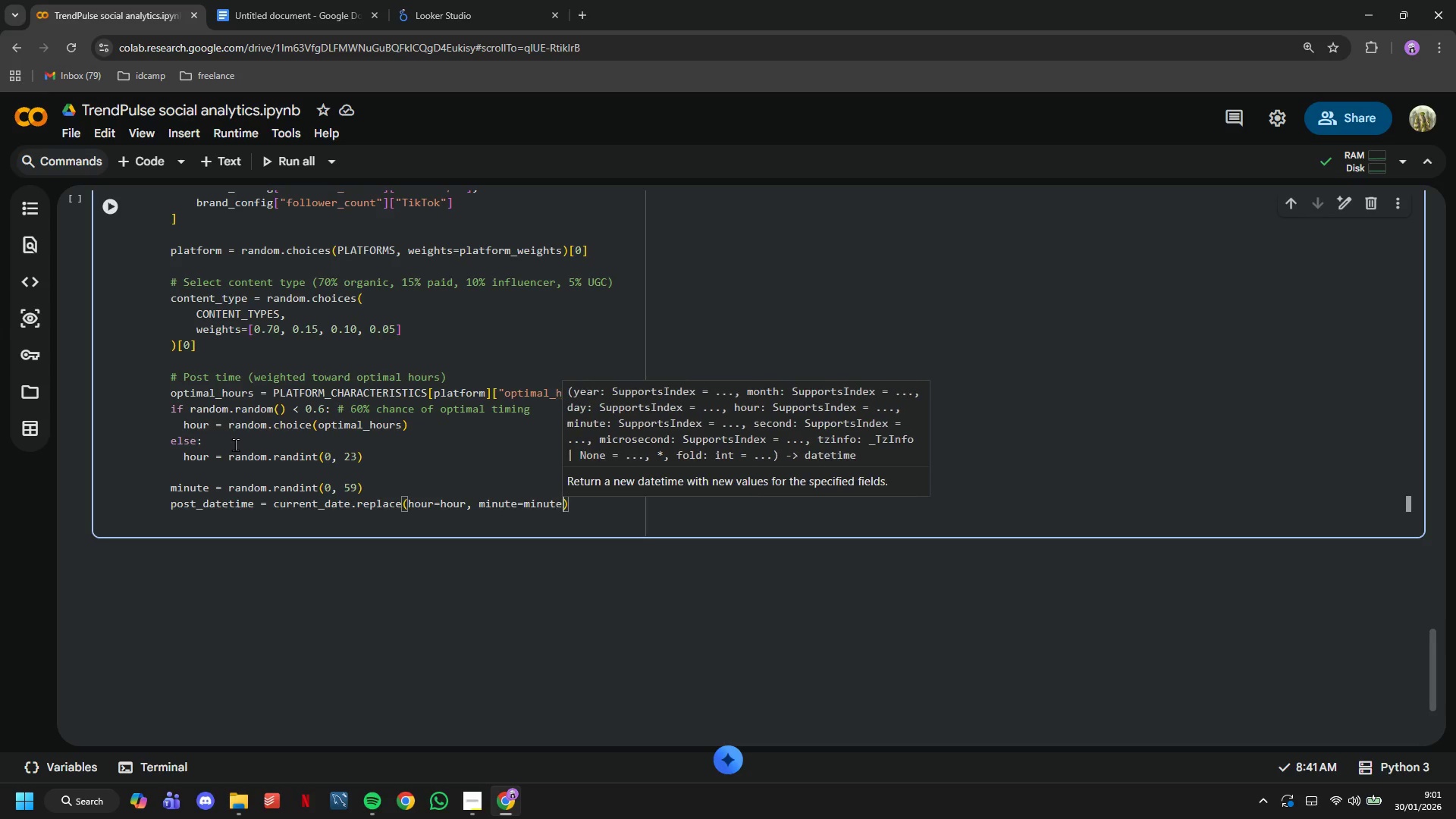 
key(ArrowRight)
 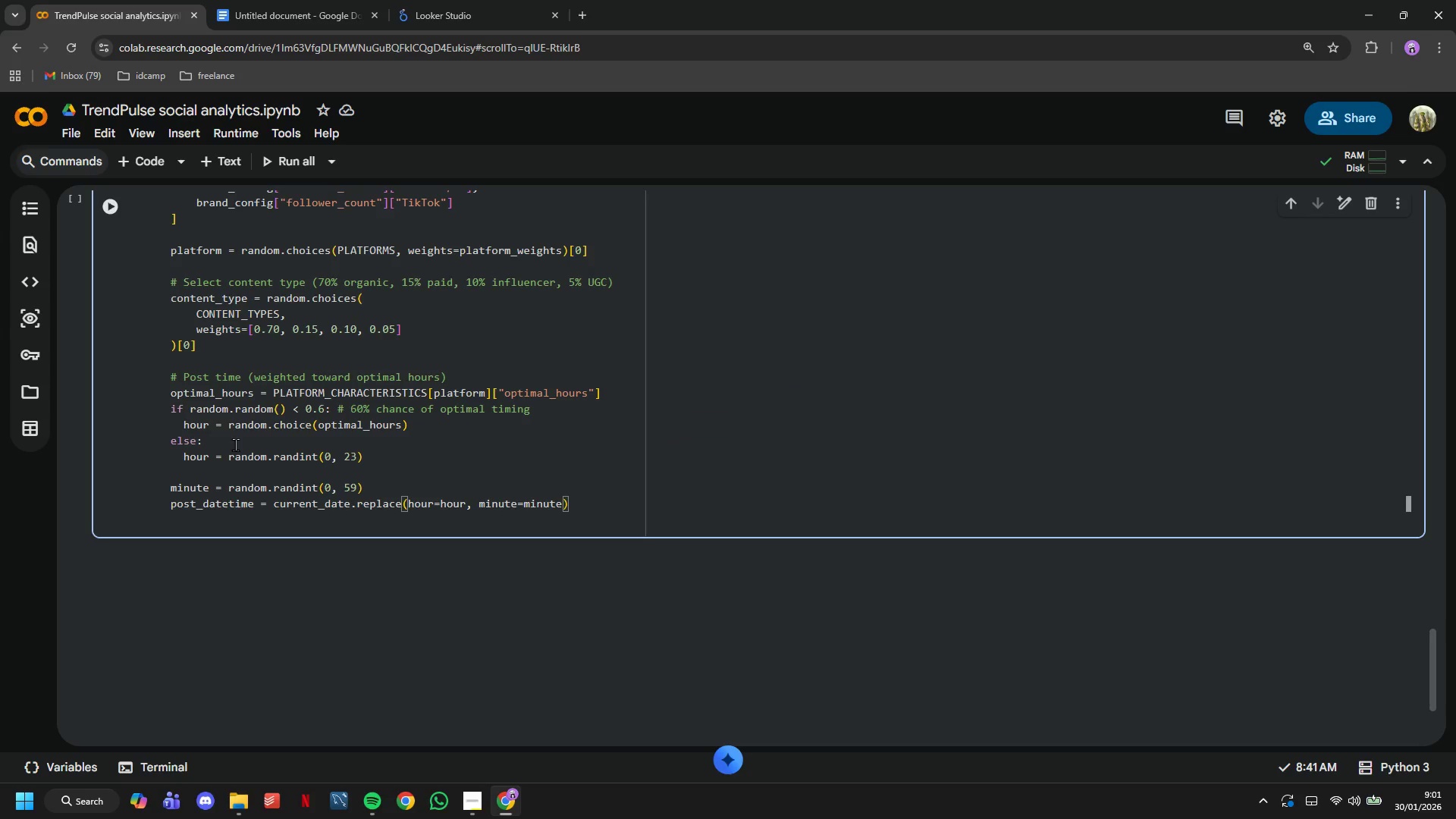 
key(Enter)
 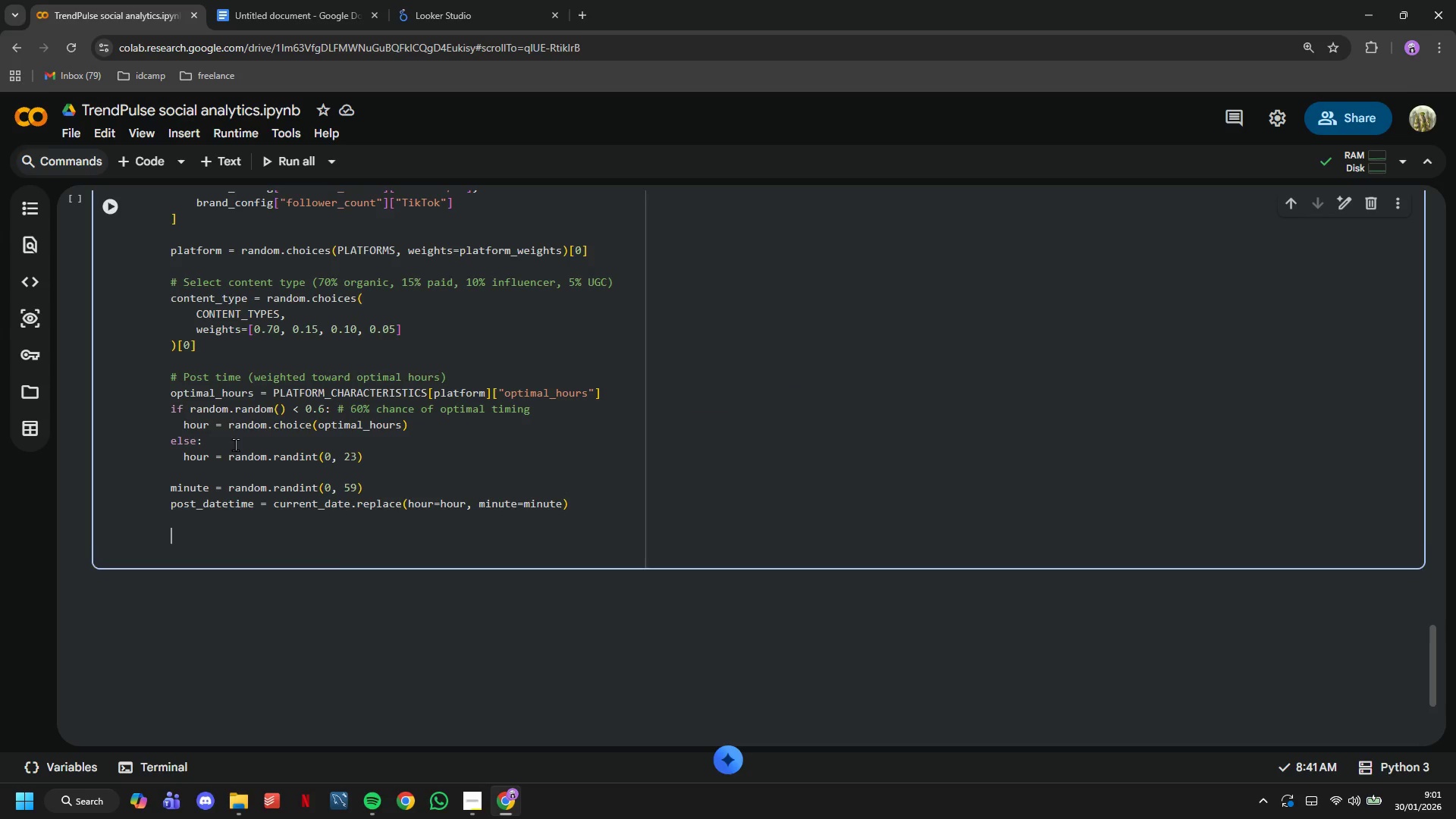 
key(Enter)
 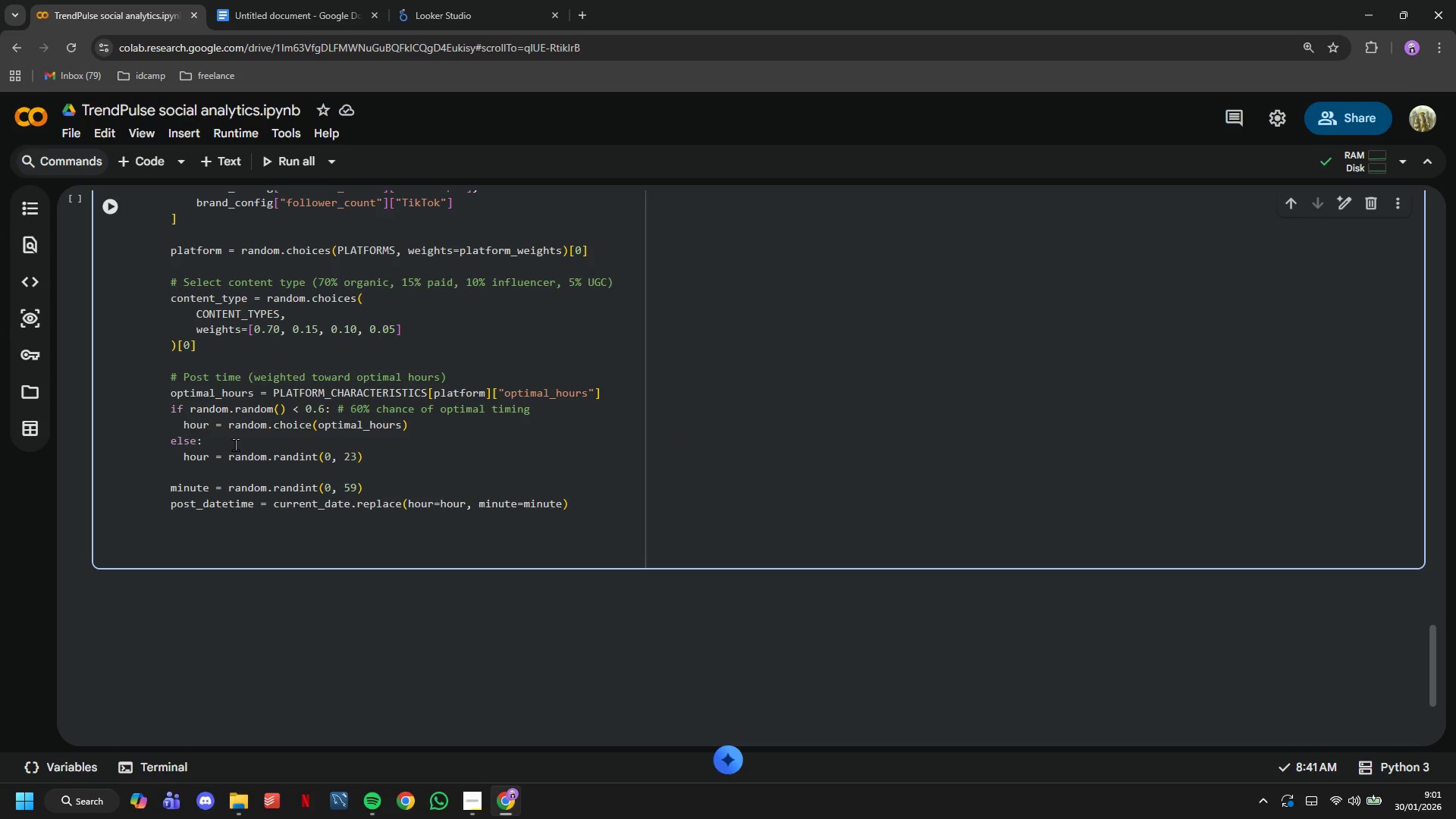 
key(Shift+3)
 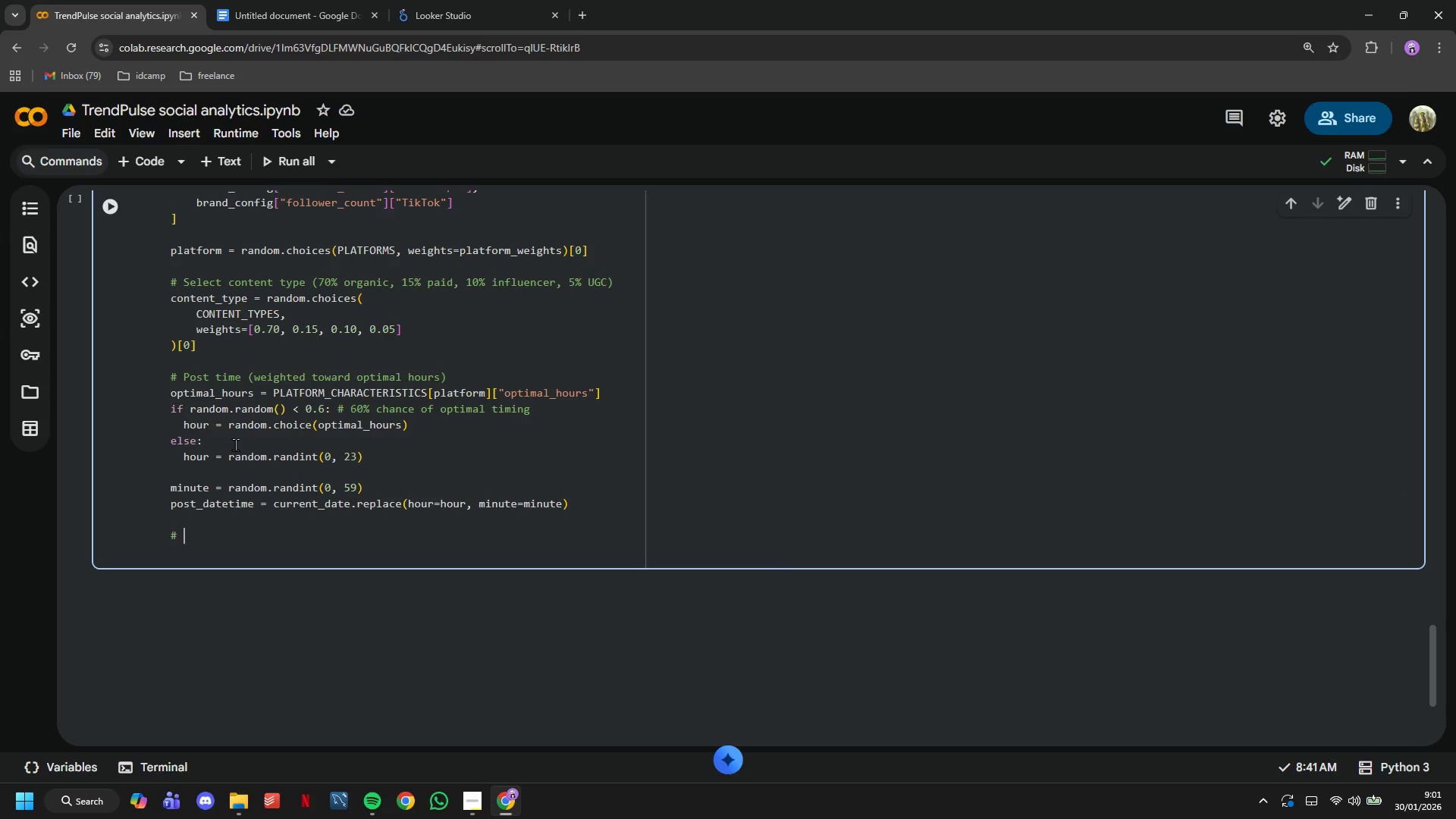 
key(Space)
 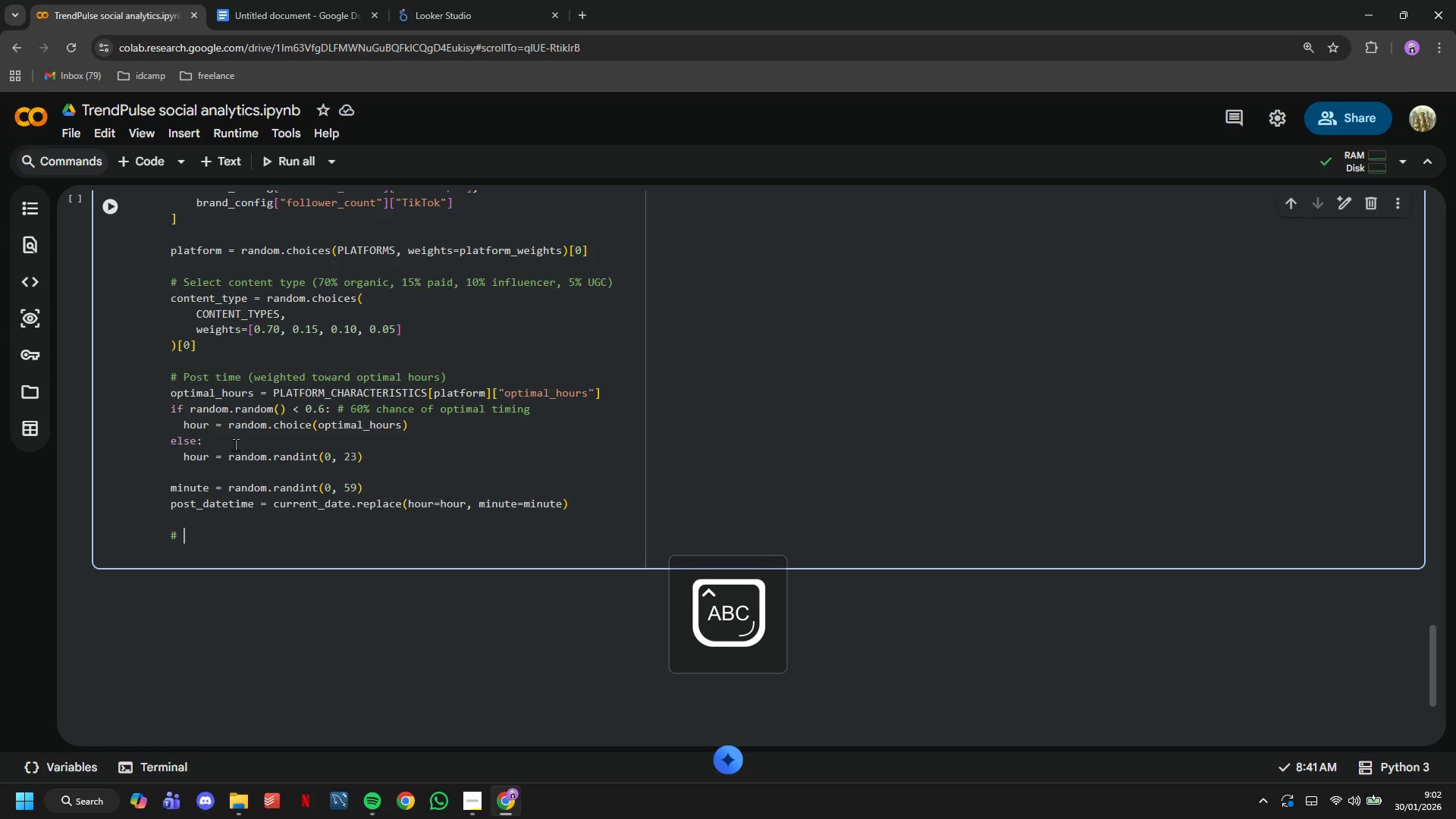 
key(CapsLock)
 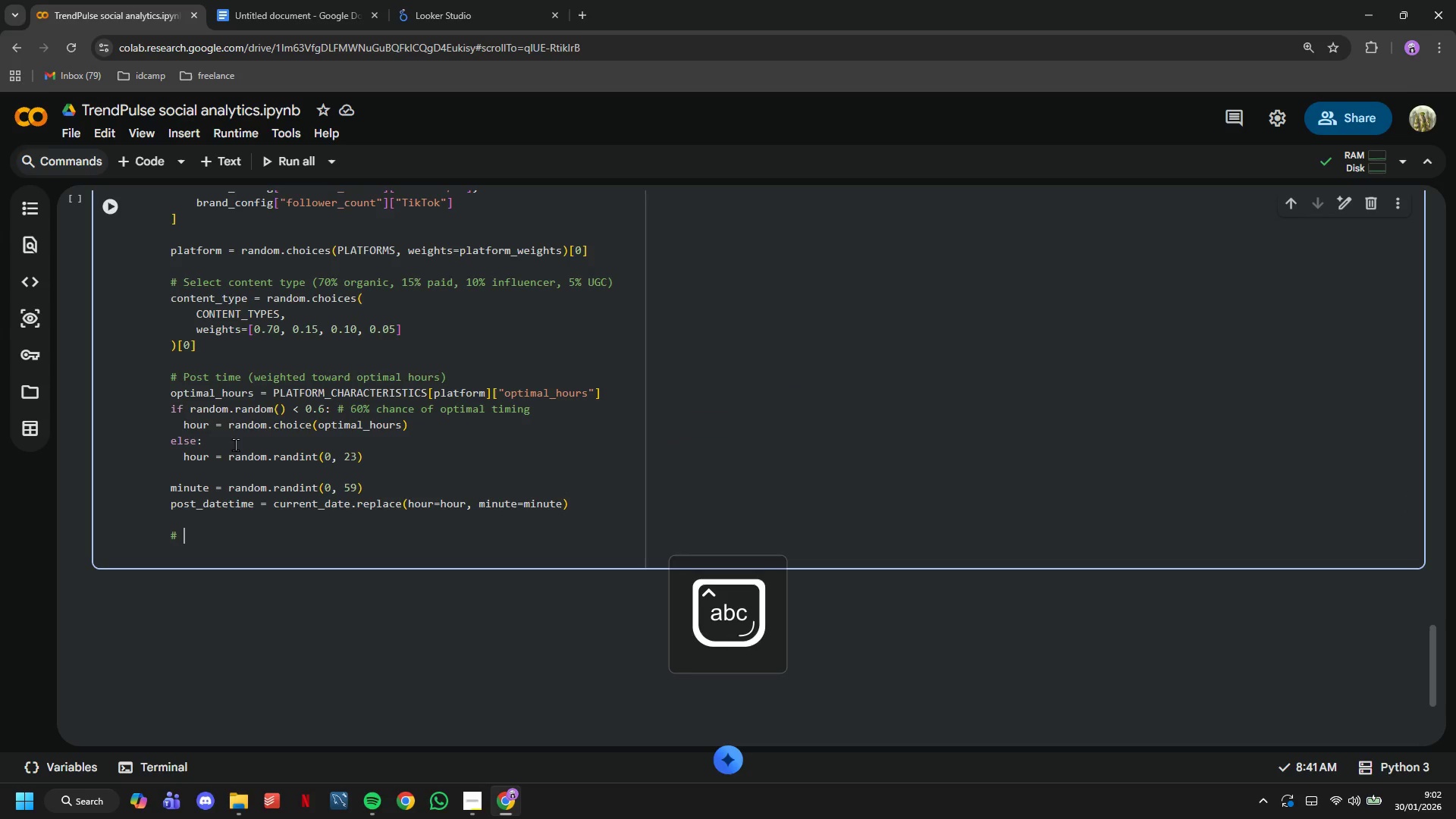 
key(CapsLock)
 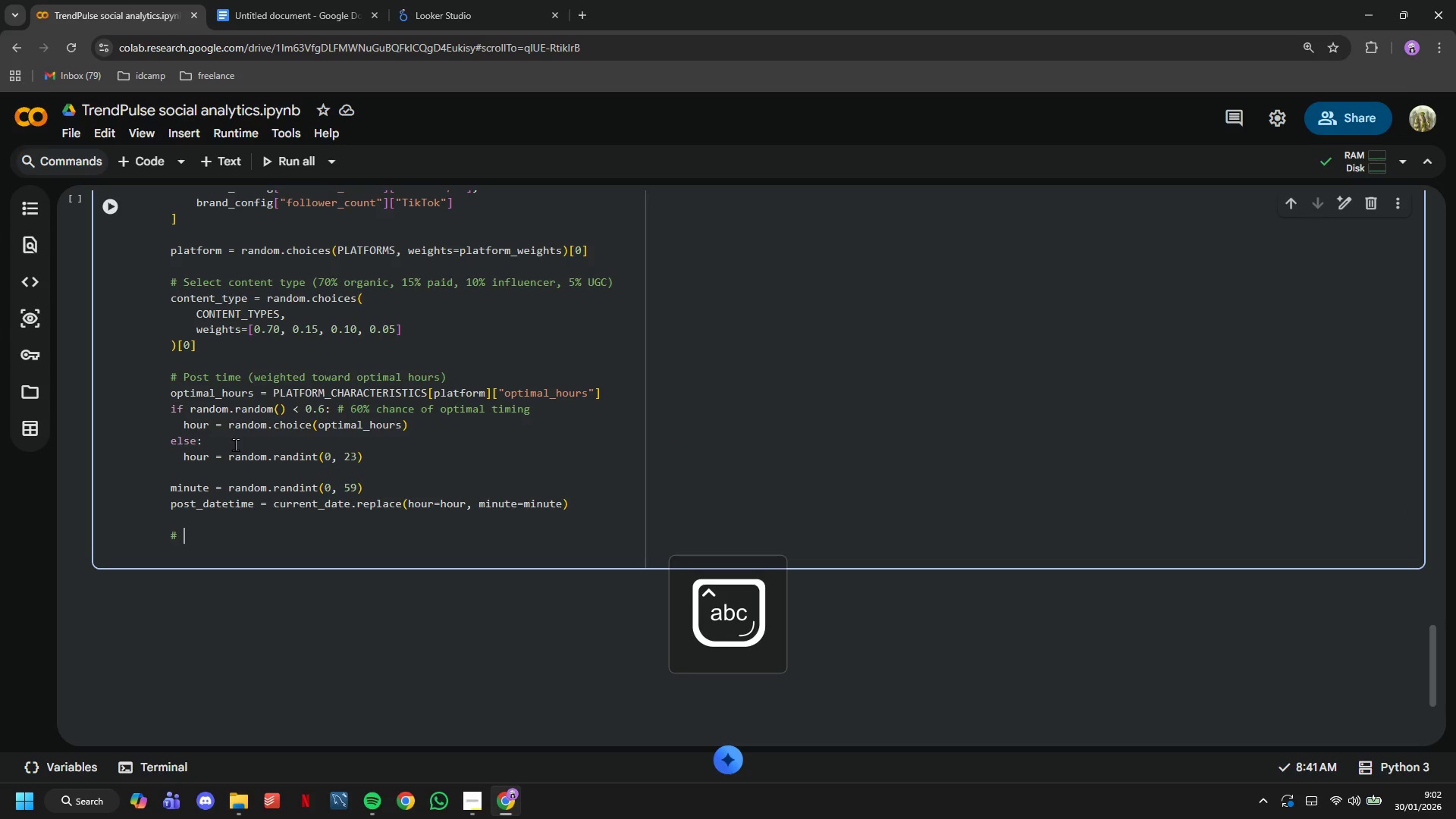 
type(Day of week (0=Monday, 6=Sunday)
 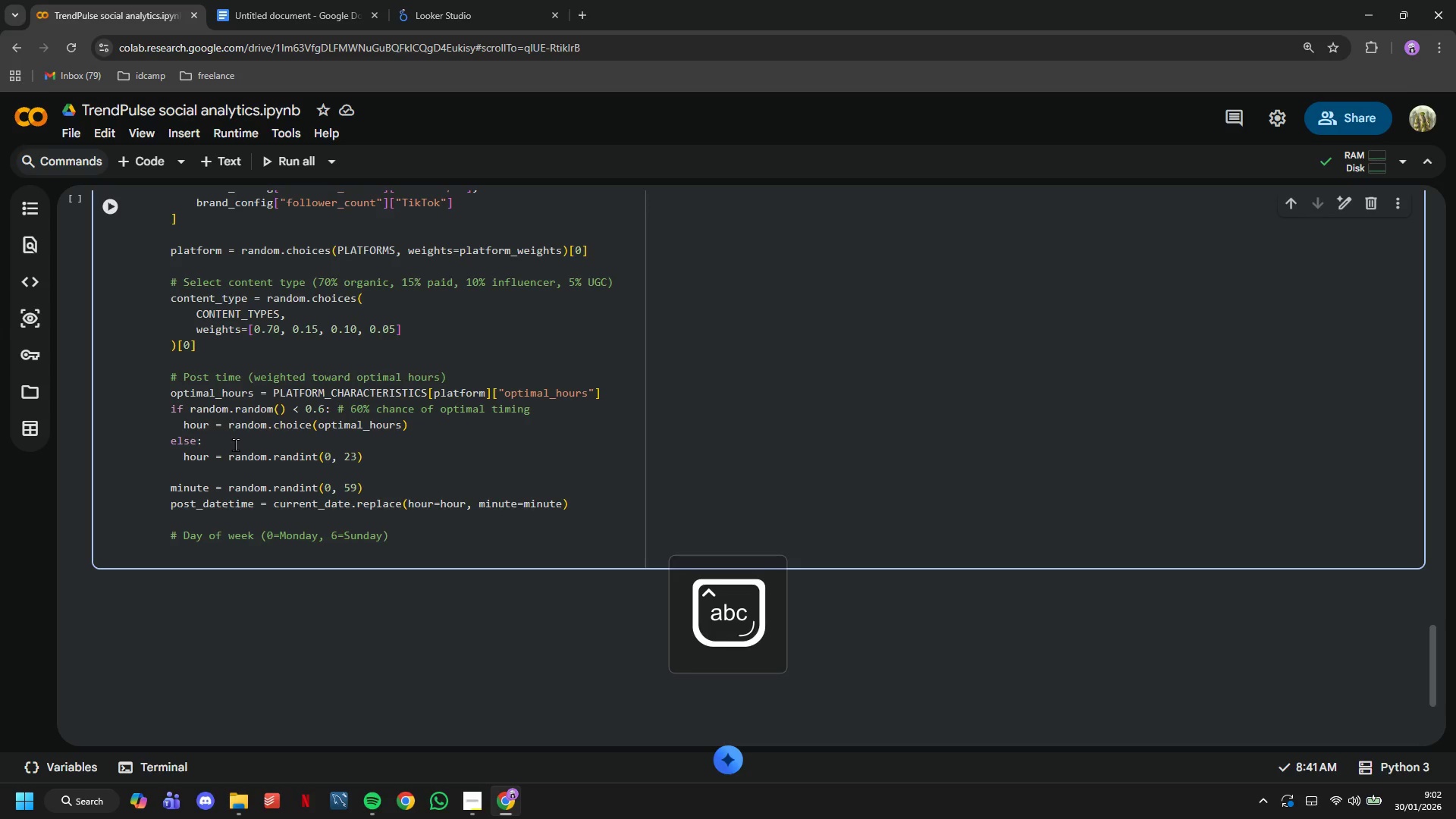 
key(ArrowRight)
 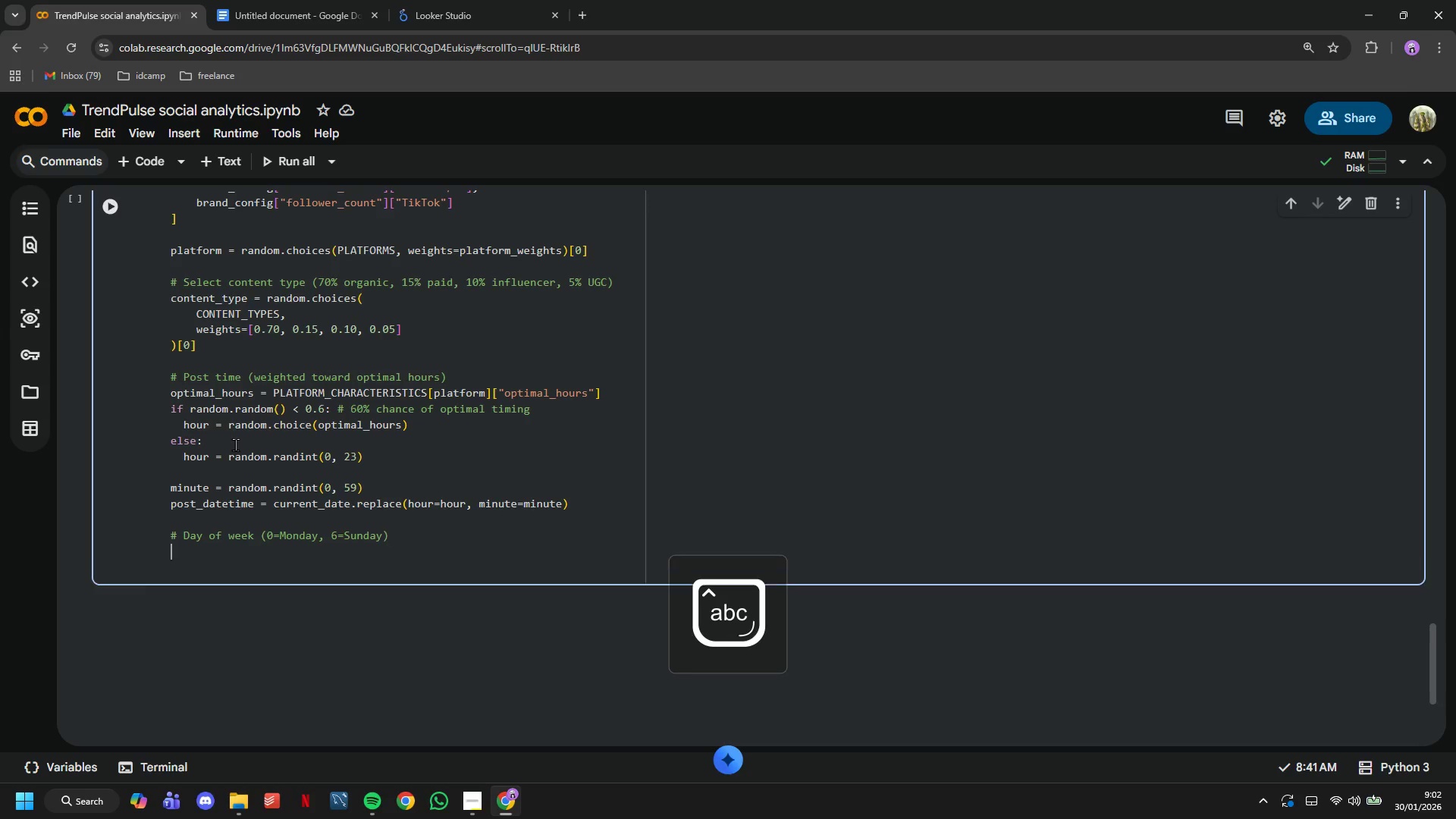 
key(Enter)
 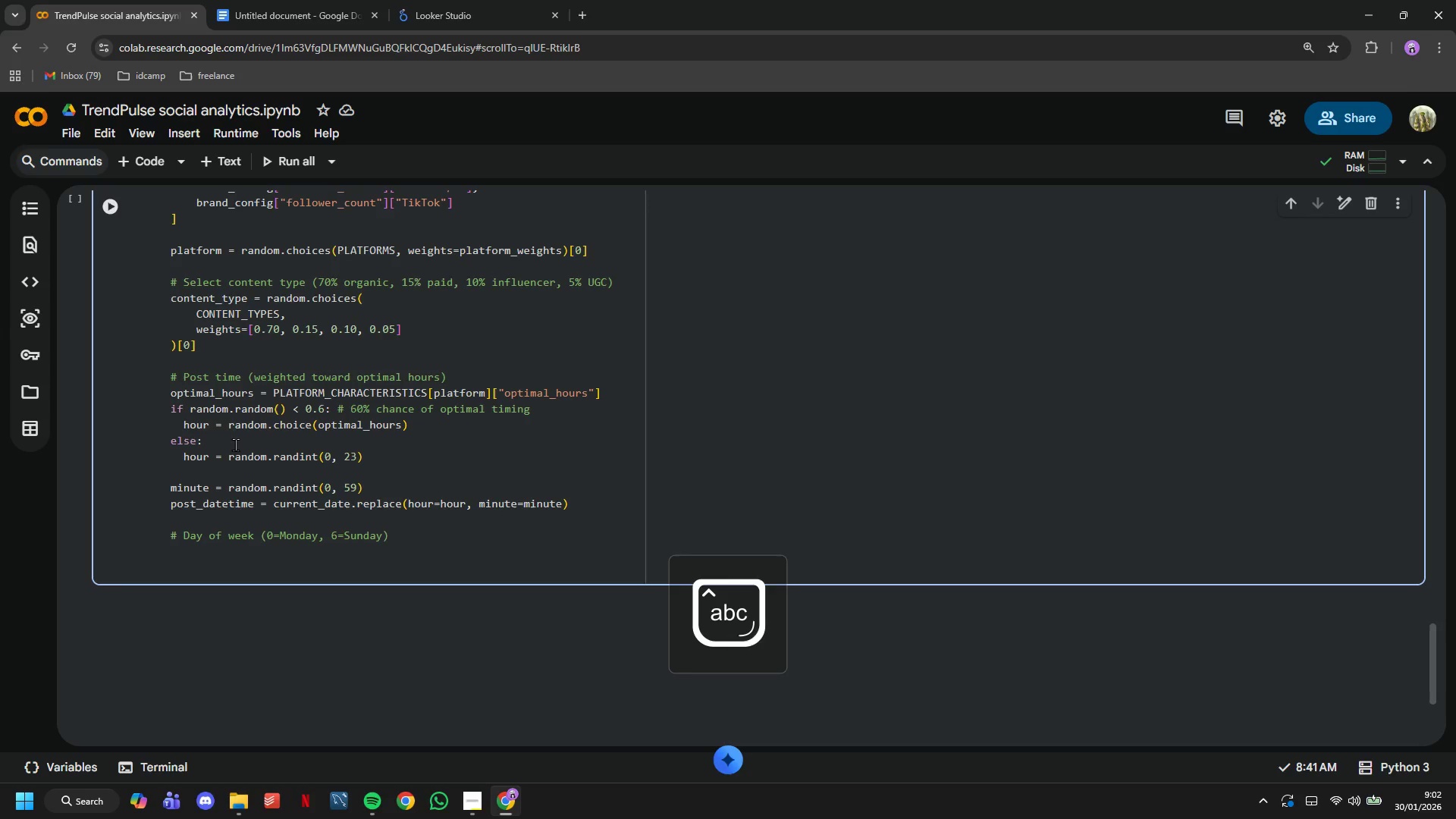 
type(day_of_week )
 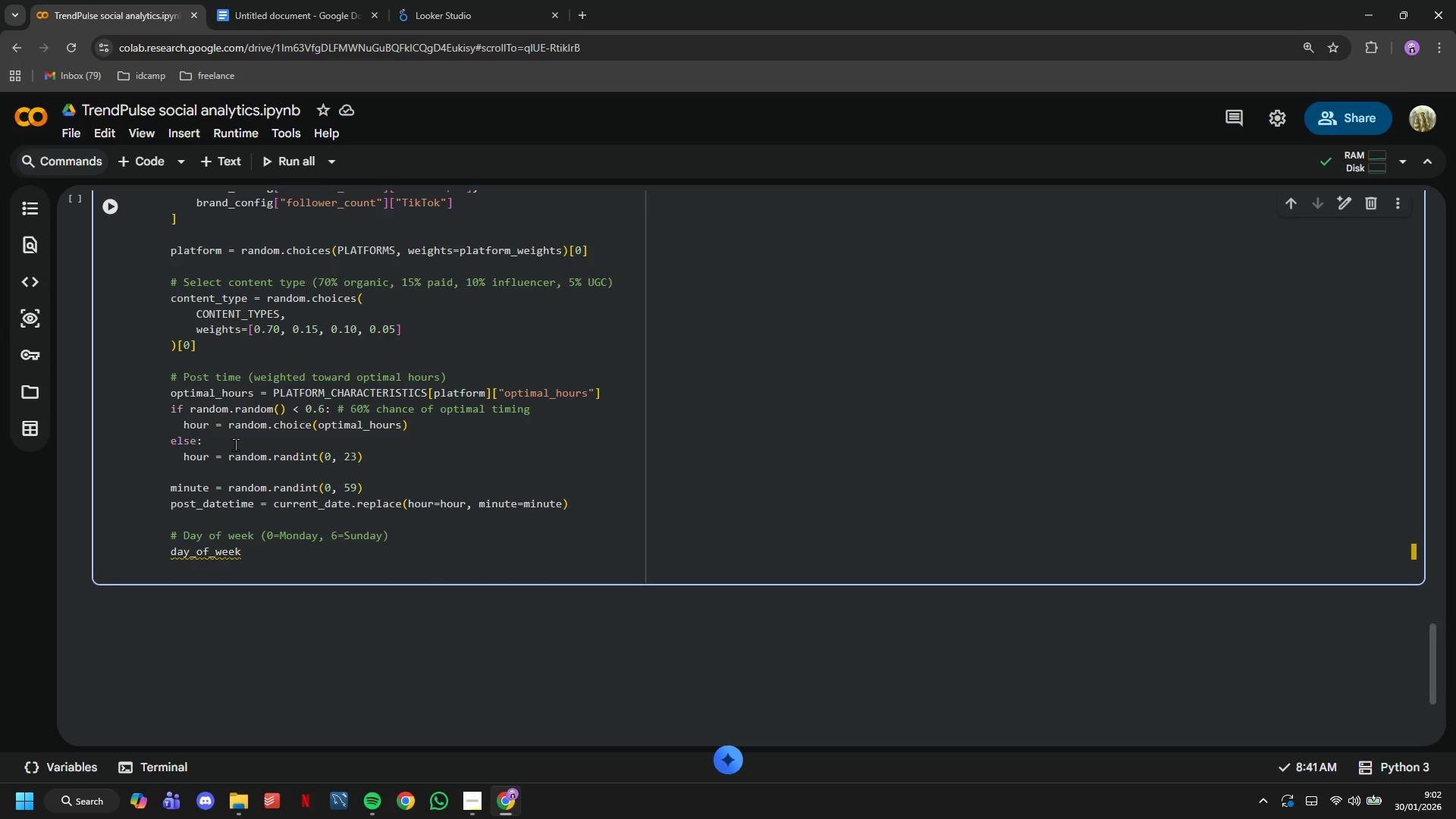 
wait(21.84)
 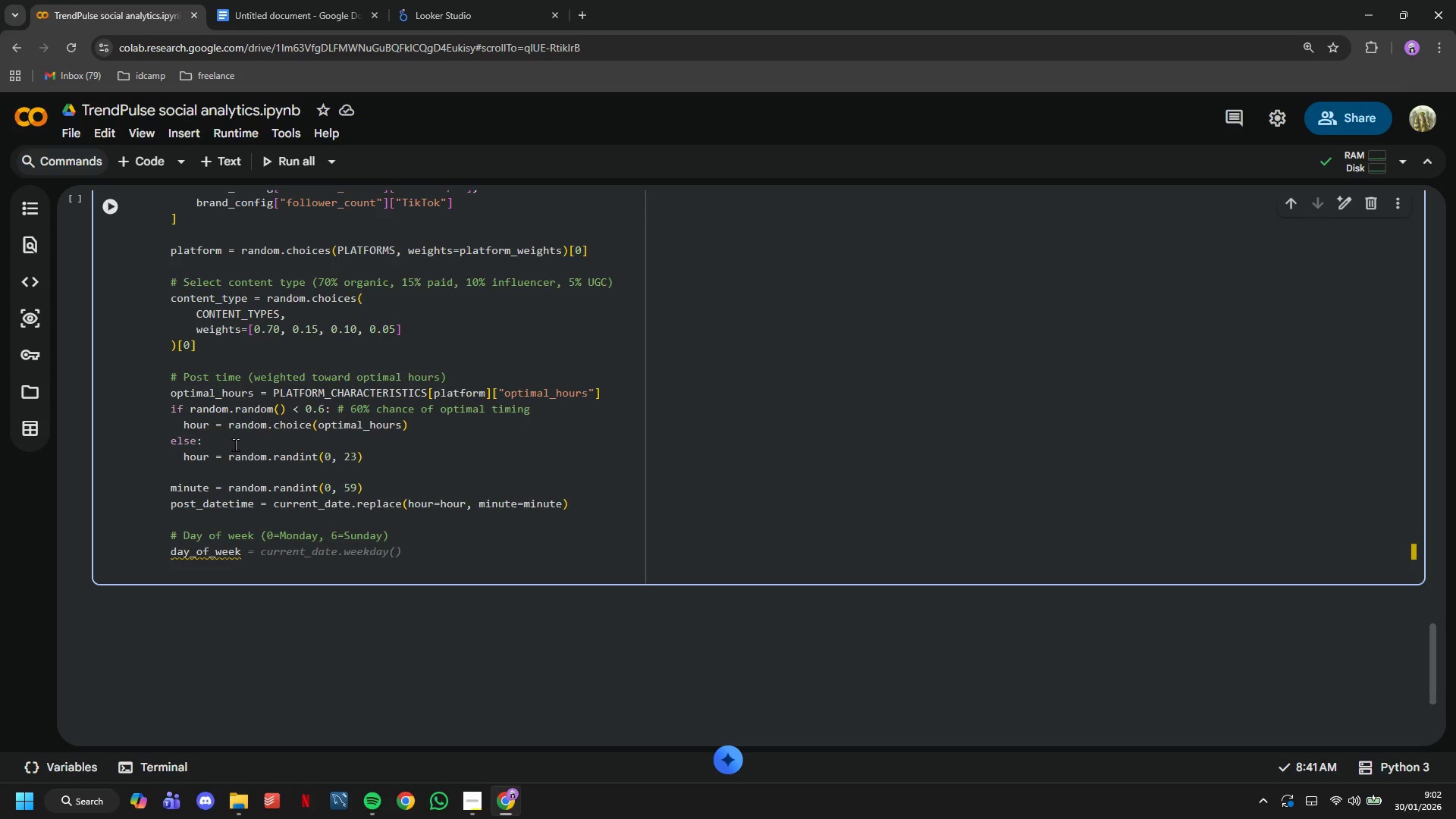 
key(Equal)
 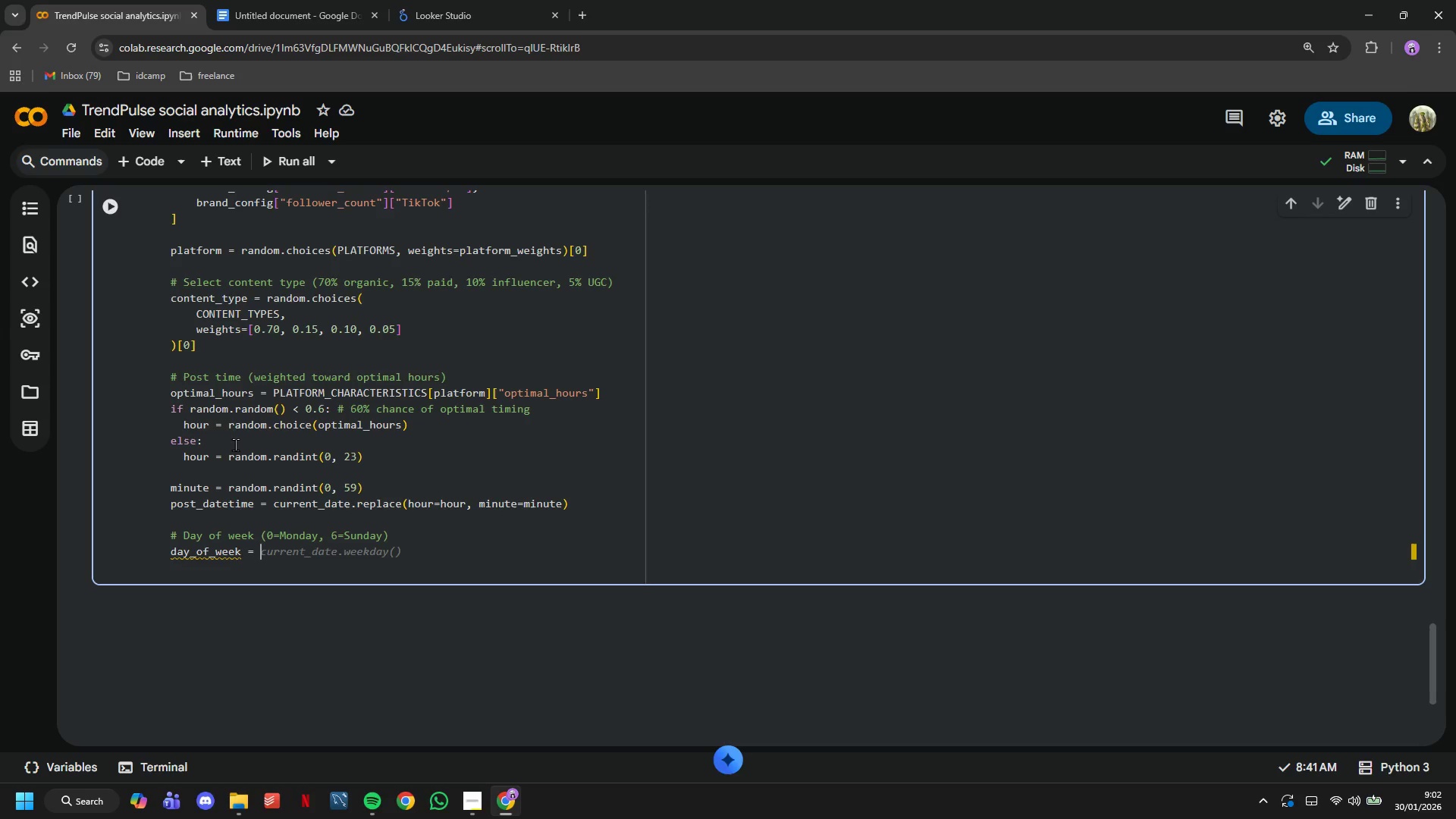 
key(Space)
 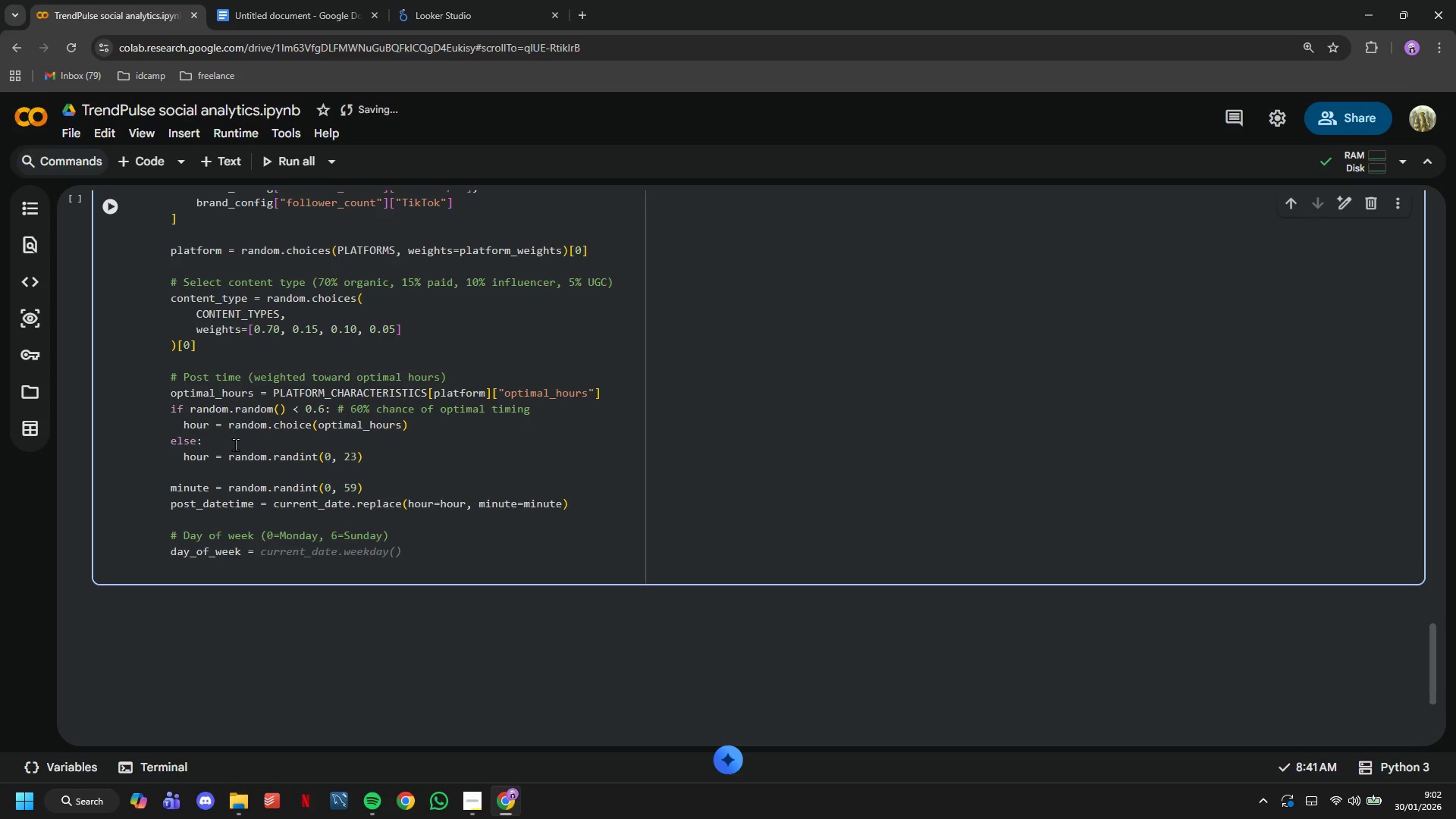 
type(post_daet)
key(Backspace)
key(Backspace)
type(tetime.weekdat()
 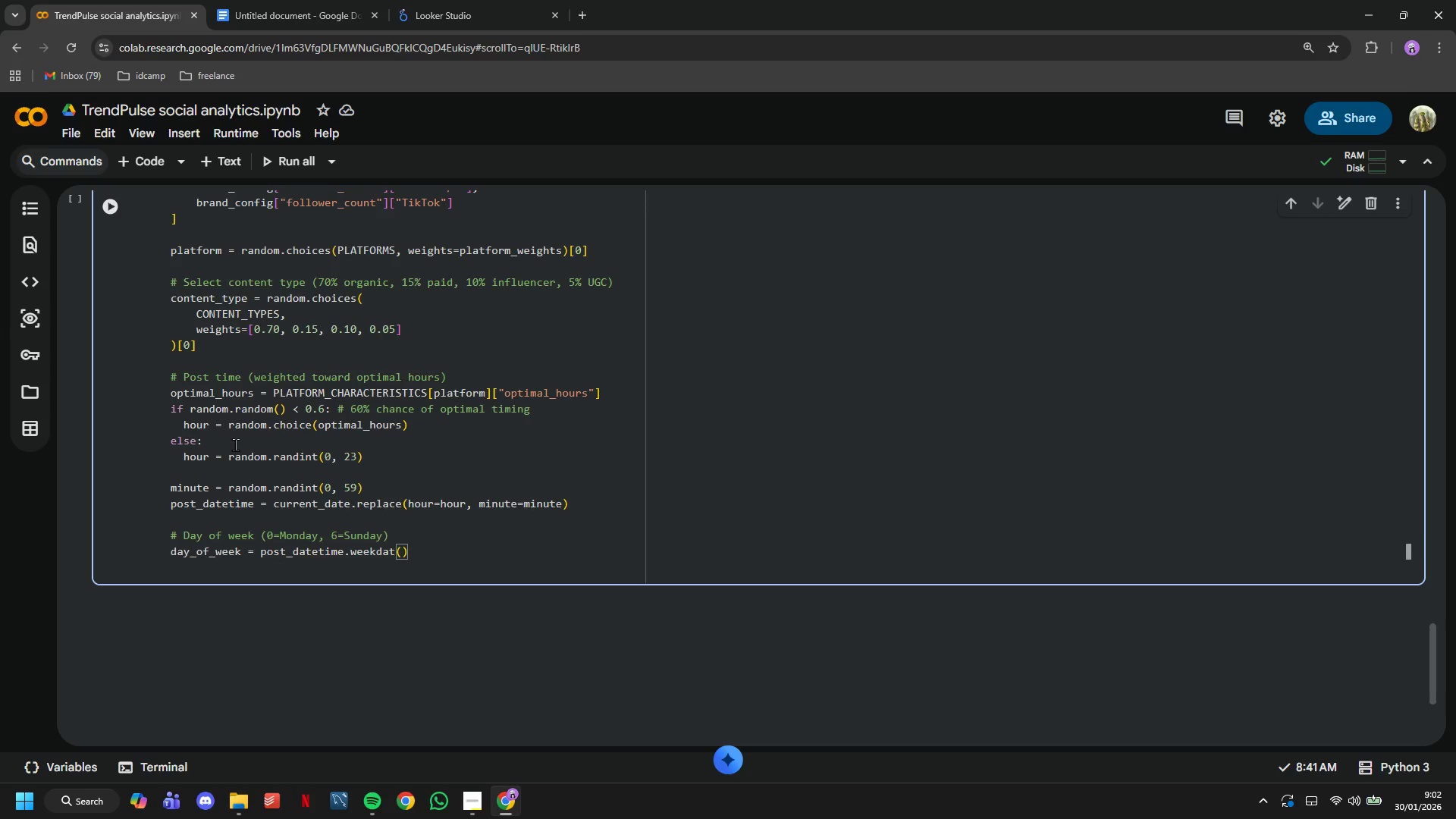 
key(ArrowRight)
 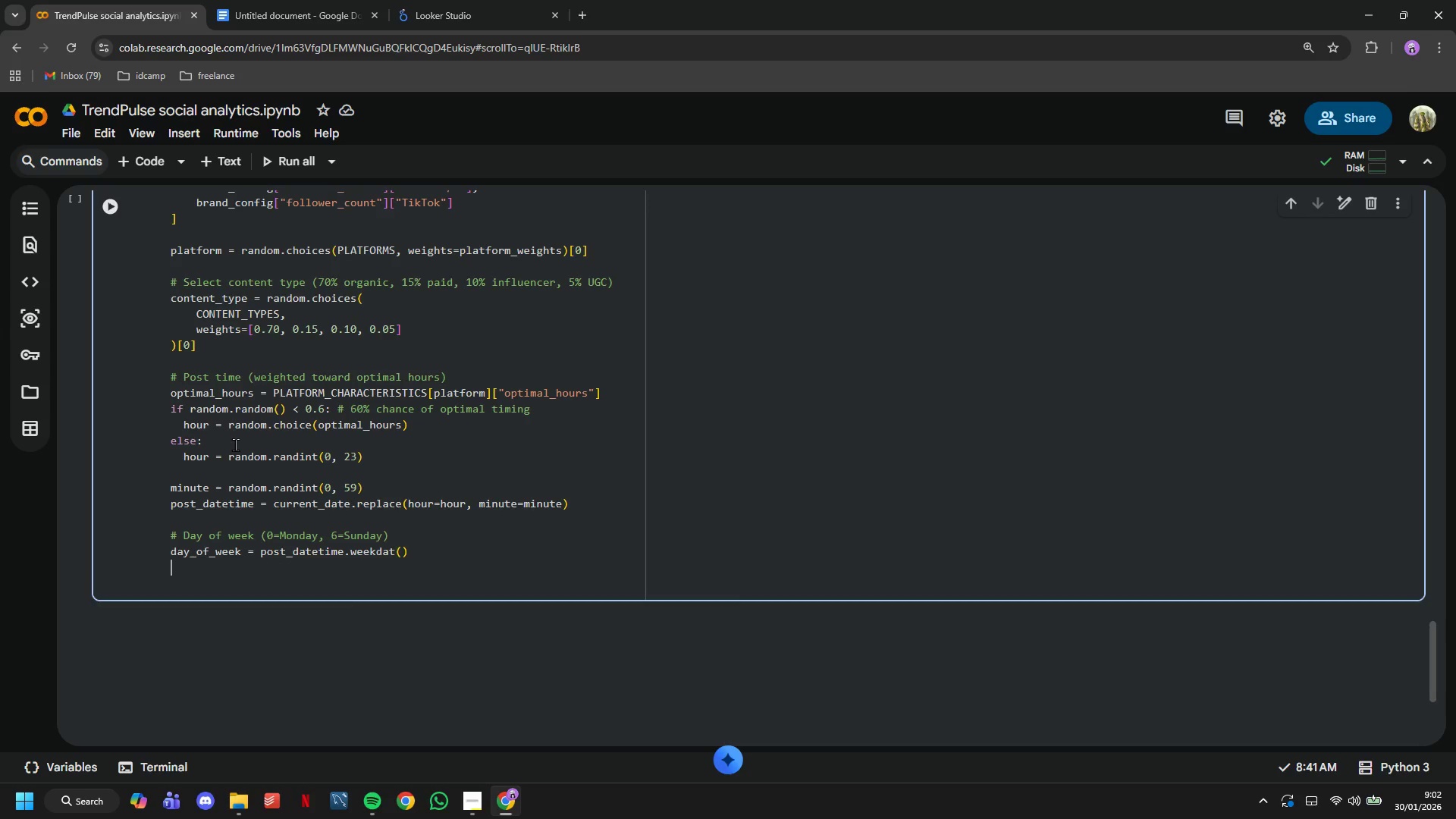 
key(Enter)
 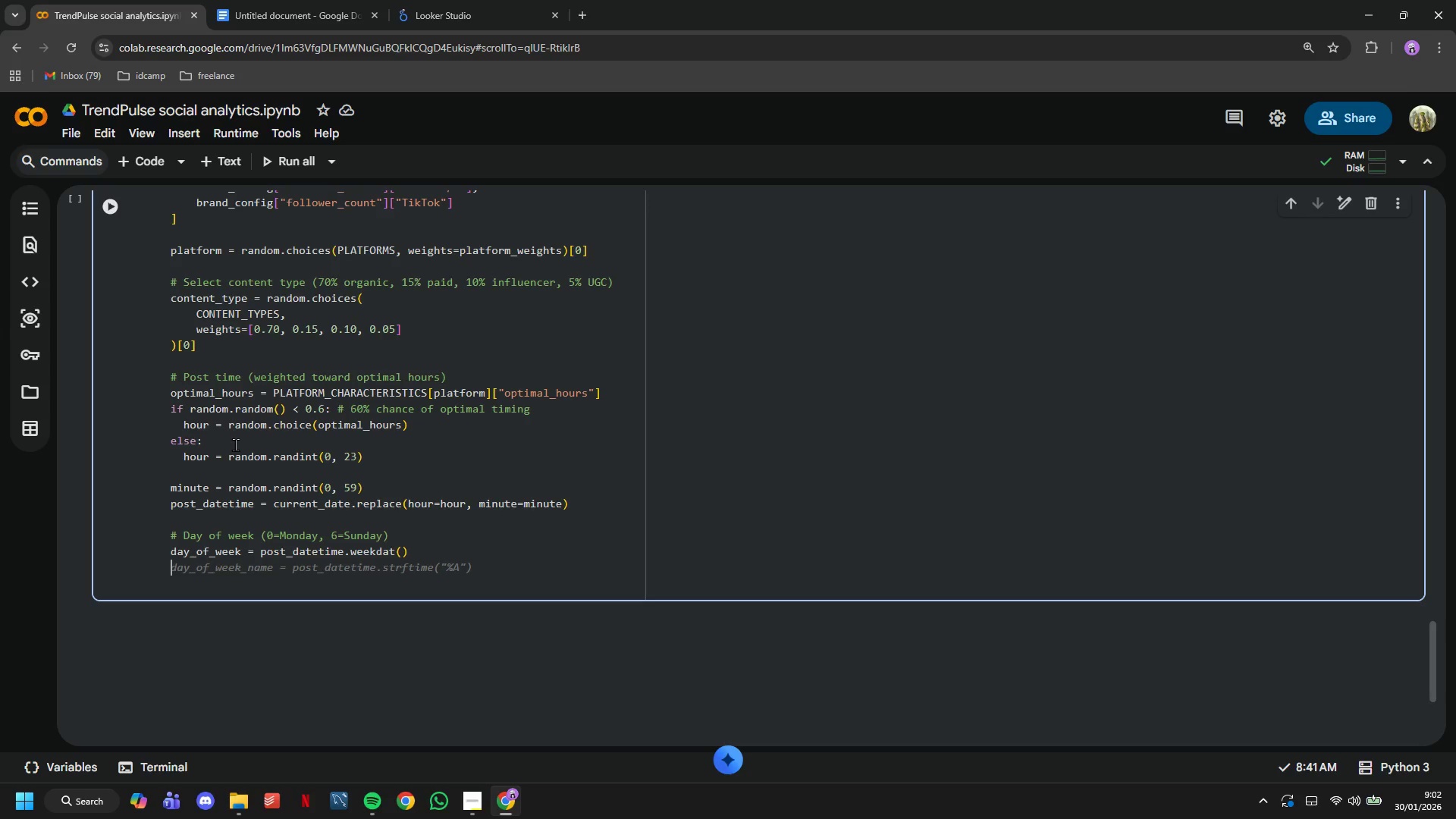 
type(is_weekend = day_of_week >= 5)
 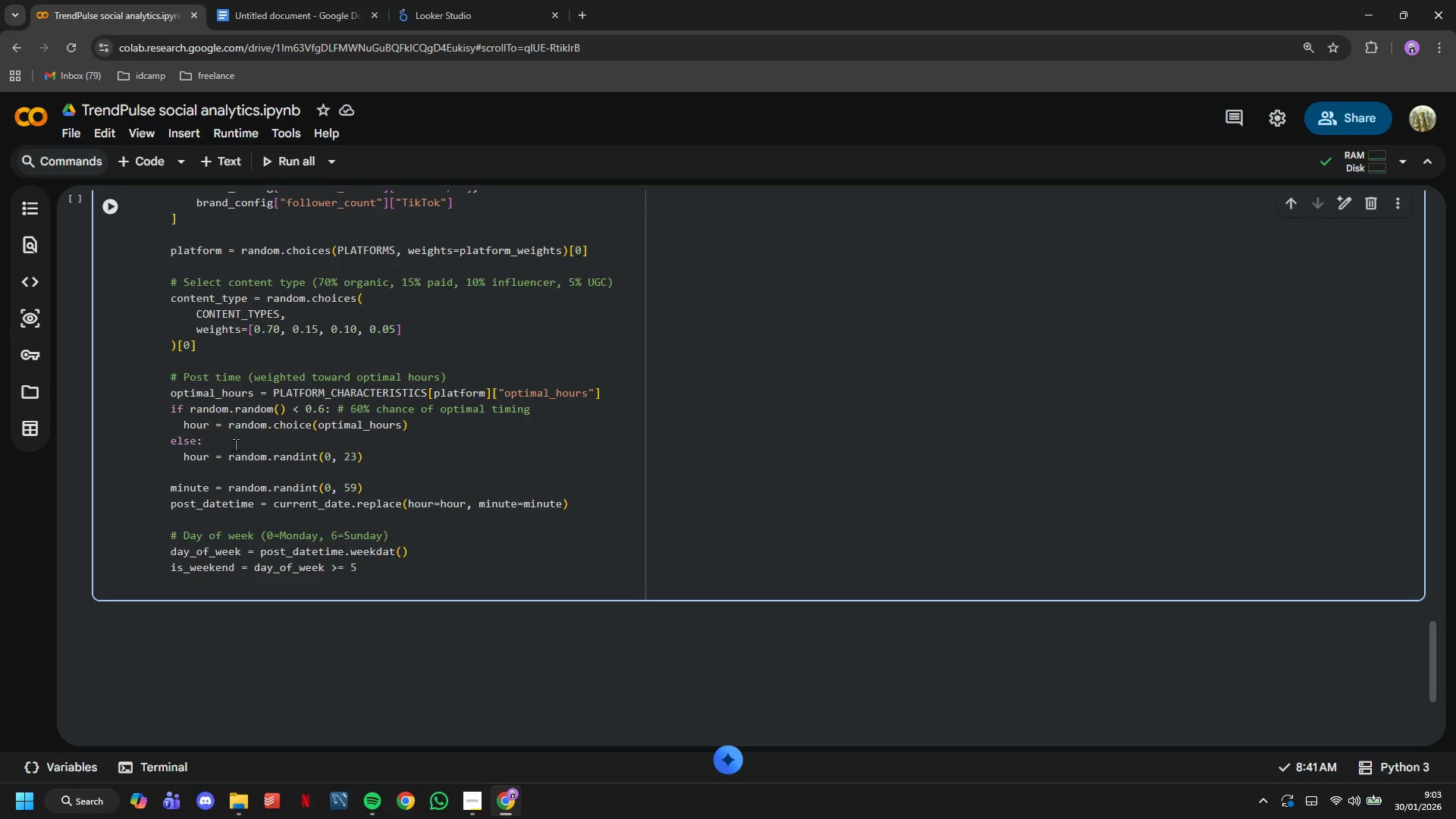 
key(Enter)
 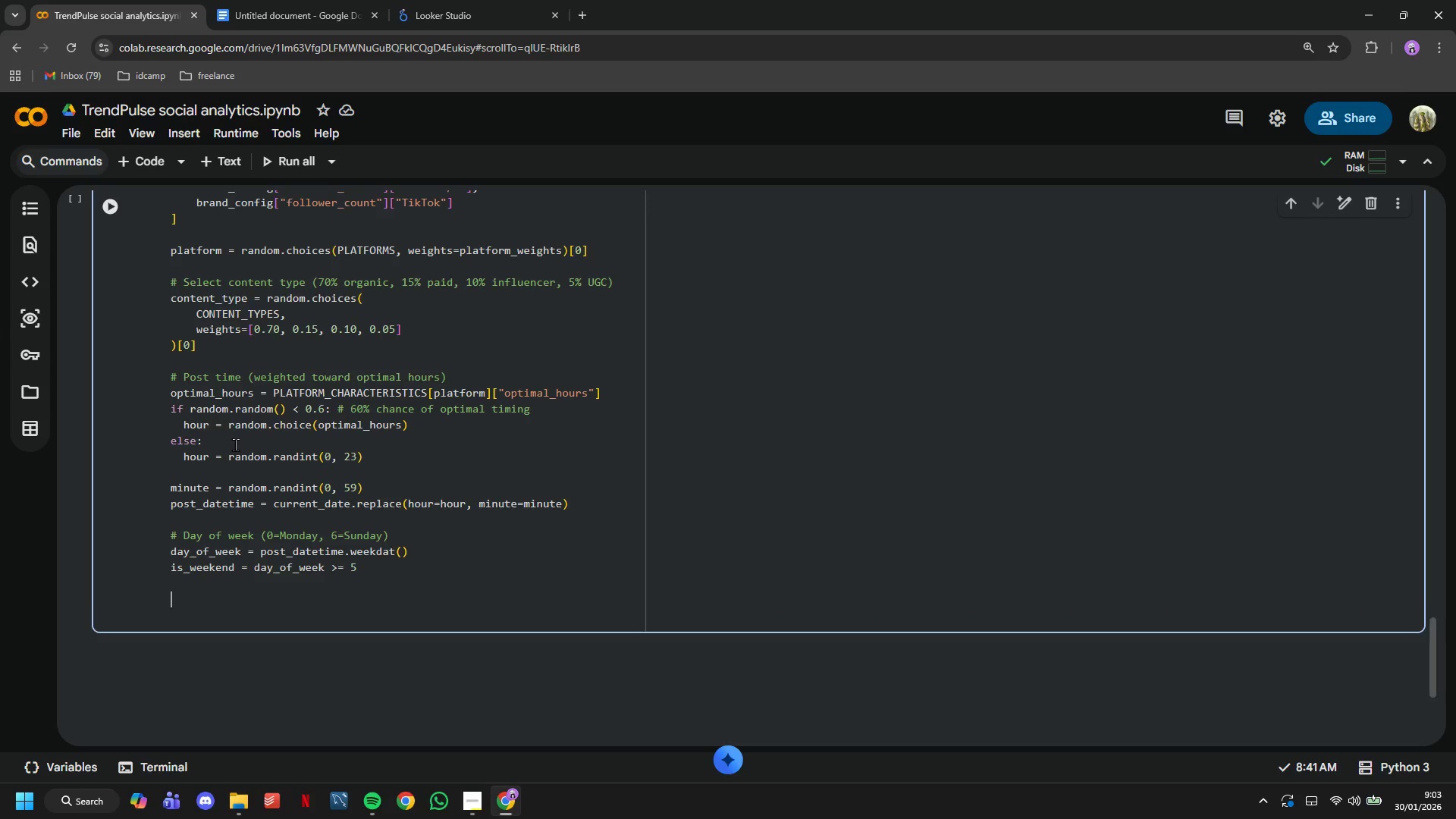 
key(Enter)
 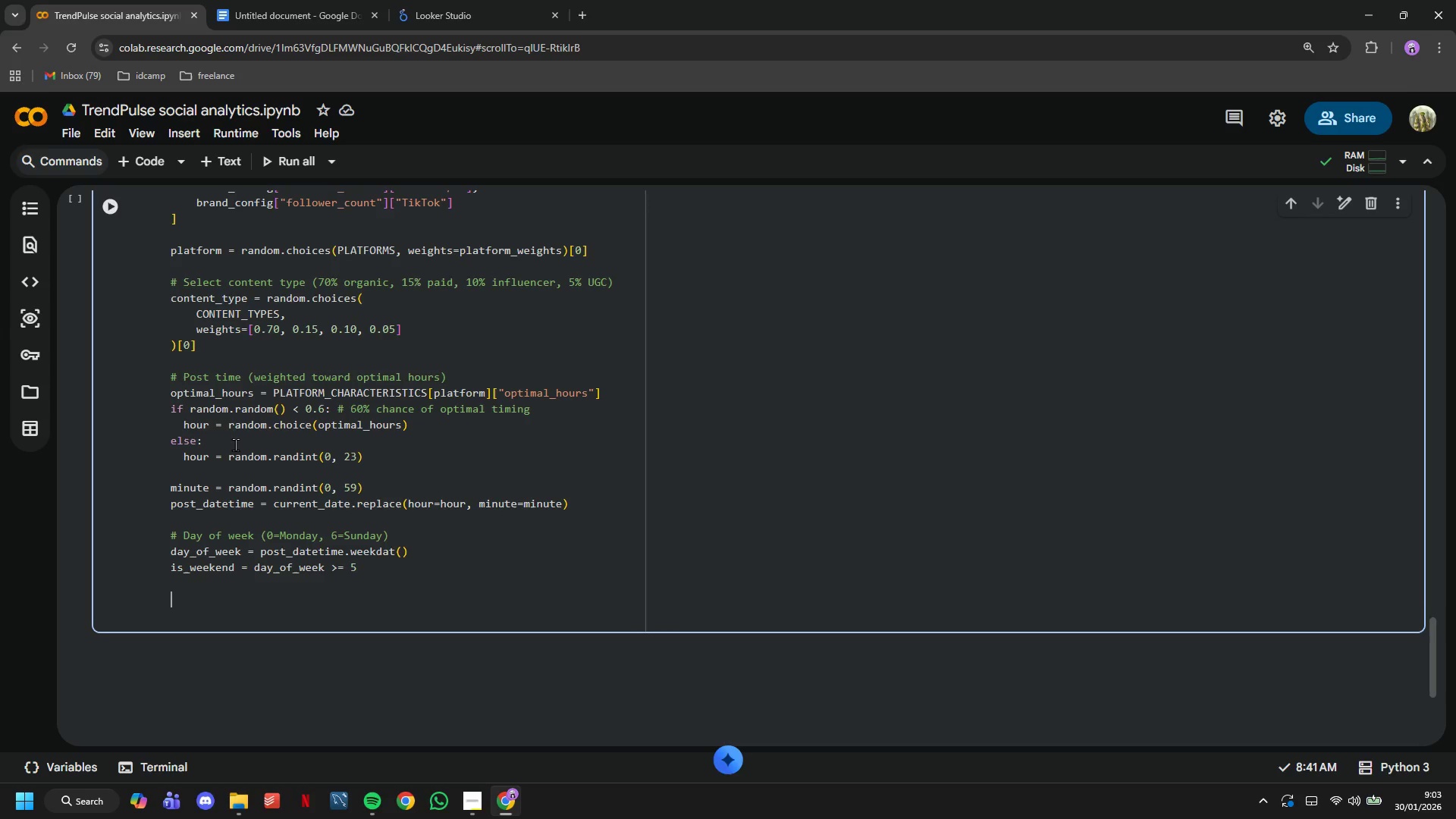 
type(# Base engagement rate)
 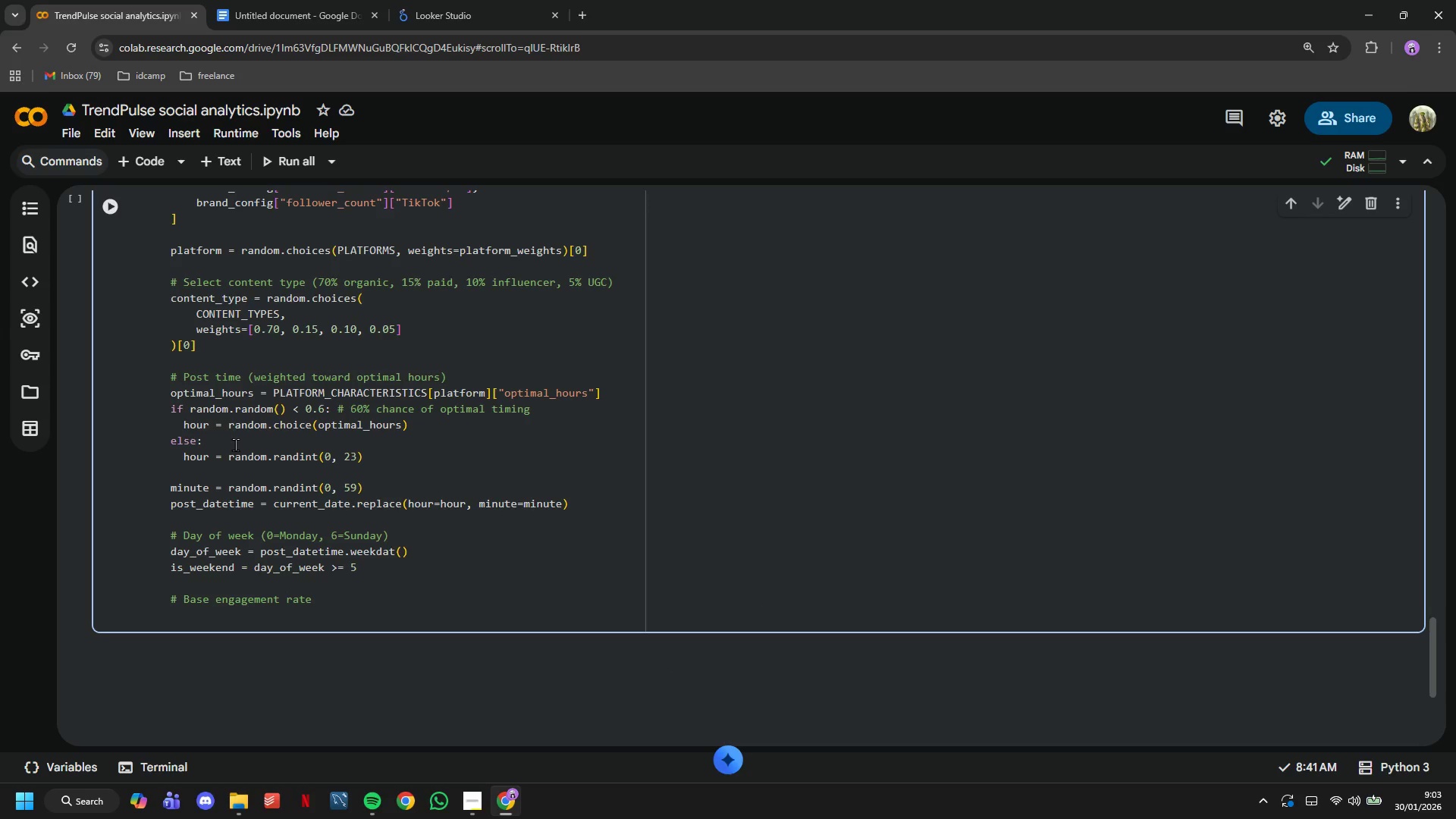 
key(Enter)
 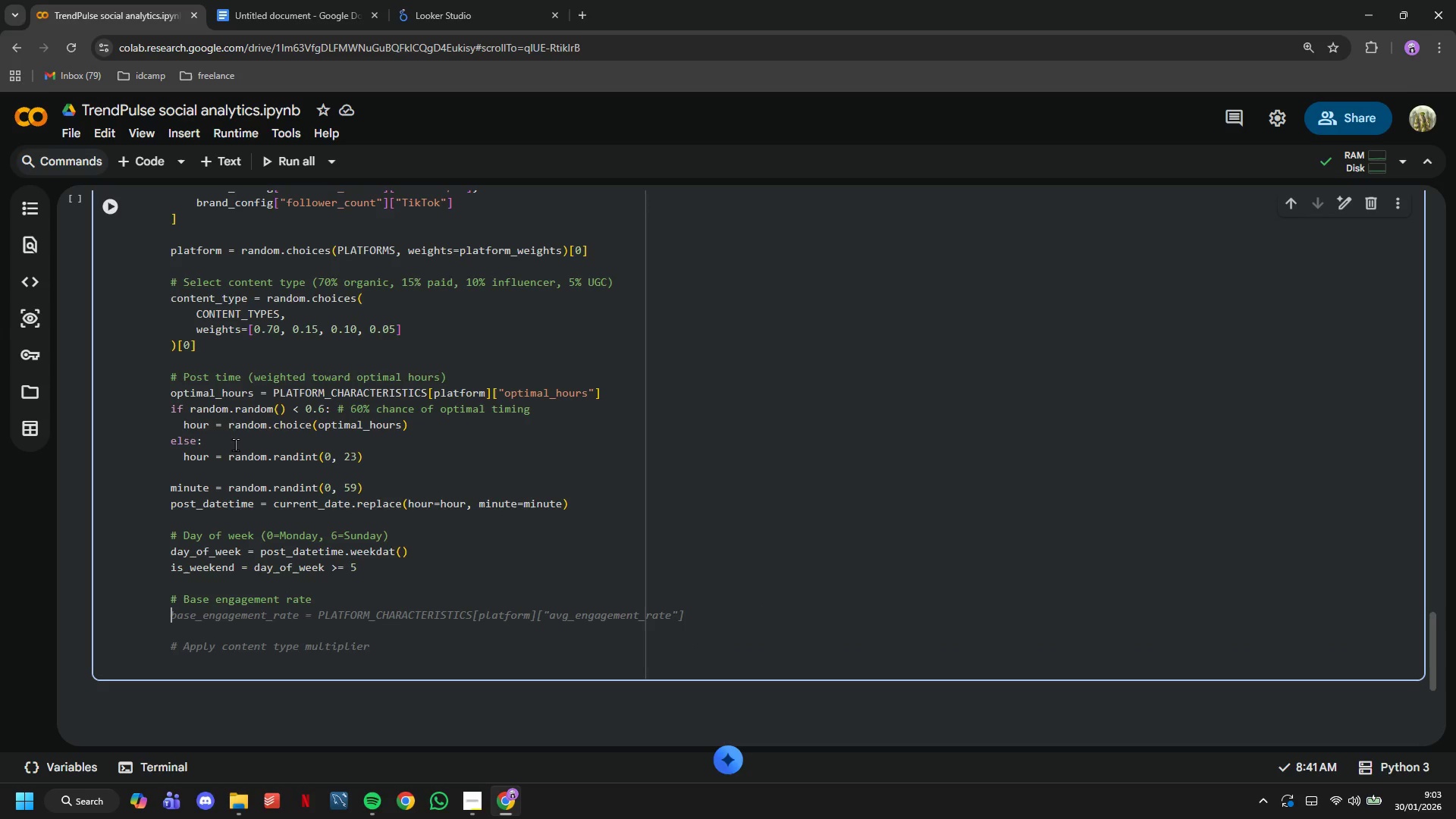 
type(base_engagement = PLATFORM)
key(Tab)
key(Tab)
 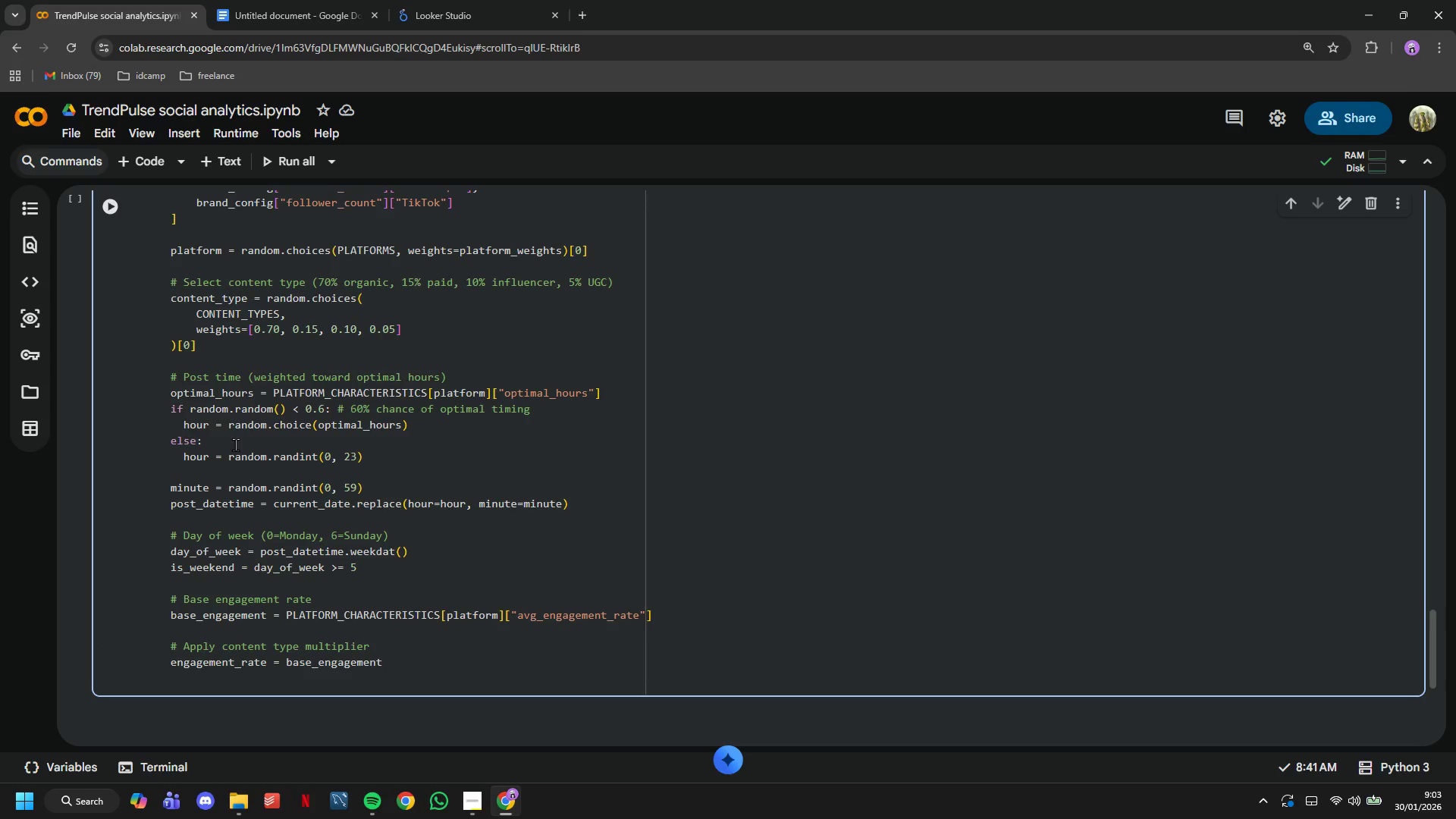 
wait(8.94)
 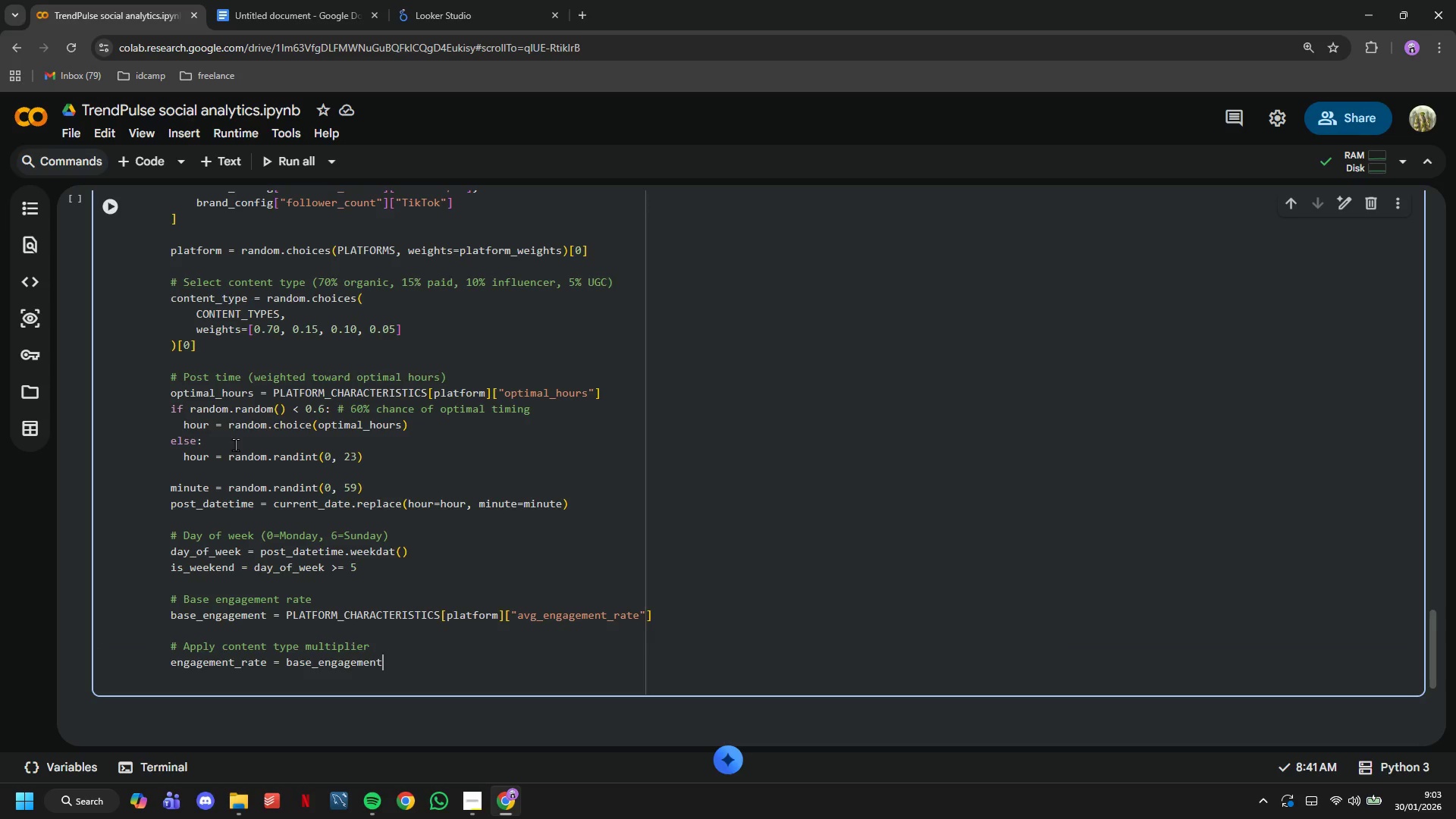 
scroll: coordinate [214, 400], scroll_direction: down, amount: 1.0
 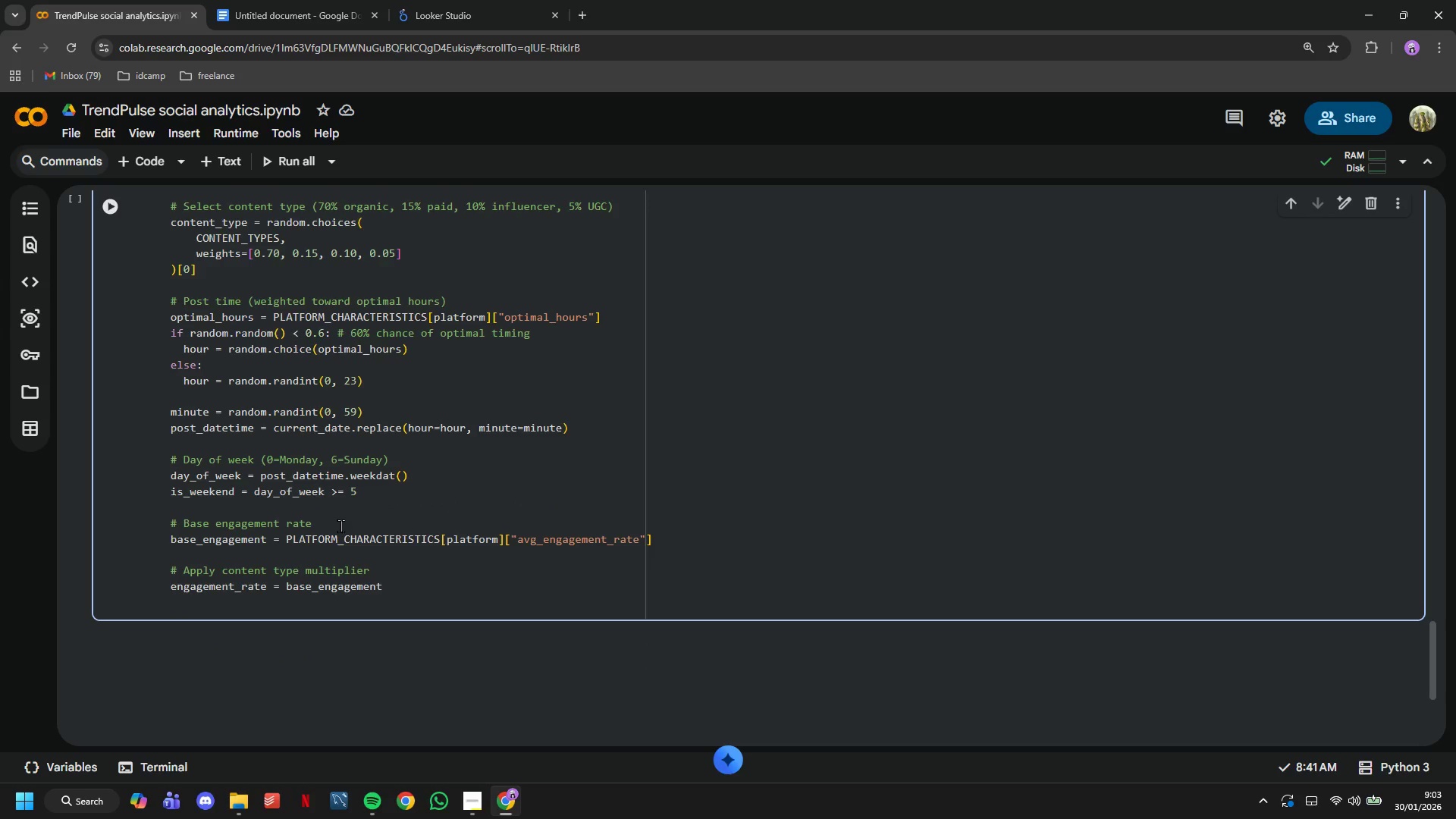 
left_click_drag(start_coordinate=[400, 588], to_coordinate=[191, 568])
 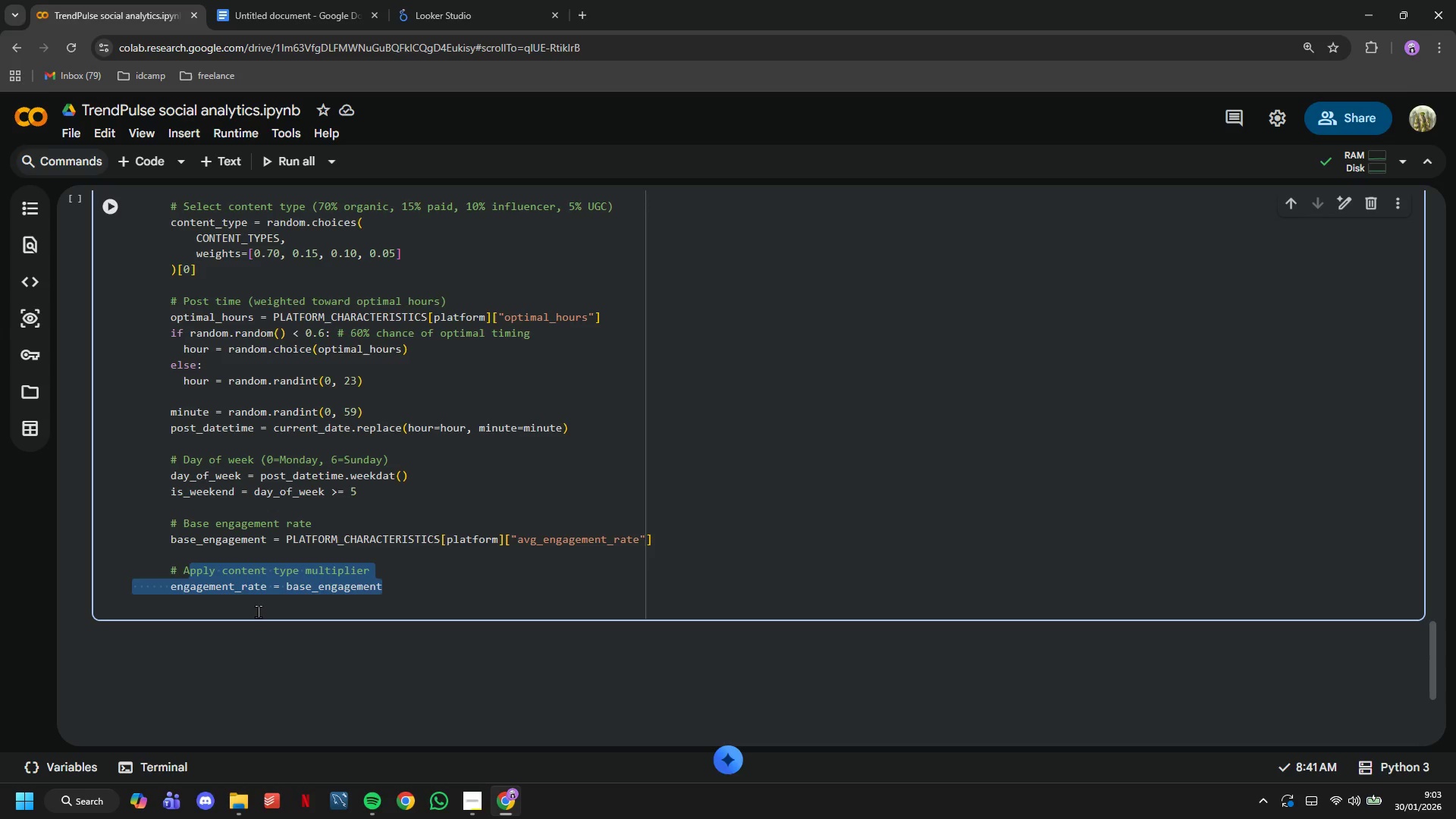 
key(Backspace)
type(DJUST )
key(Backspace)
key(Backspace)
key(Backspace)
key(Backspace)
key(Backspace)
key(Backspace)
type(djust fr)
key(Backspace)
type(or content type)
 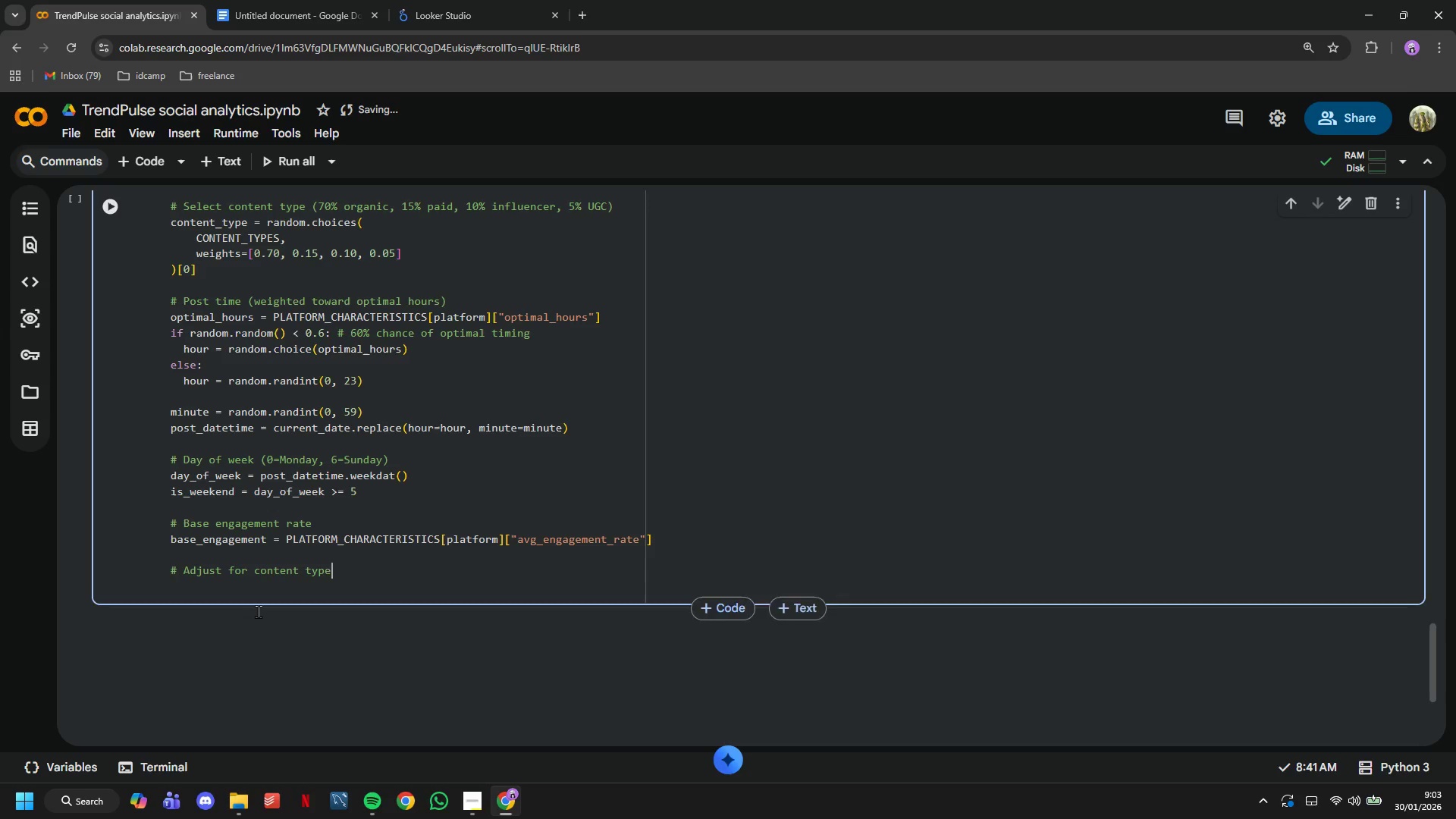 
key(Enter)
 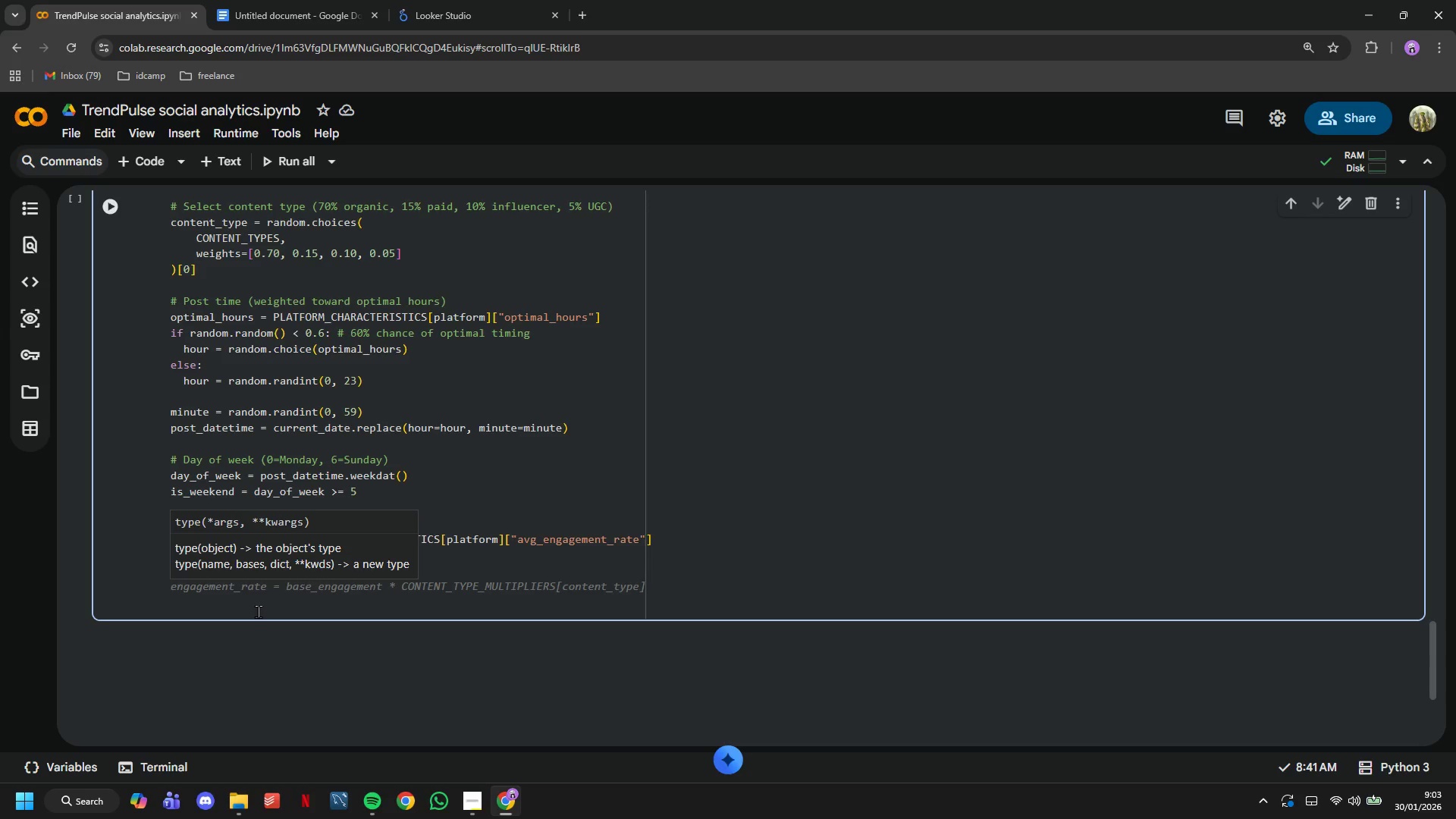 
type(engagement_)
 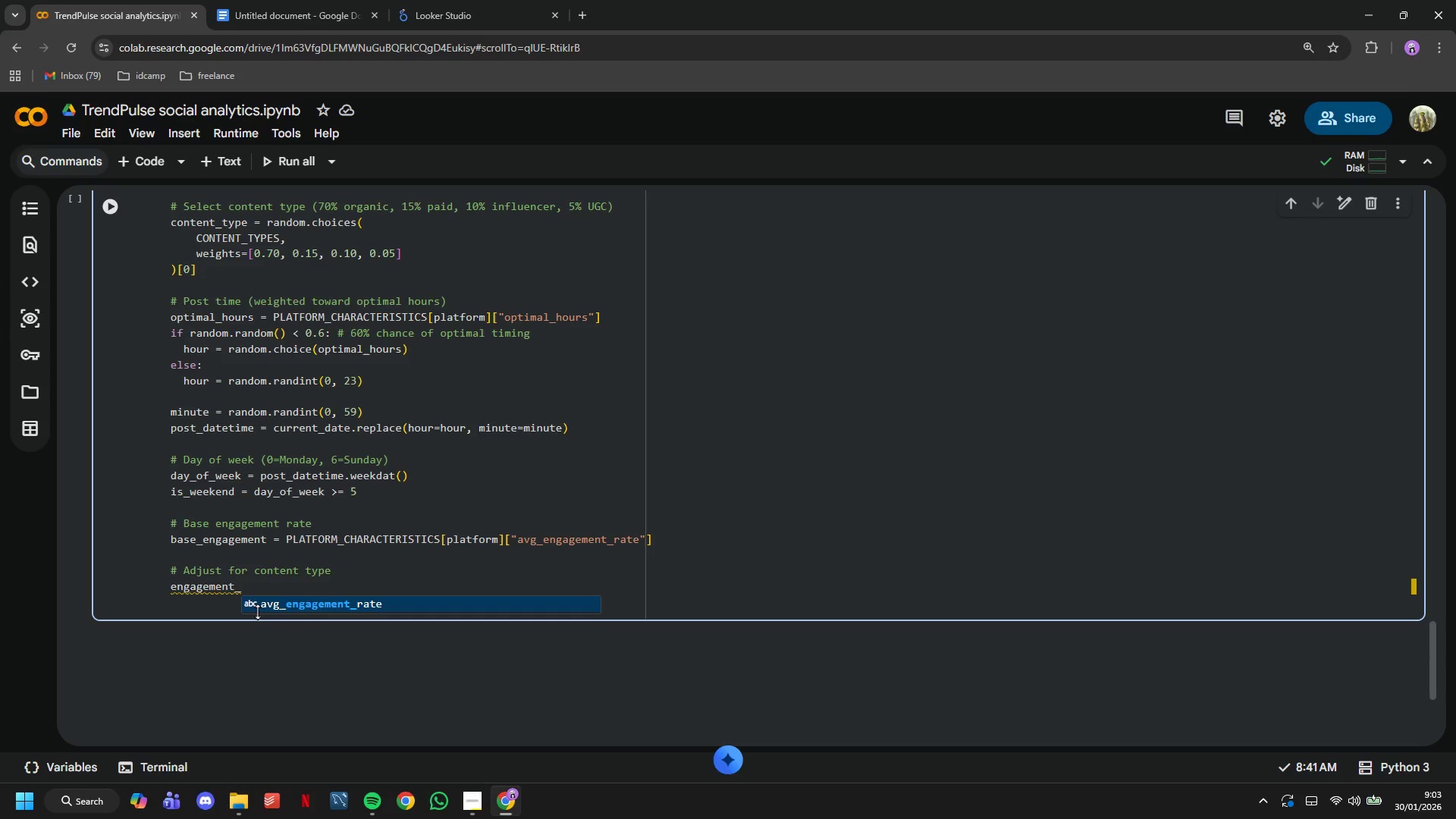 
type(multiplier = CONTENT_TYPE_MULTIPLIERS[content_y)
key(Backspace)
type(type)
 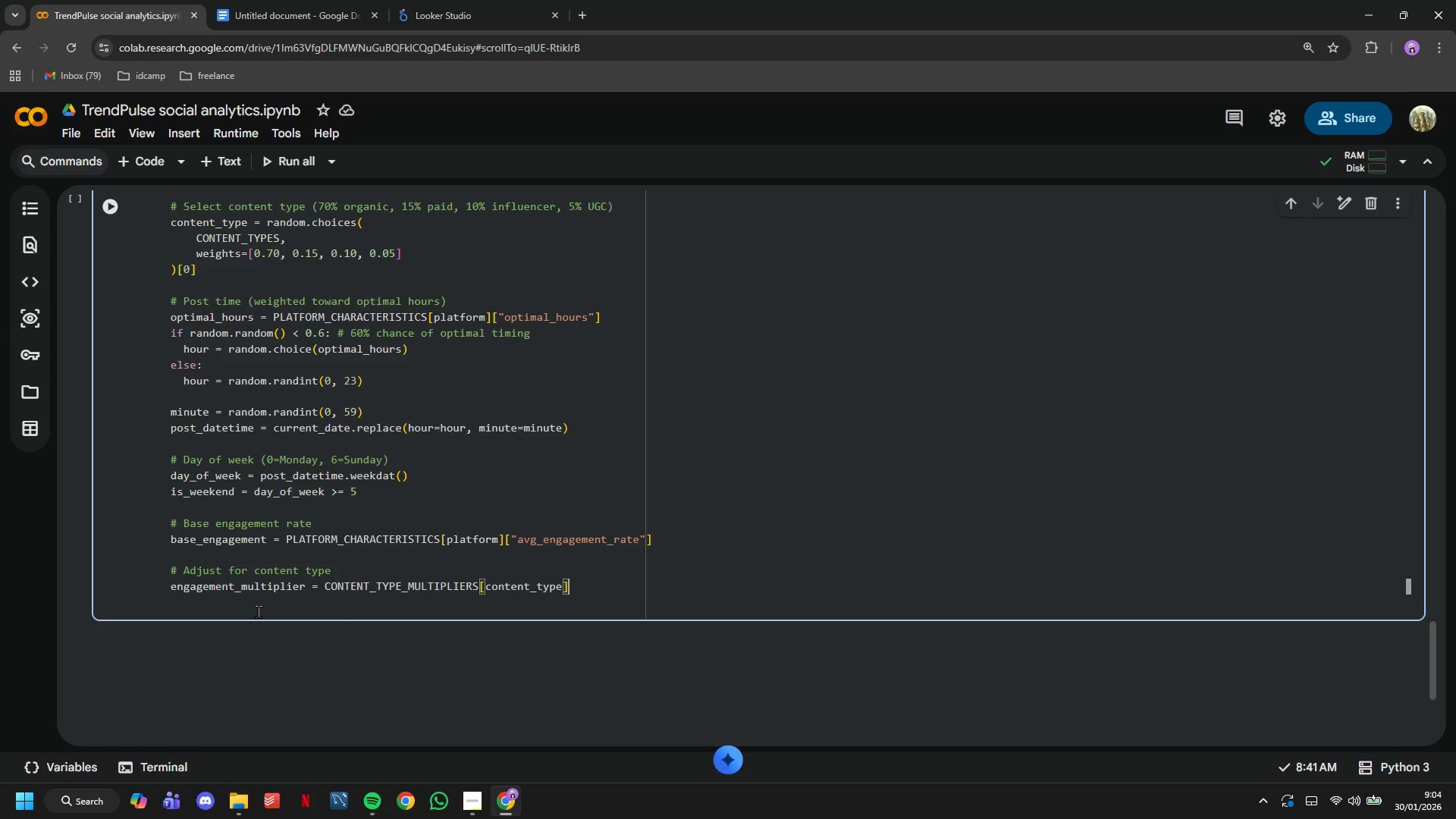 
 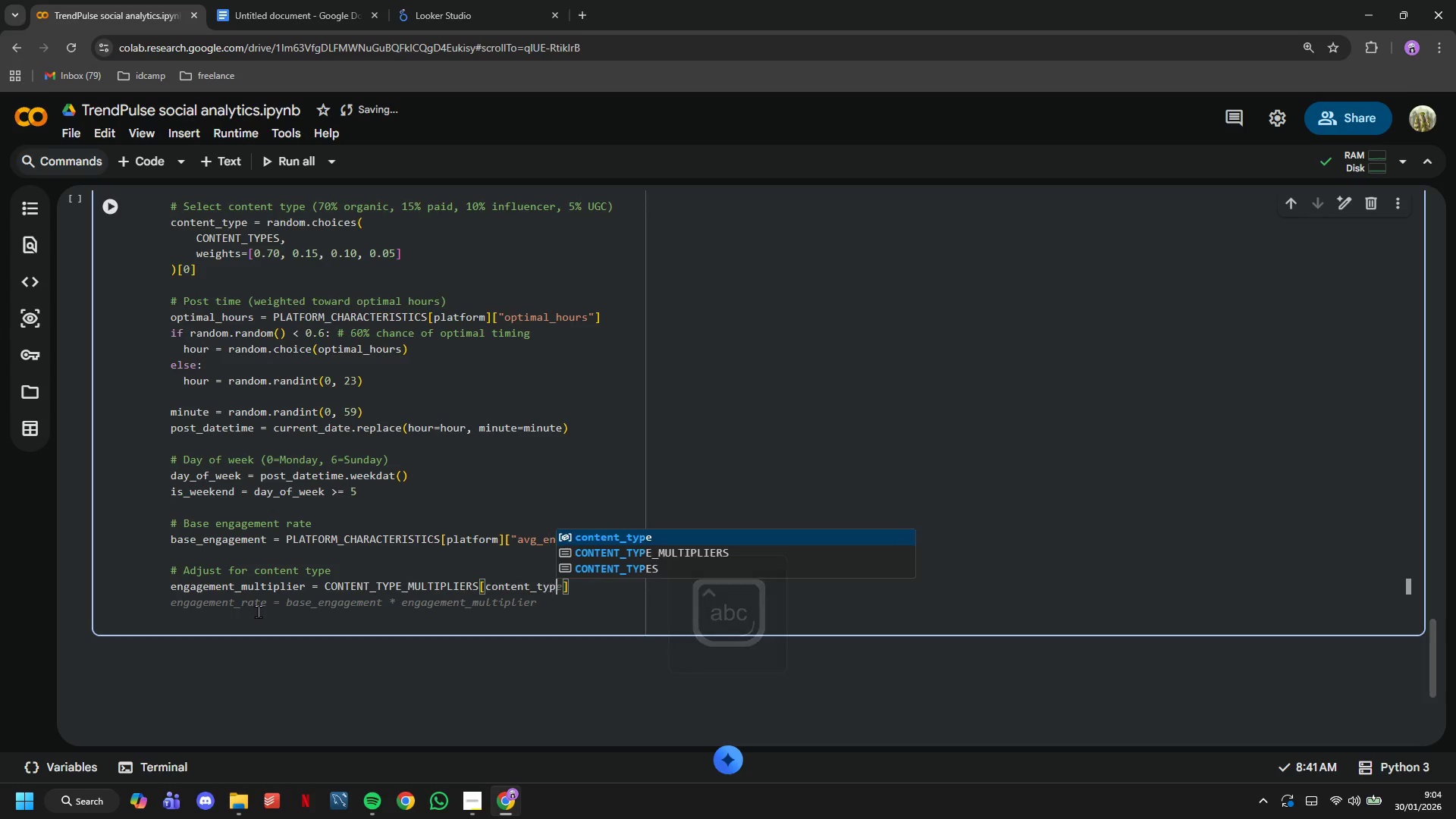 
key(ArrowRight)
 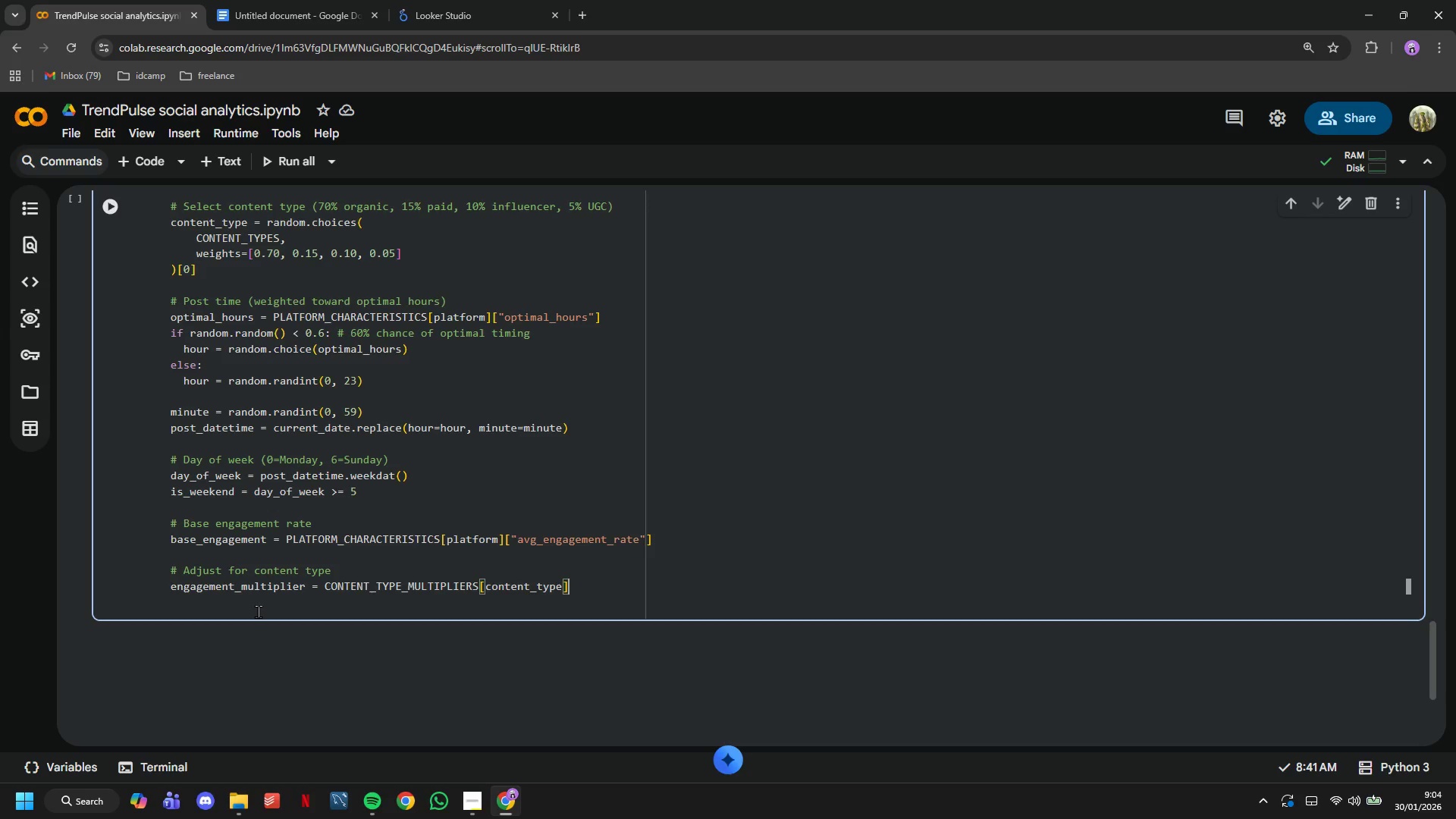 
key(Enter)
 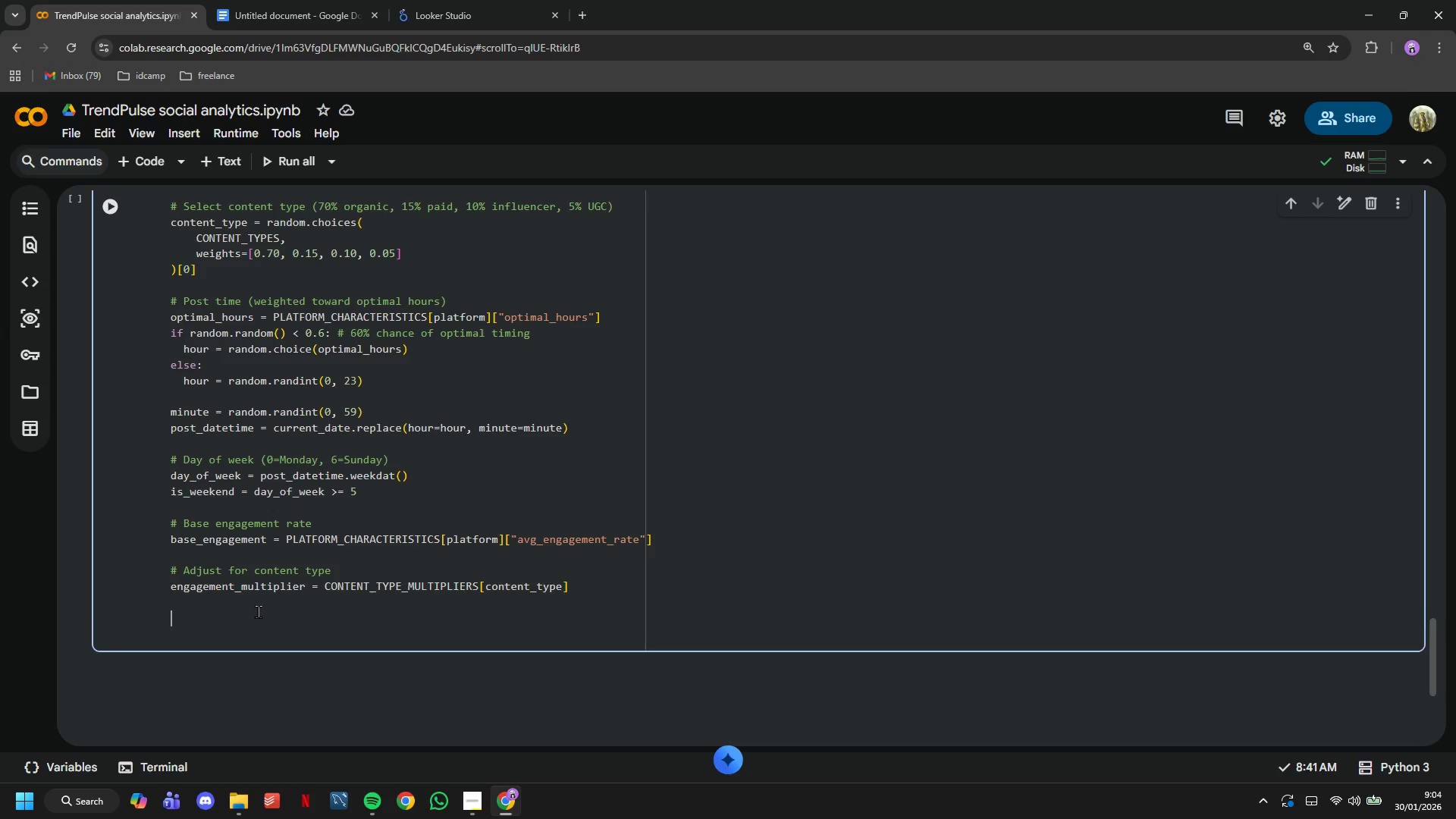 
key(Enter)
 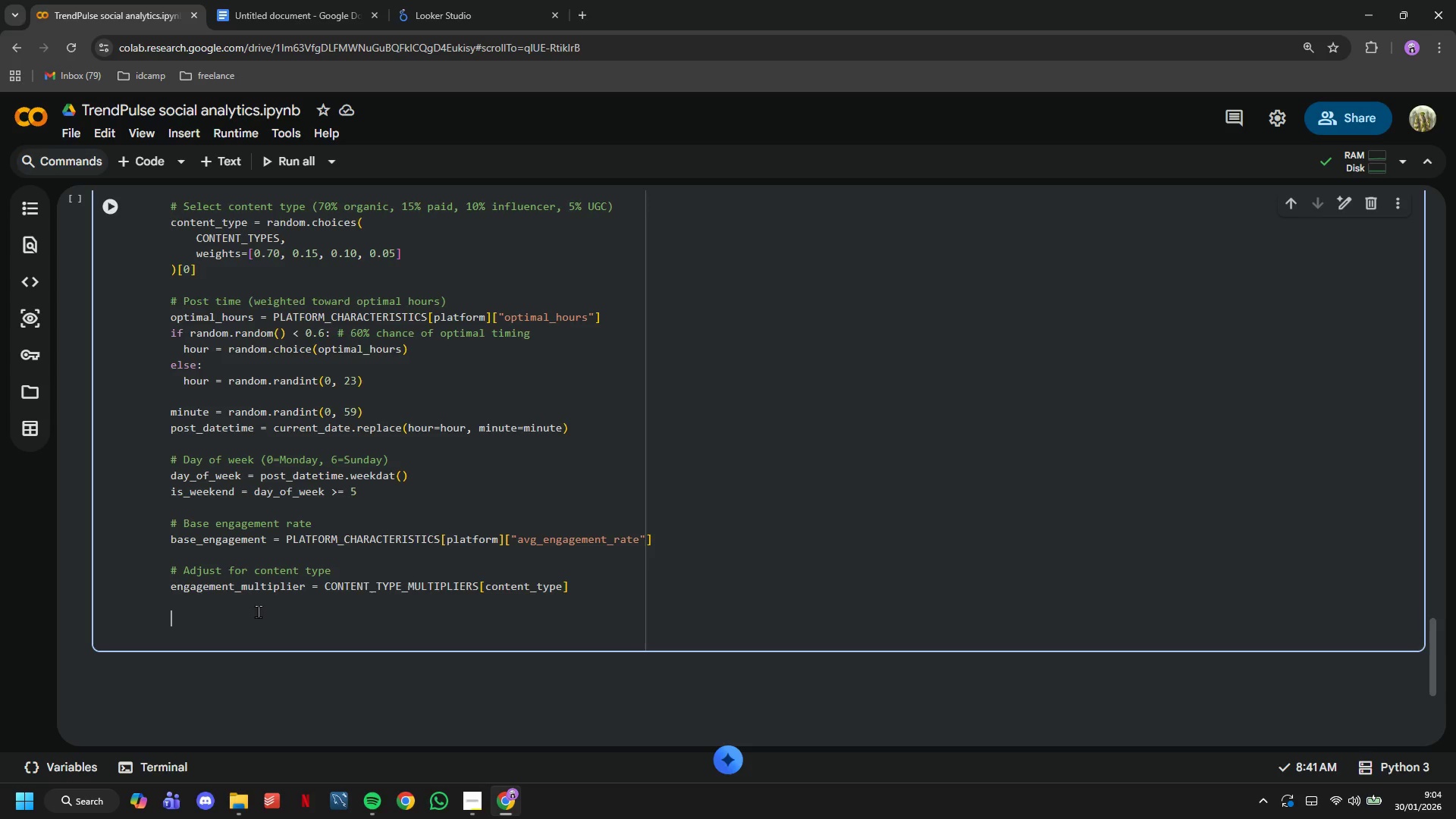 
type(# Adjust fo )
key(Backspace)
type(r timing)
 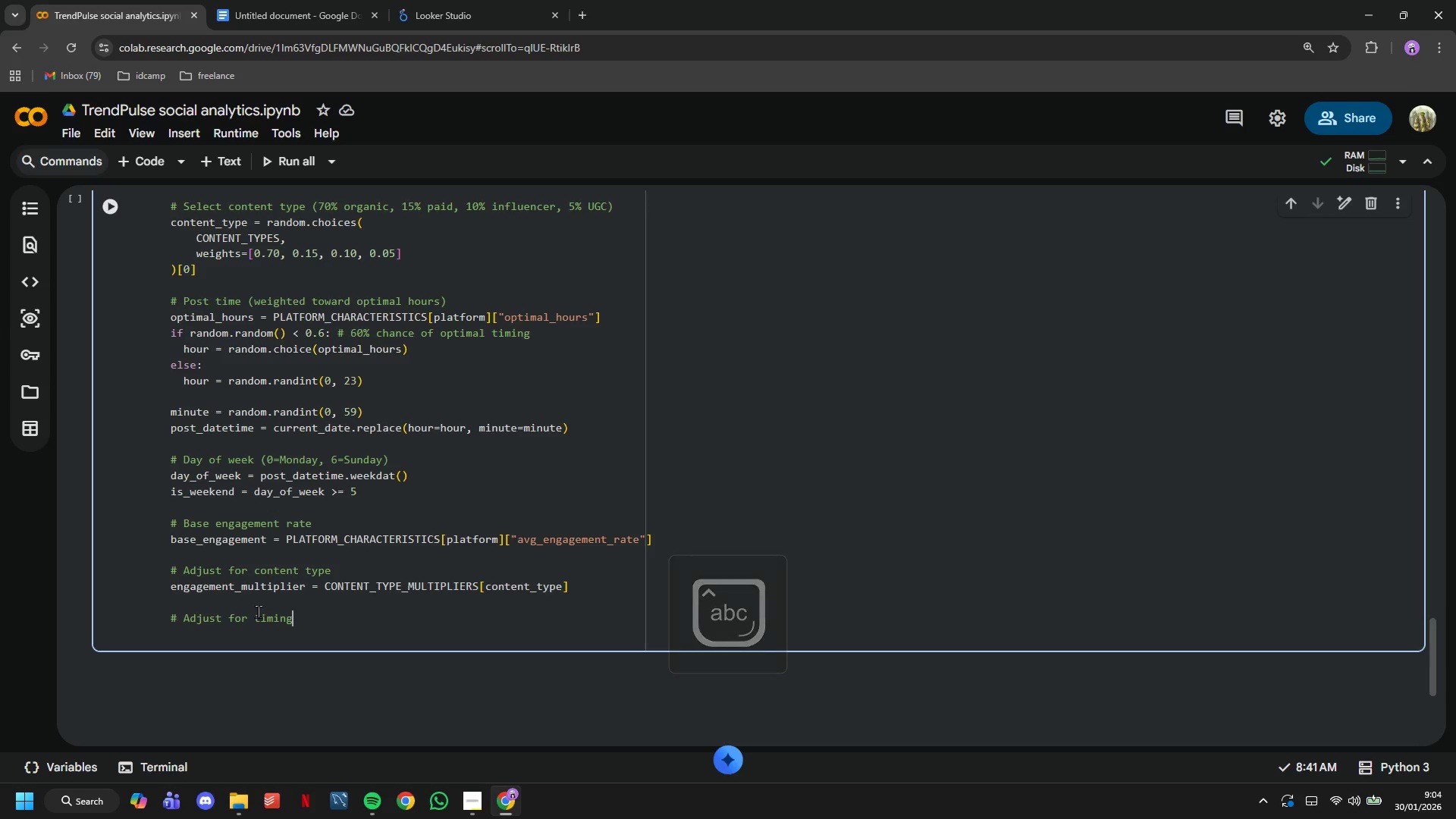 
key(Enter)
 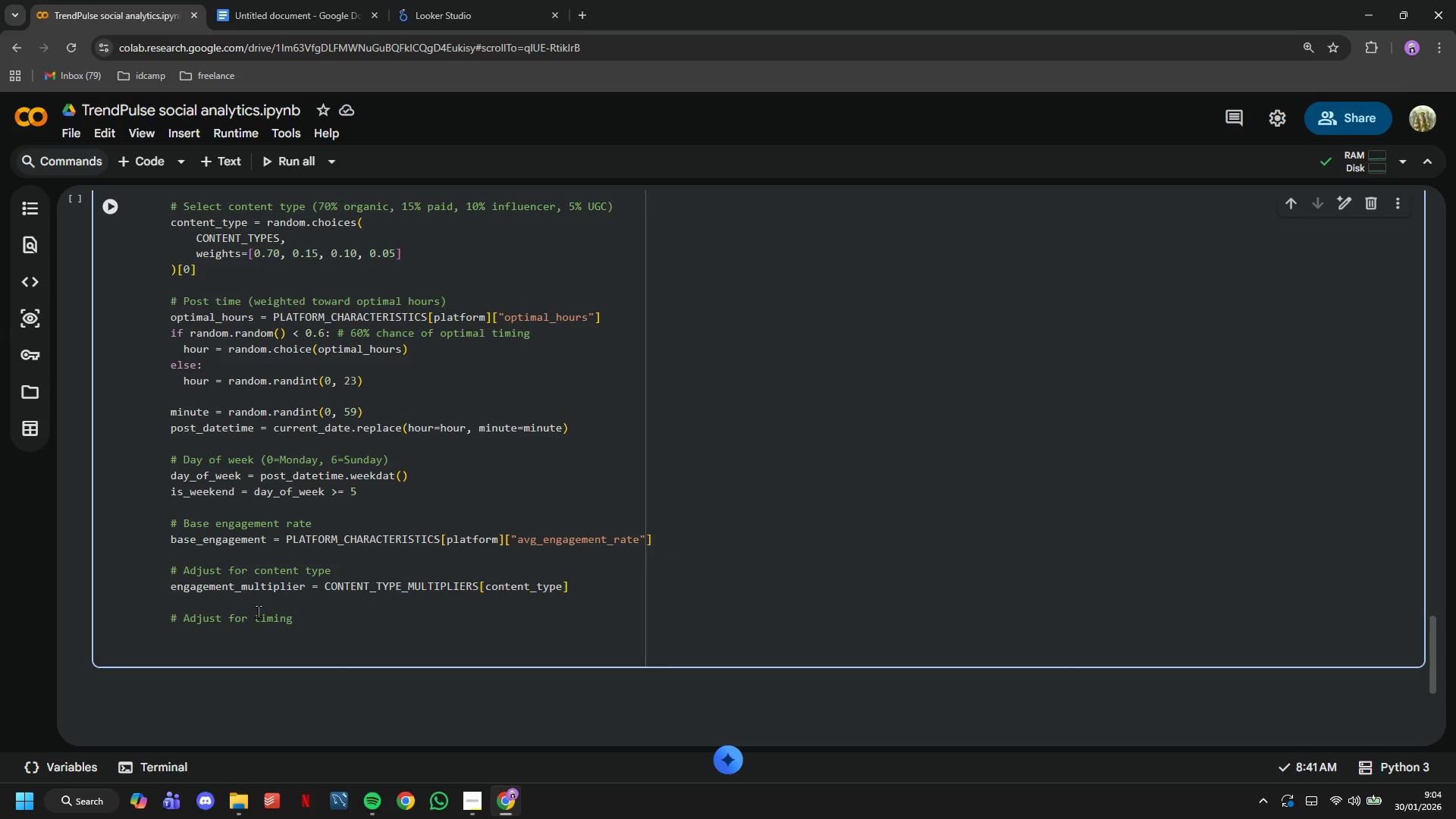 
type(if hour in optimal_hours:)
 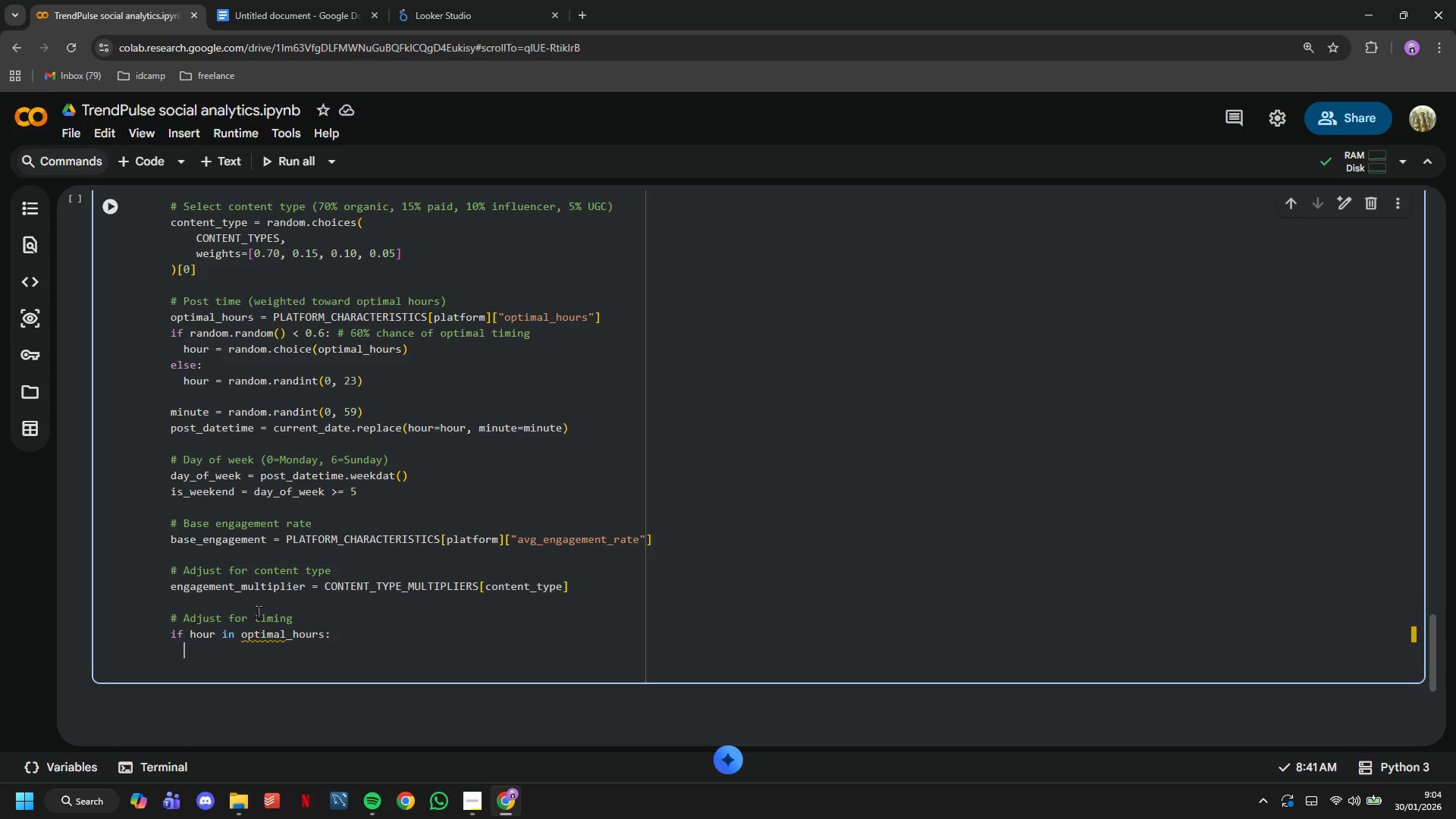 
 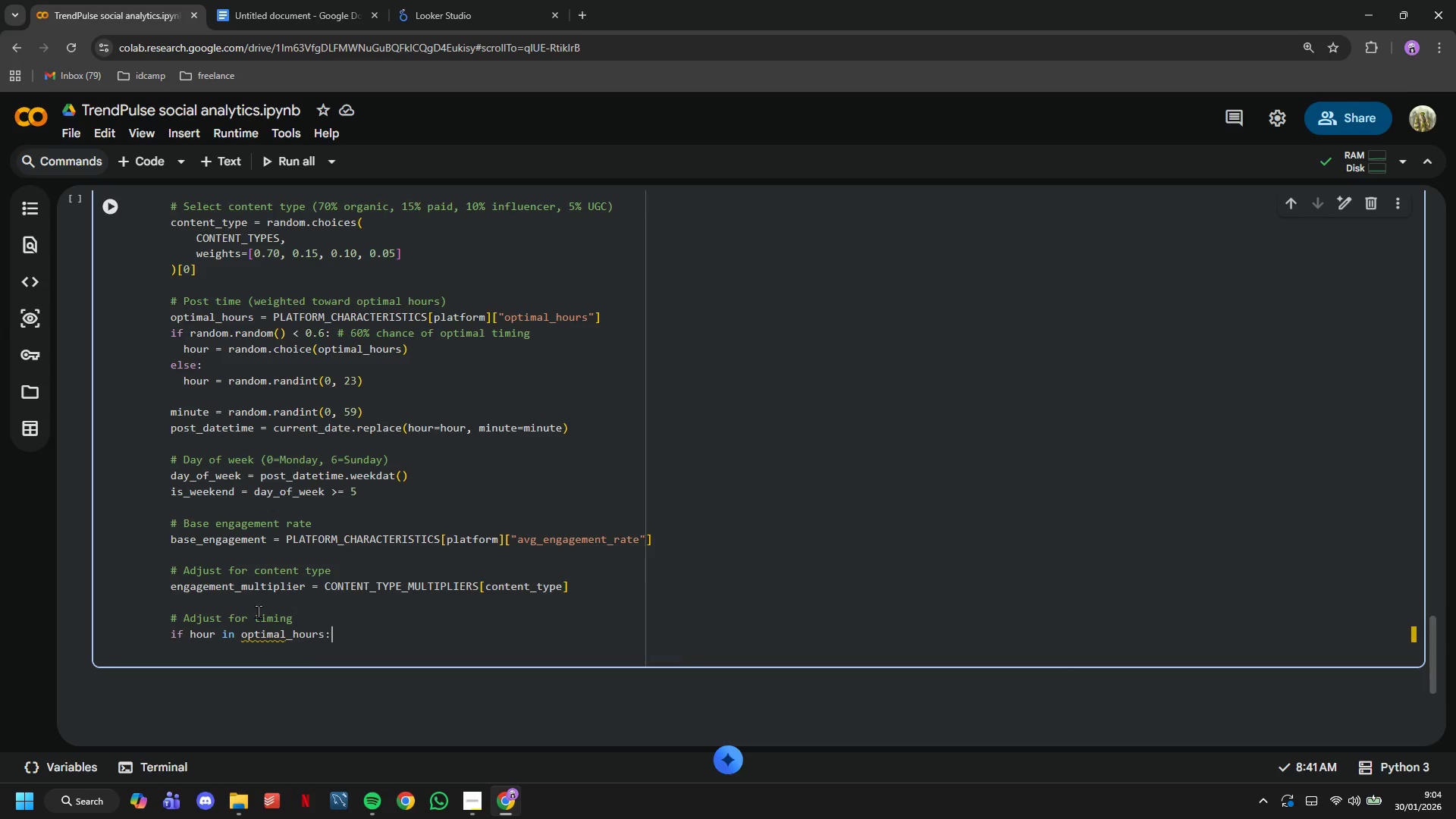 
key(Enter)
 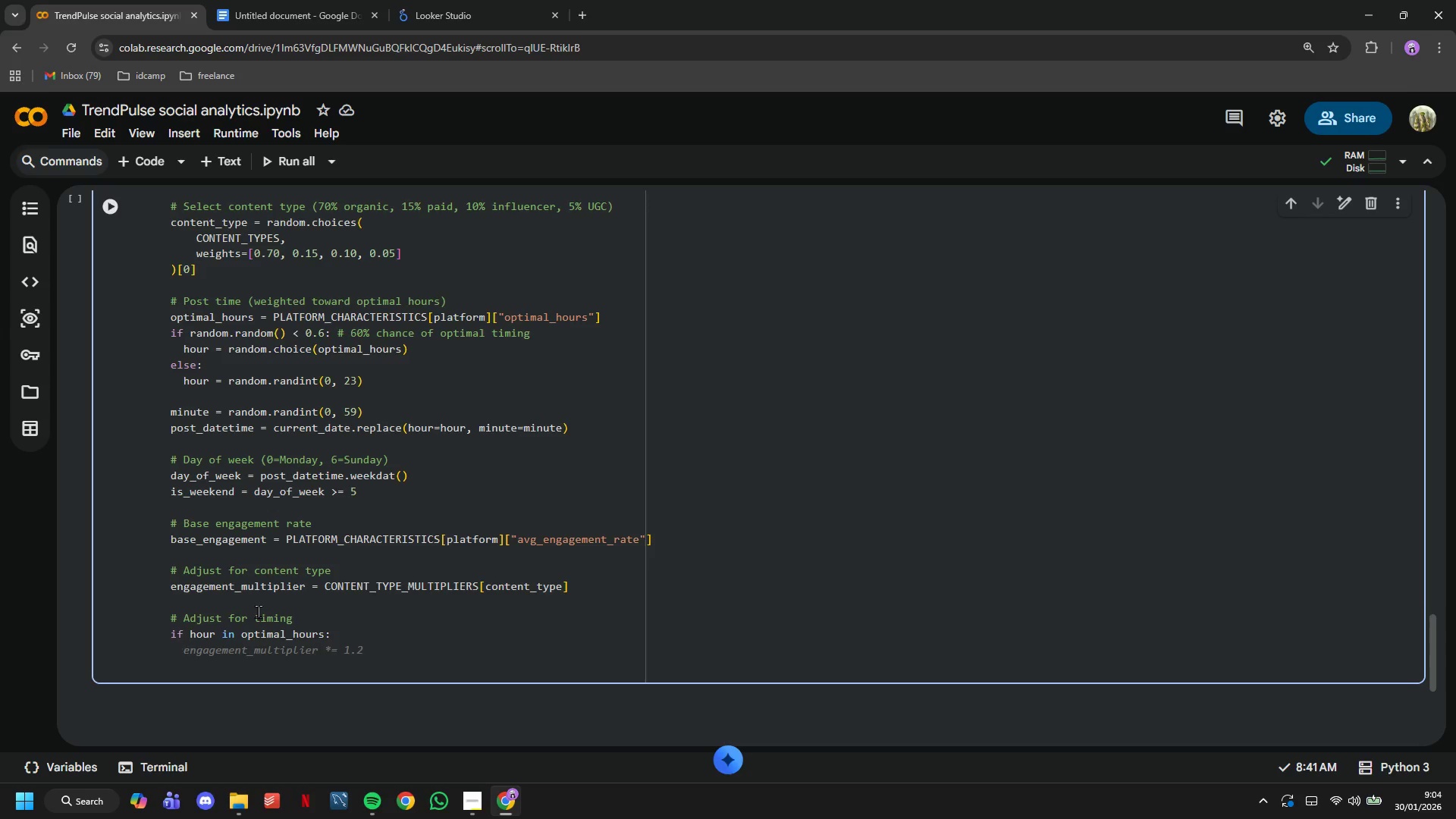 
type(eng)
key(Tab)
key(Backspace)
type(3)
 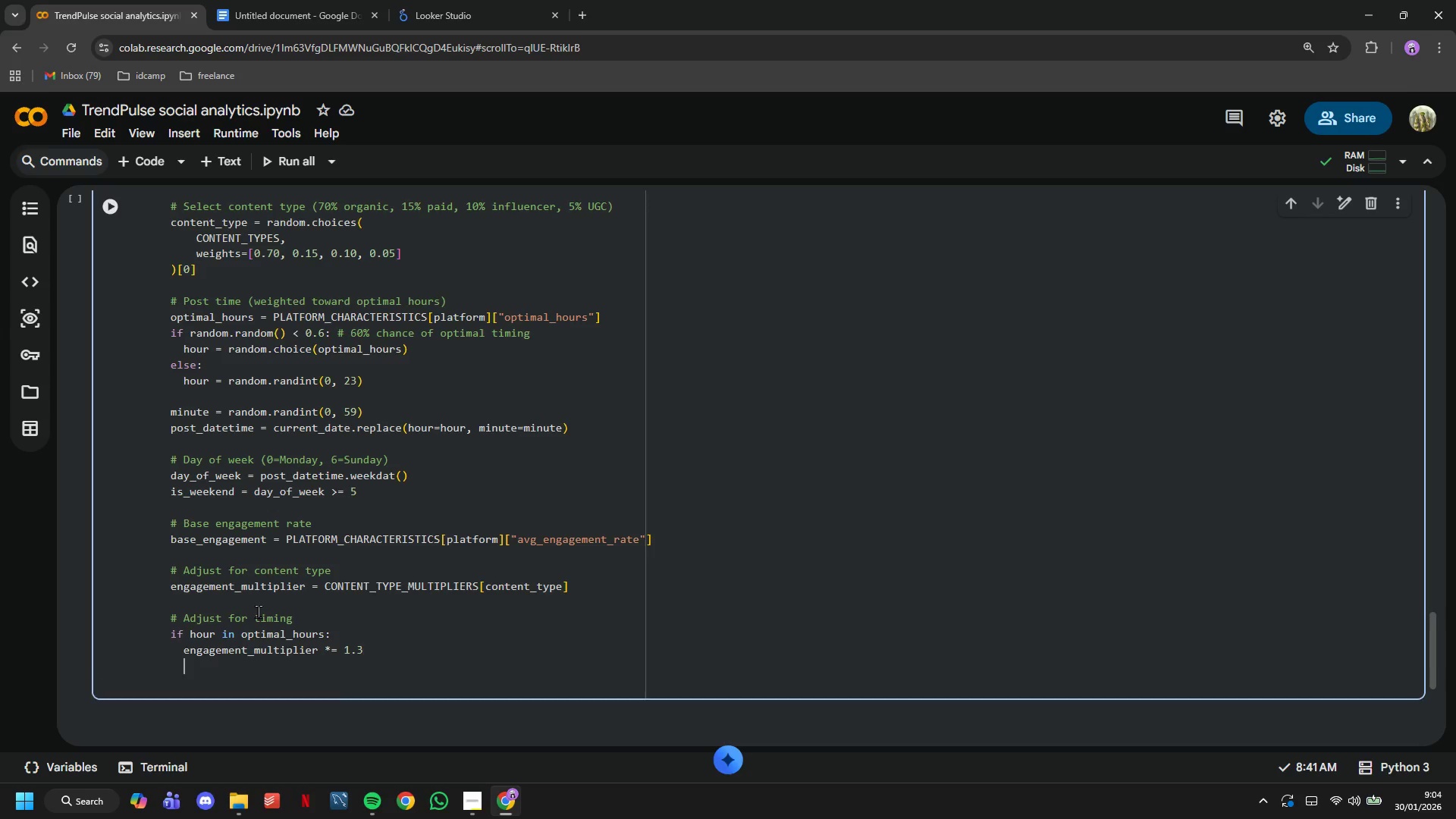 
key(Enter)
 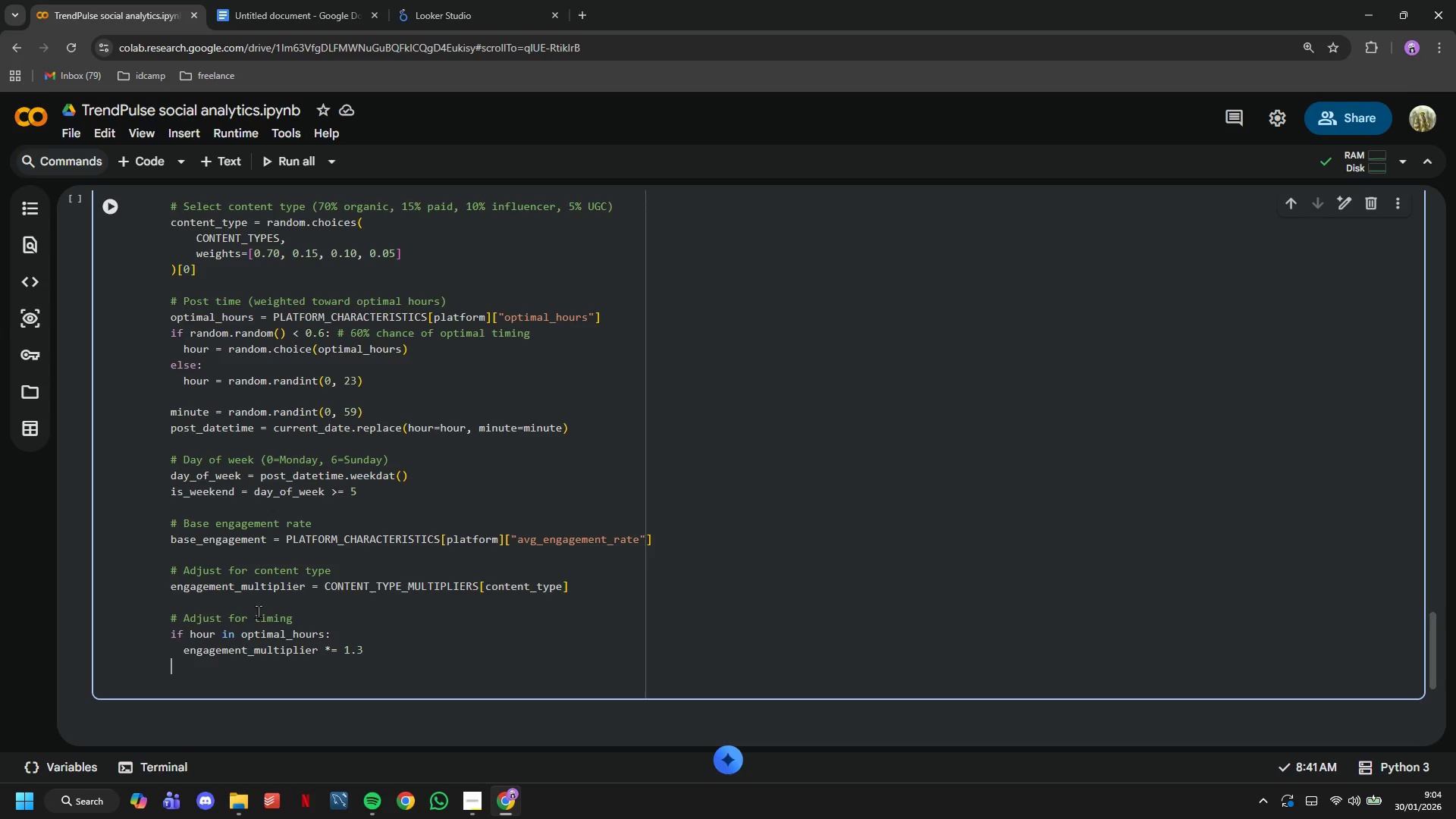 
key(Backspace)
type(if is_weekend:)
 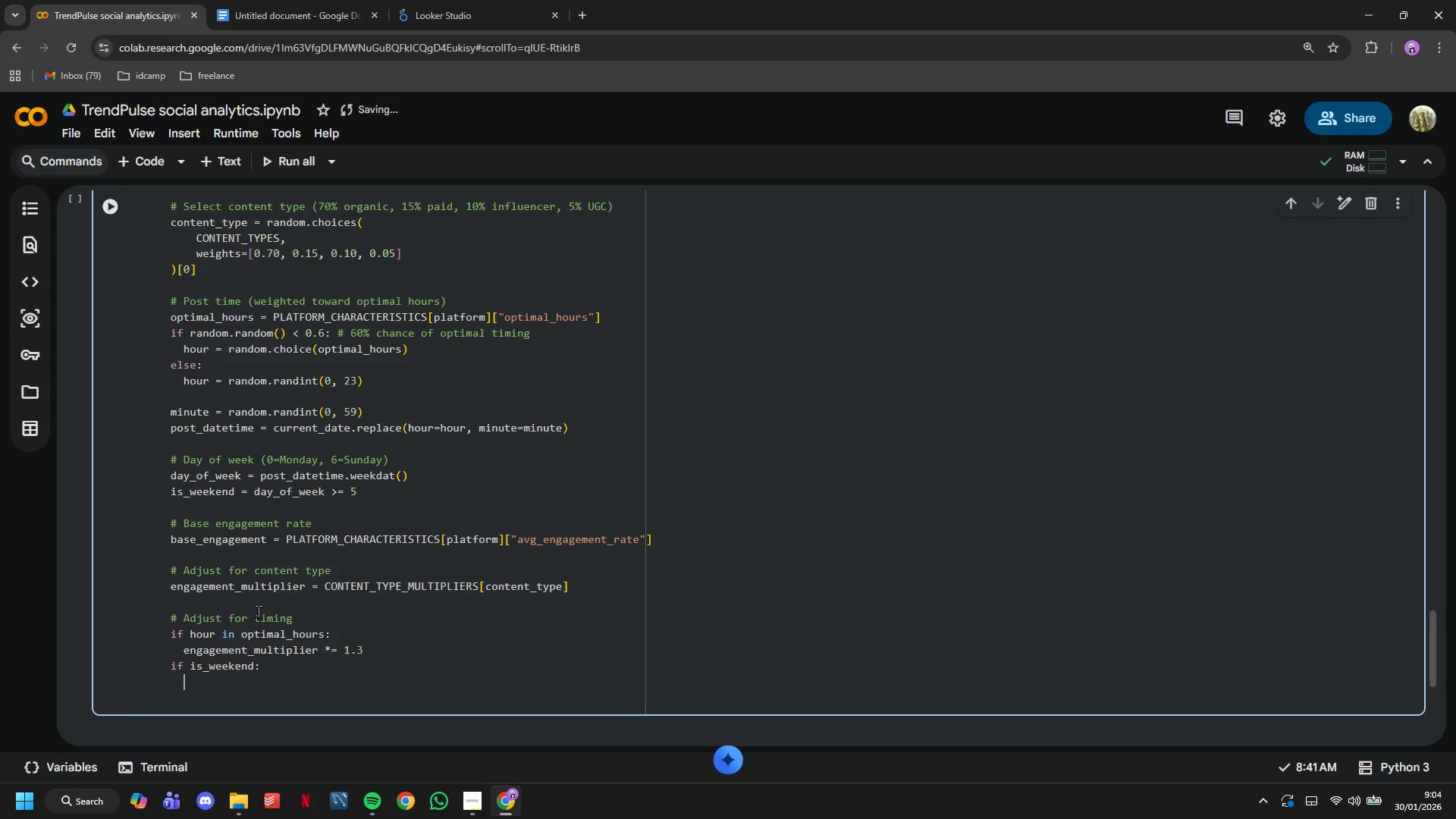 
 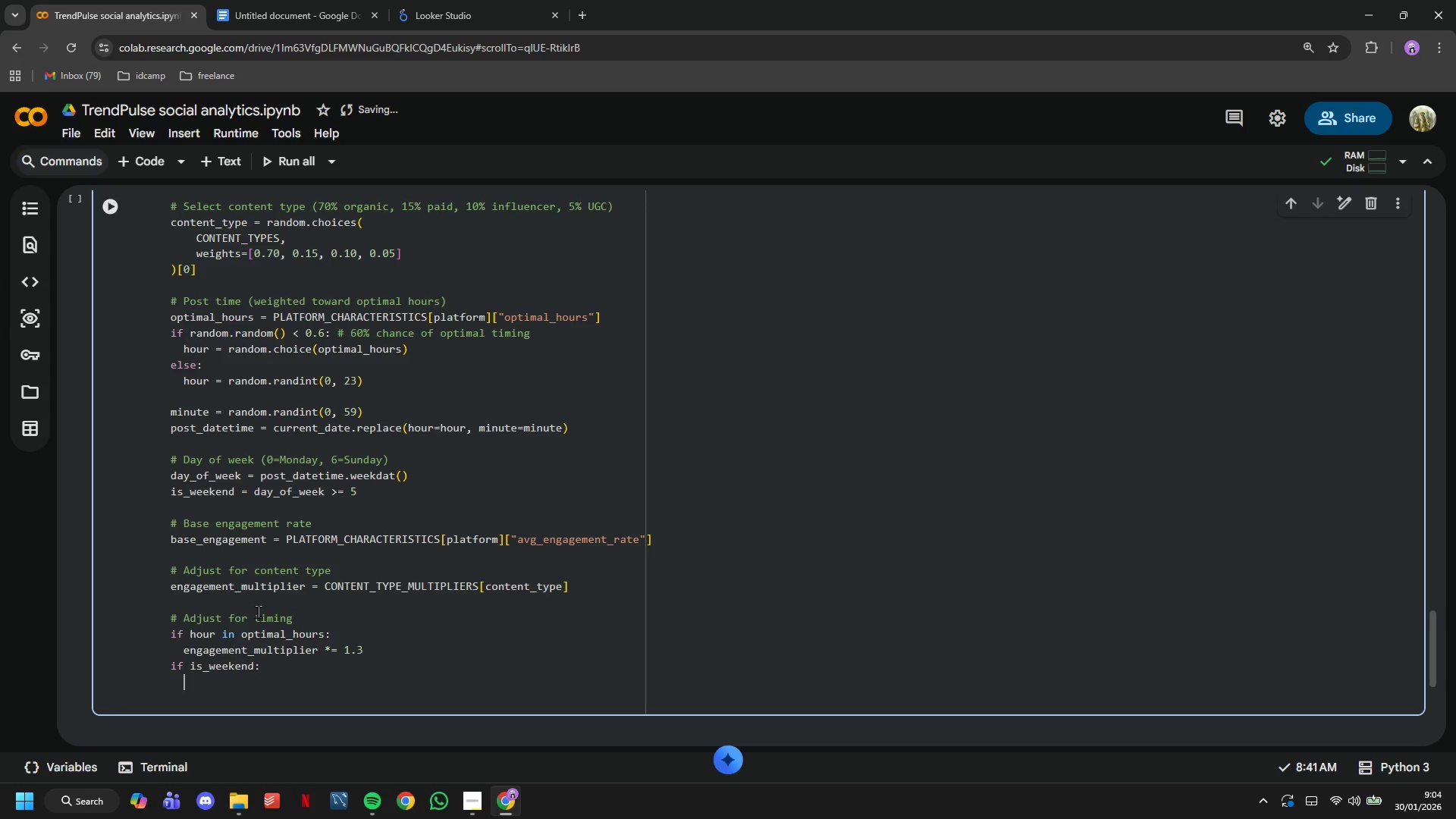 
key(Enter)
 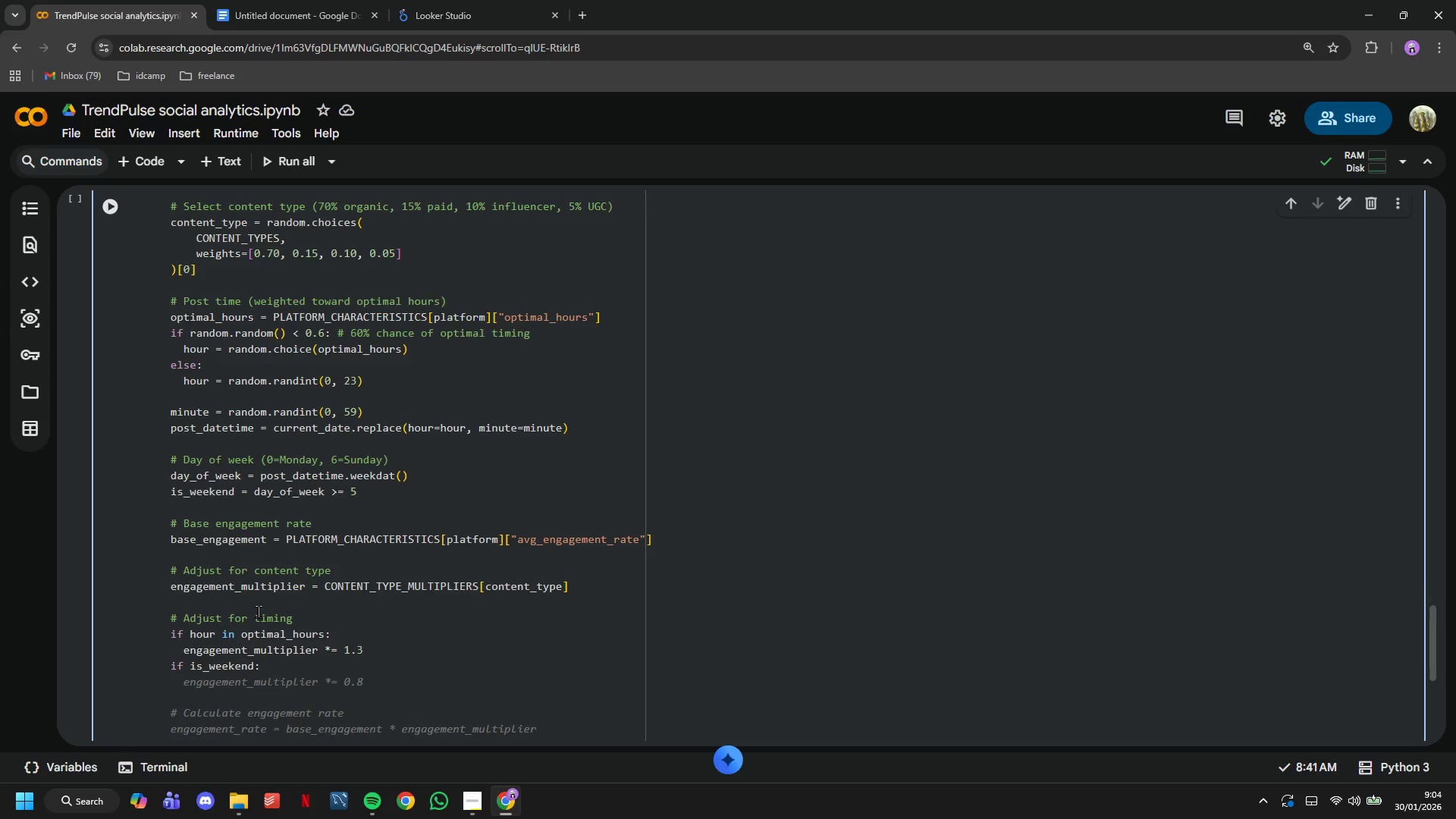 
scroll: coordinate [261, 587], scroll_direction: down, amount: 2.0
 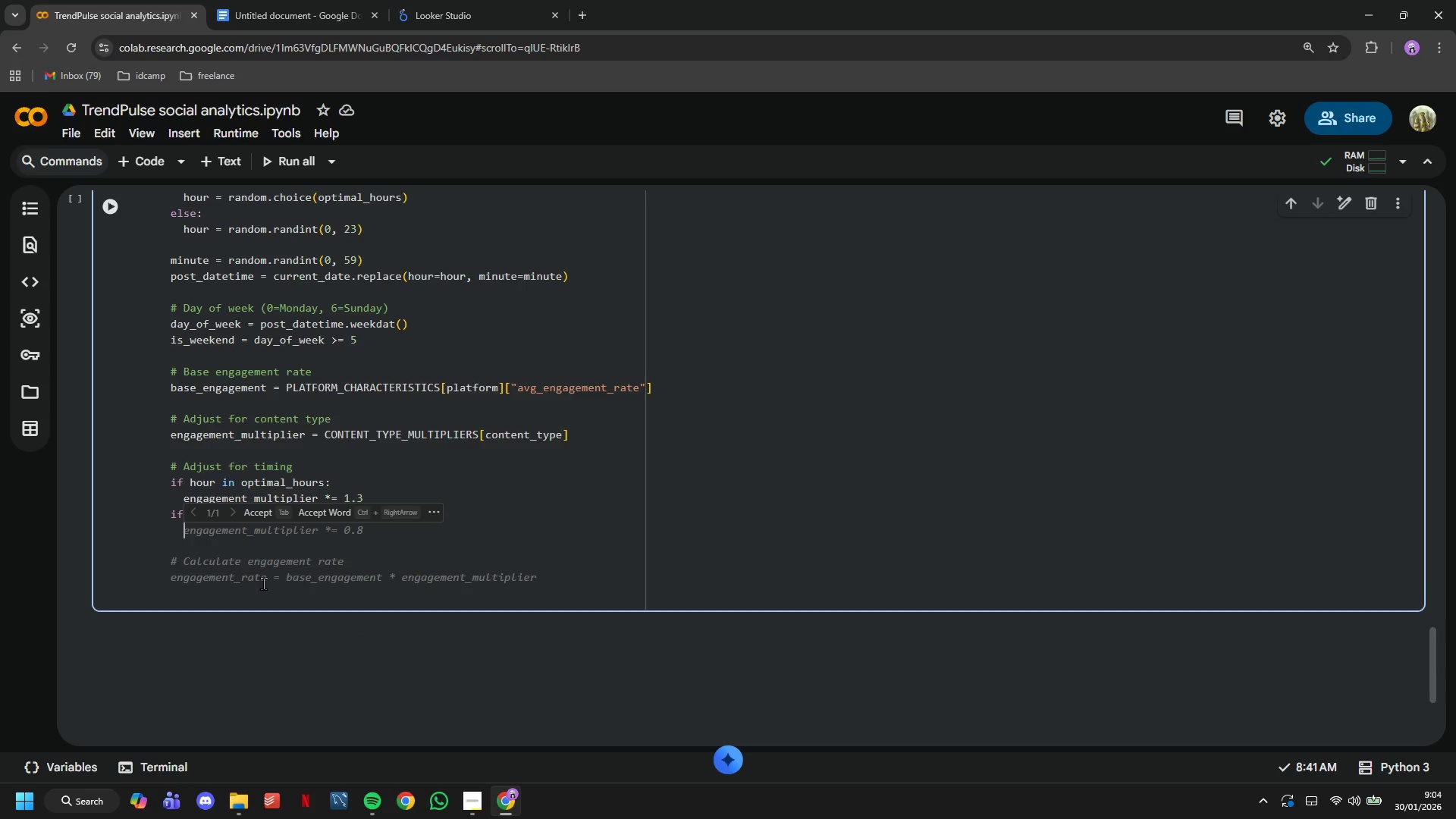 
key(Tab)
 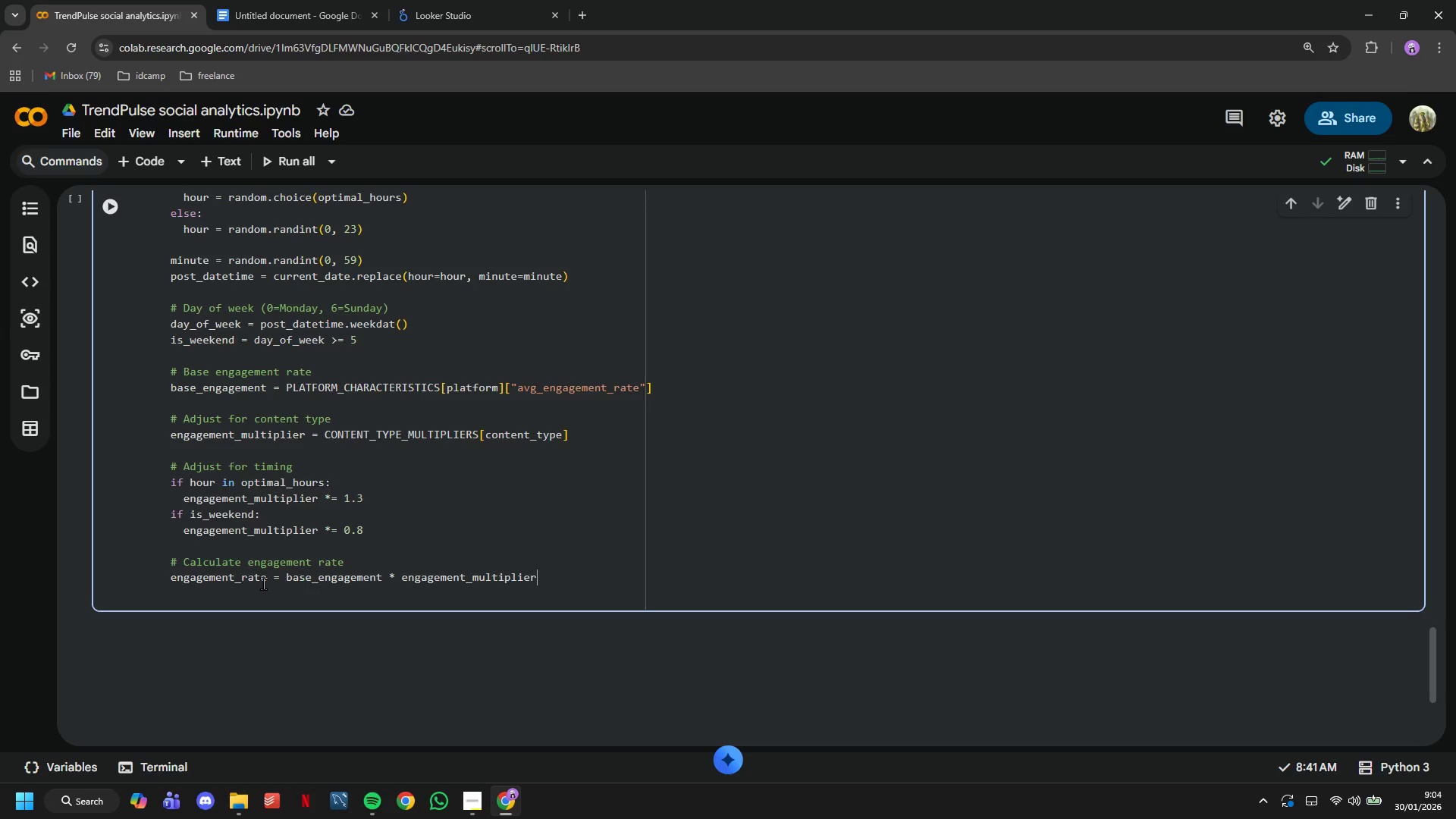 
left_click([353, 526])
 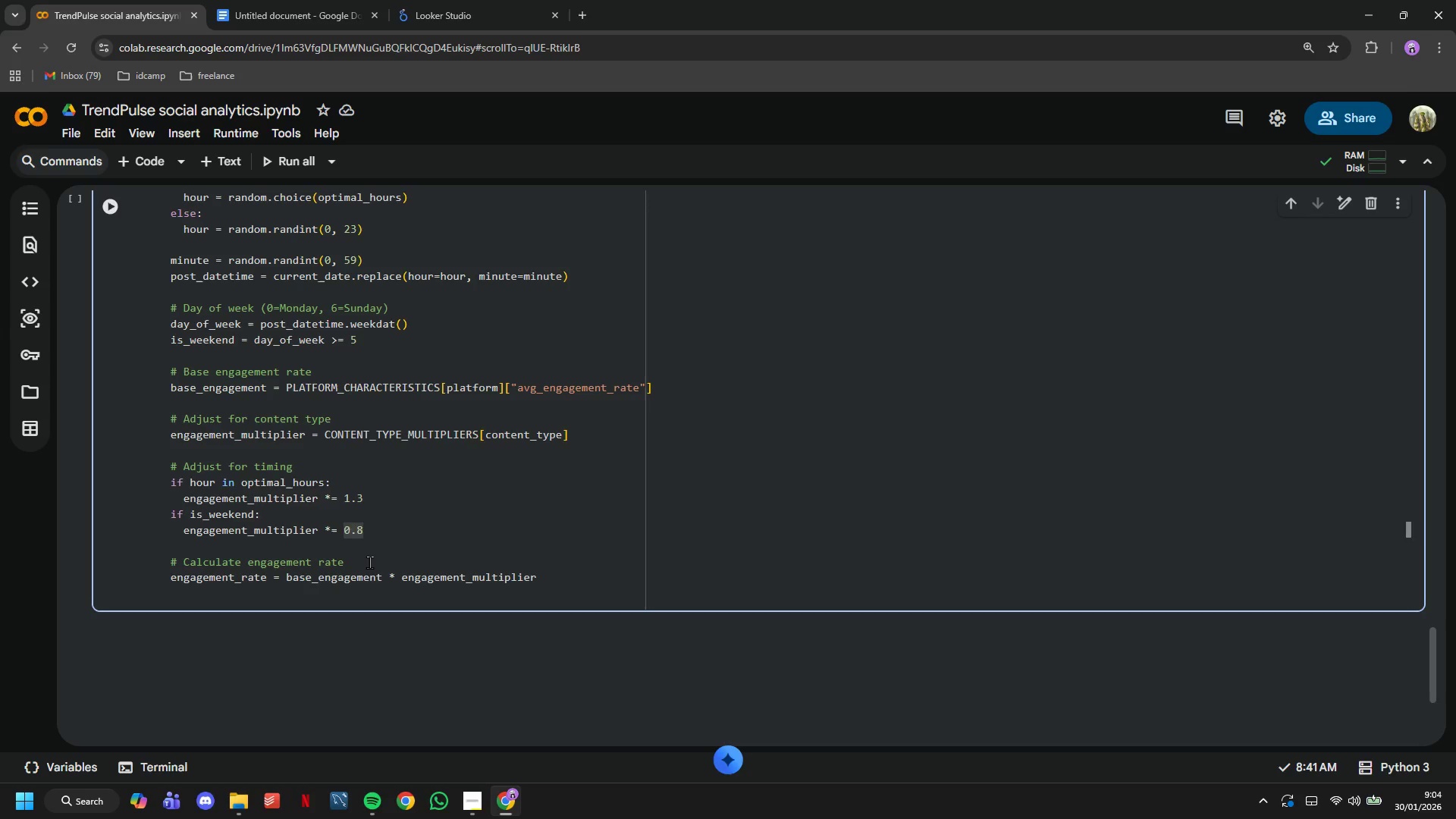 
key(Backspace)
 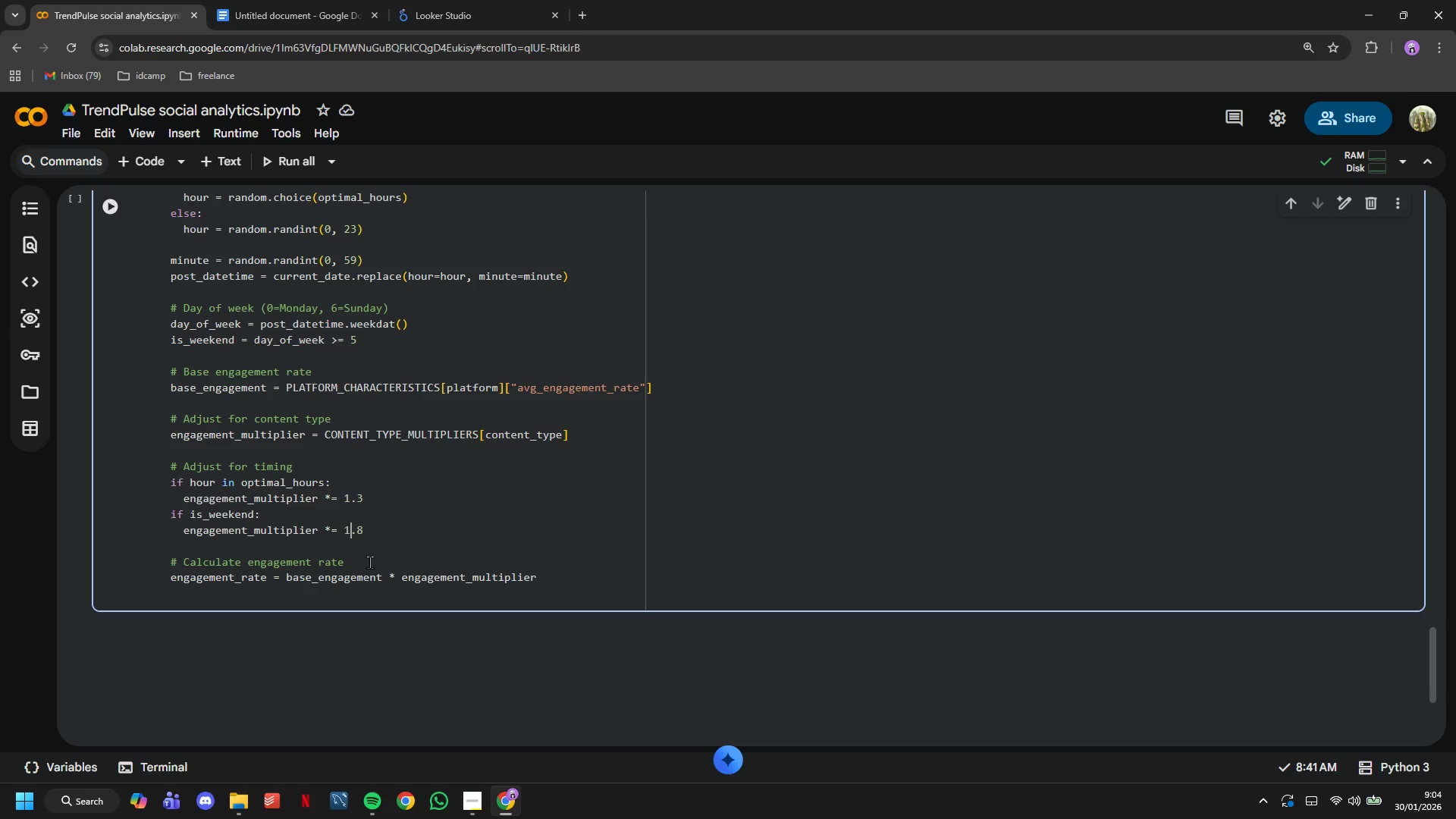 
key(1)
 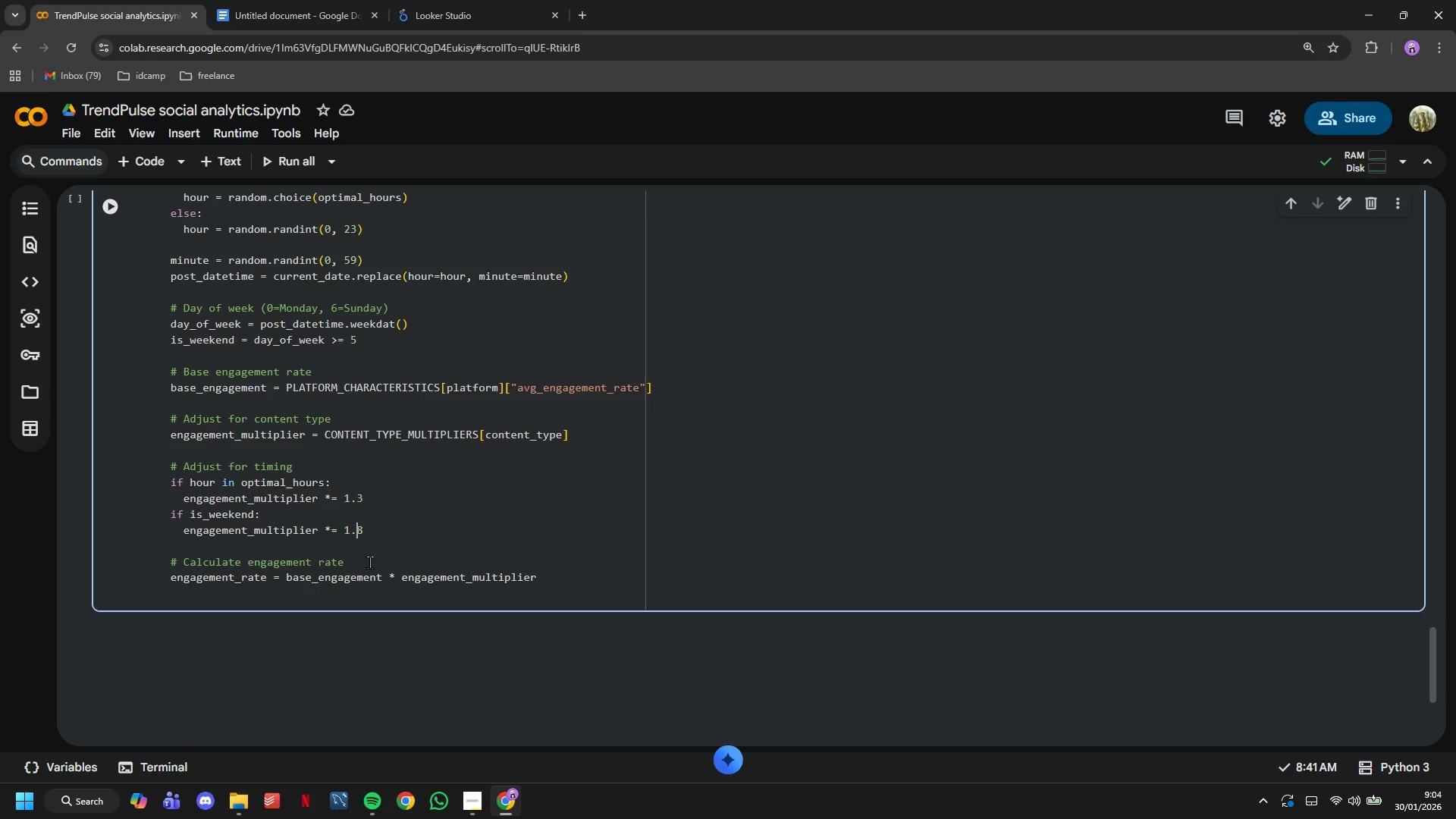 
key(ArrowRight)
 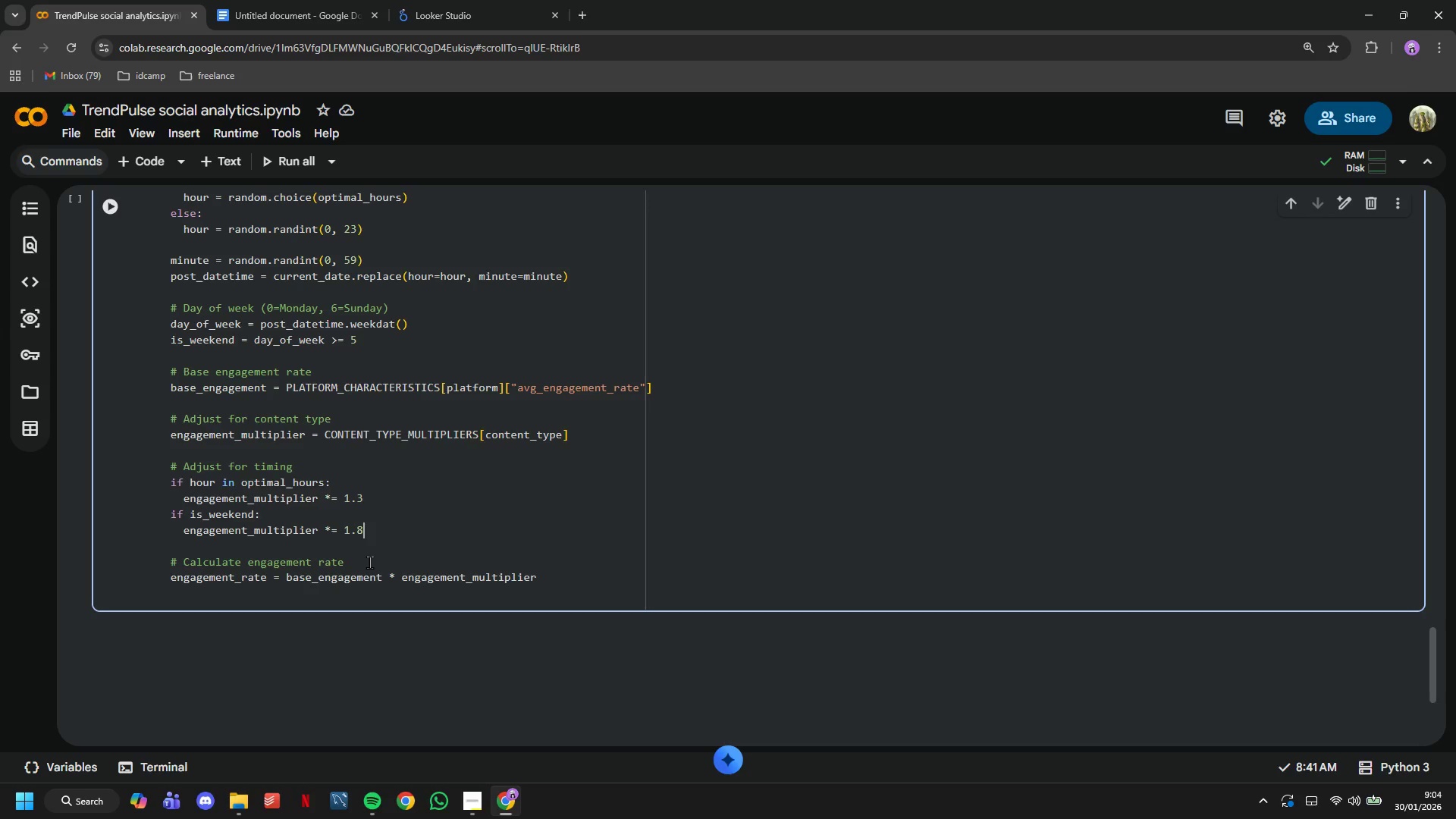 
key(ArrowRight)
 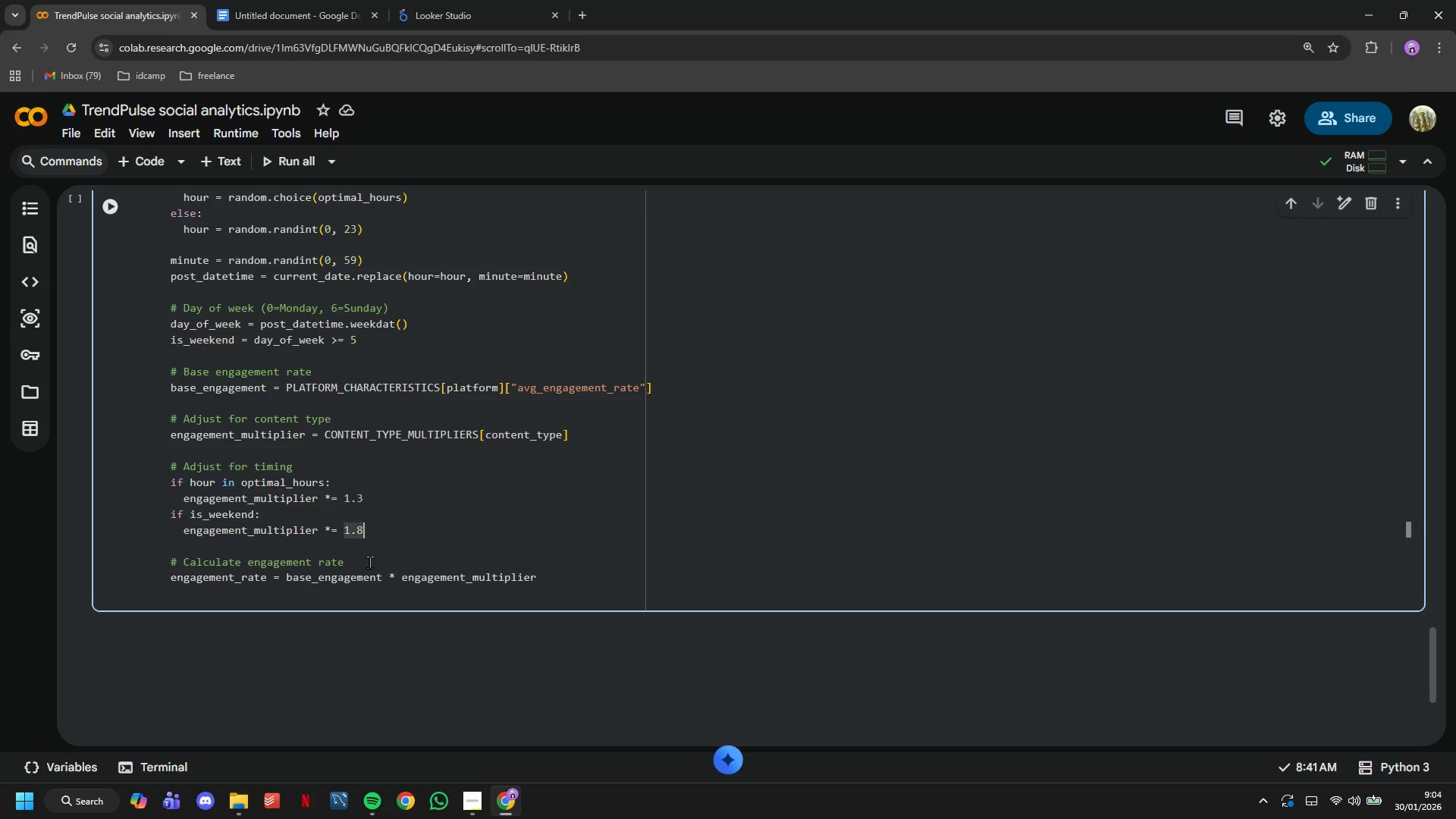 
key(Backspace)
type(15)
 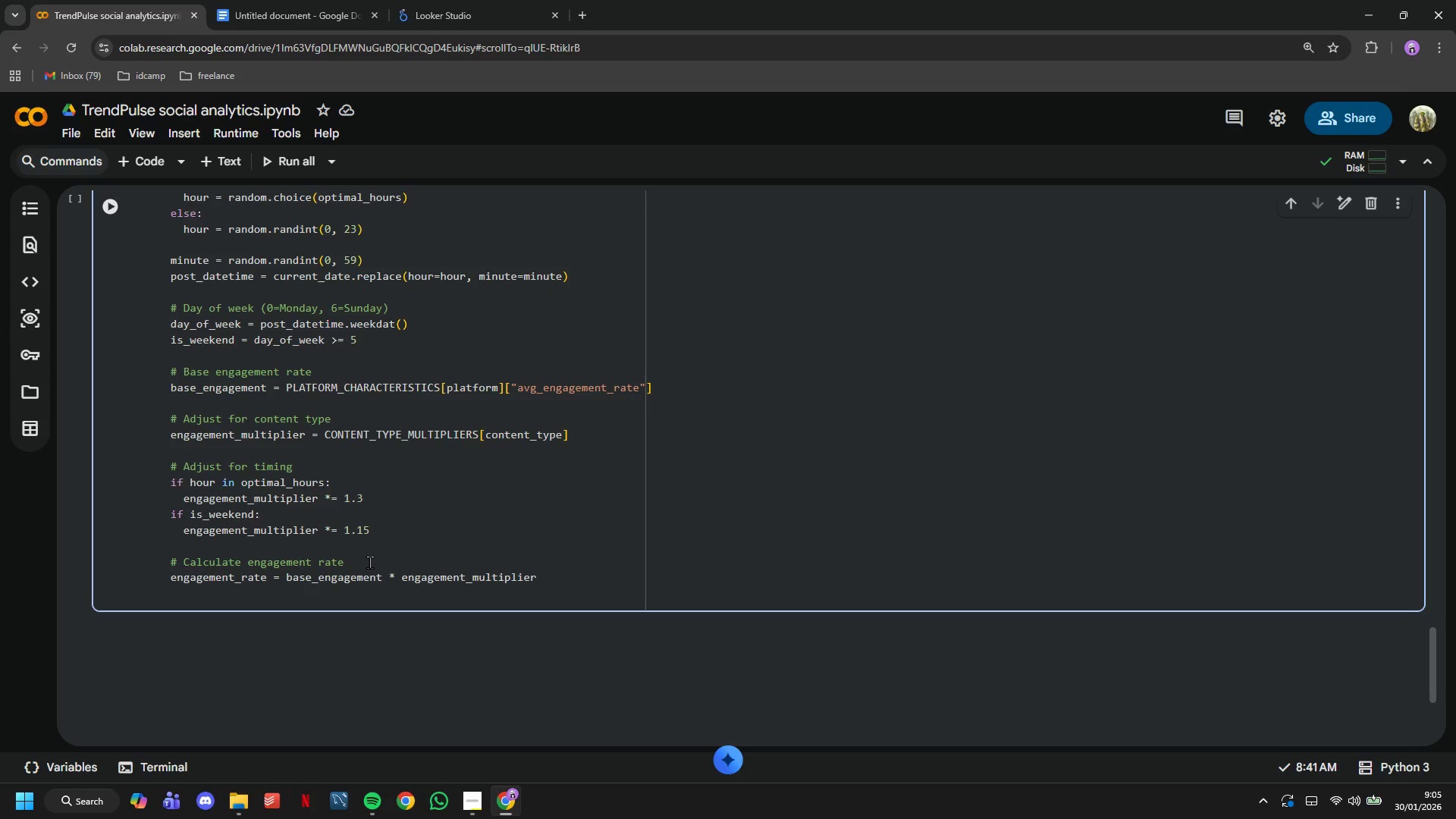 
key(ArrowUp)
 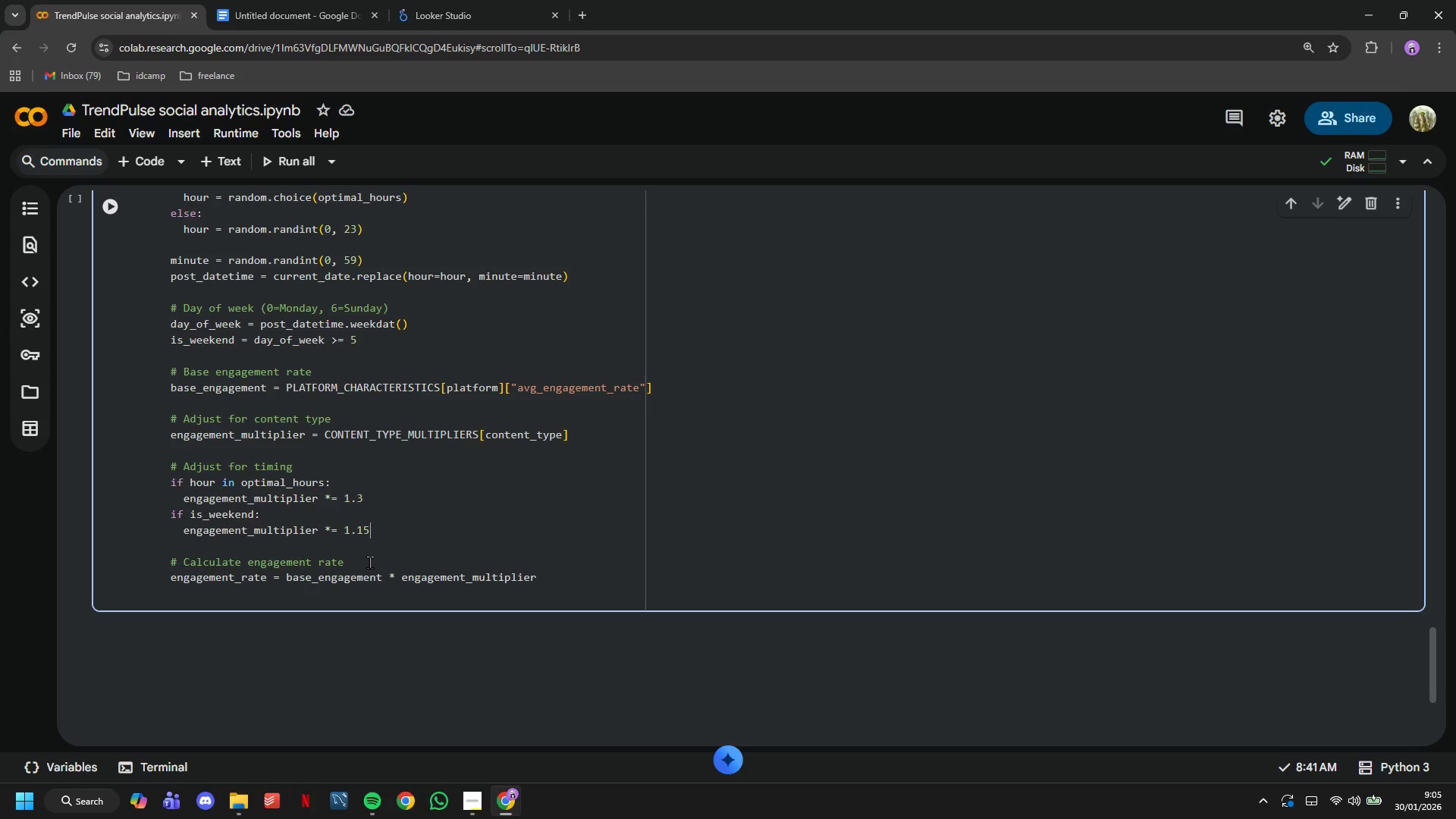 
key(ArrowDown)
 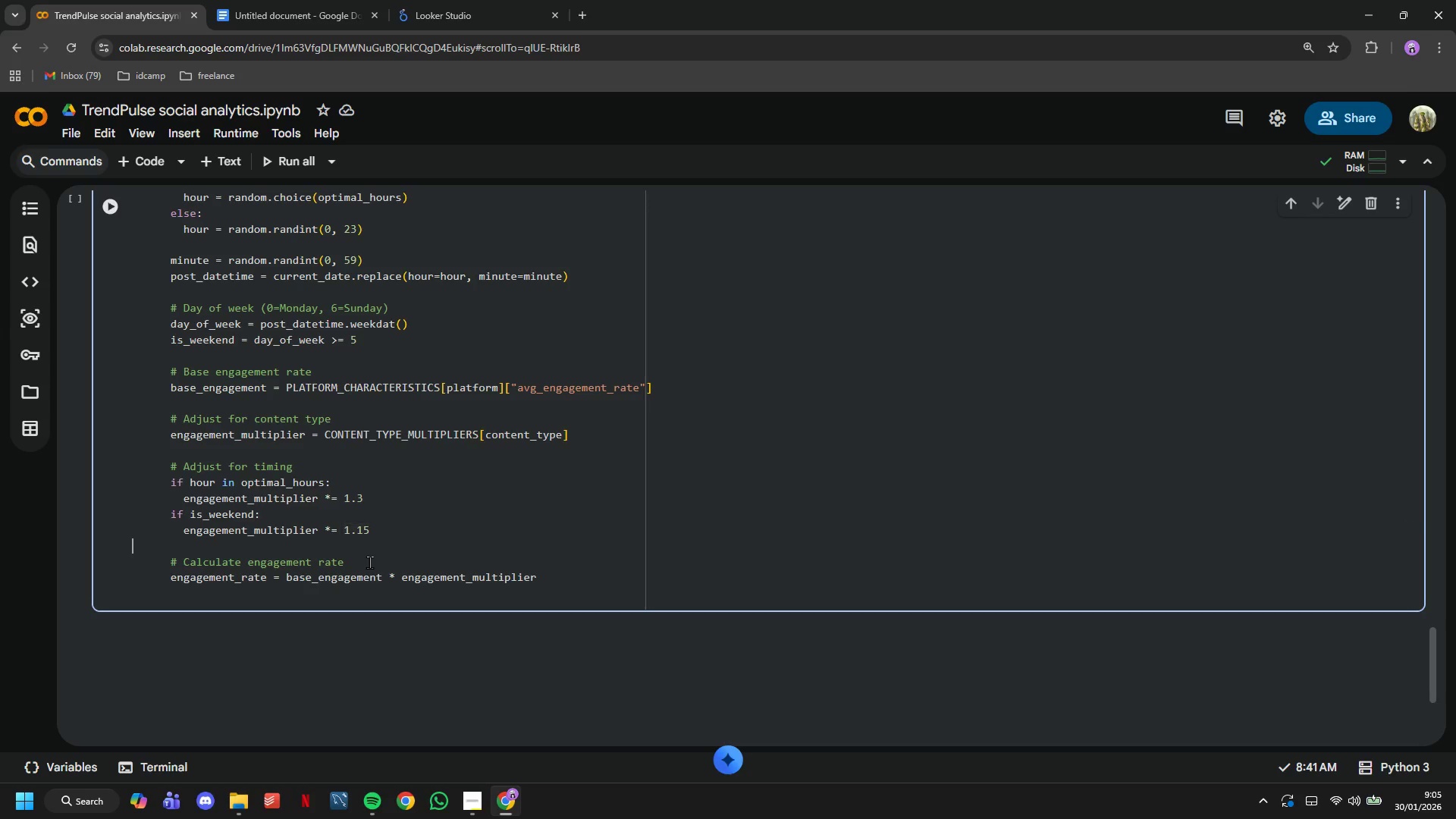 
key(ArrowDown)
 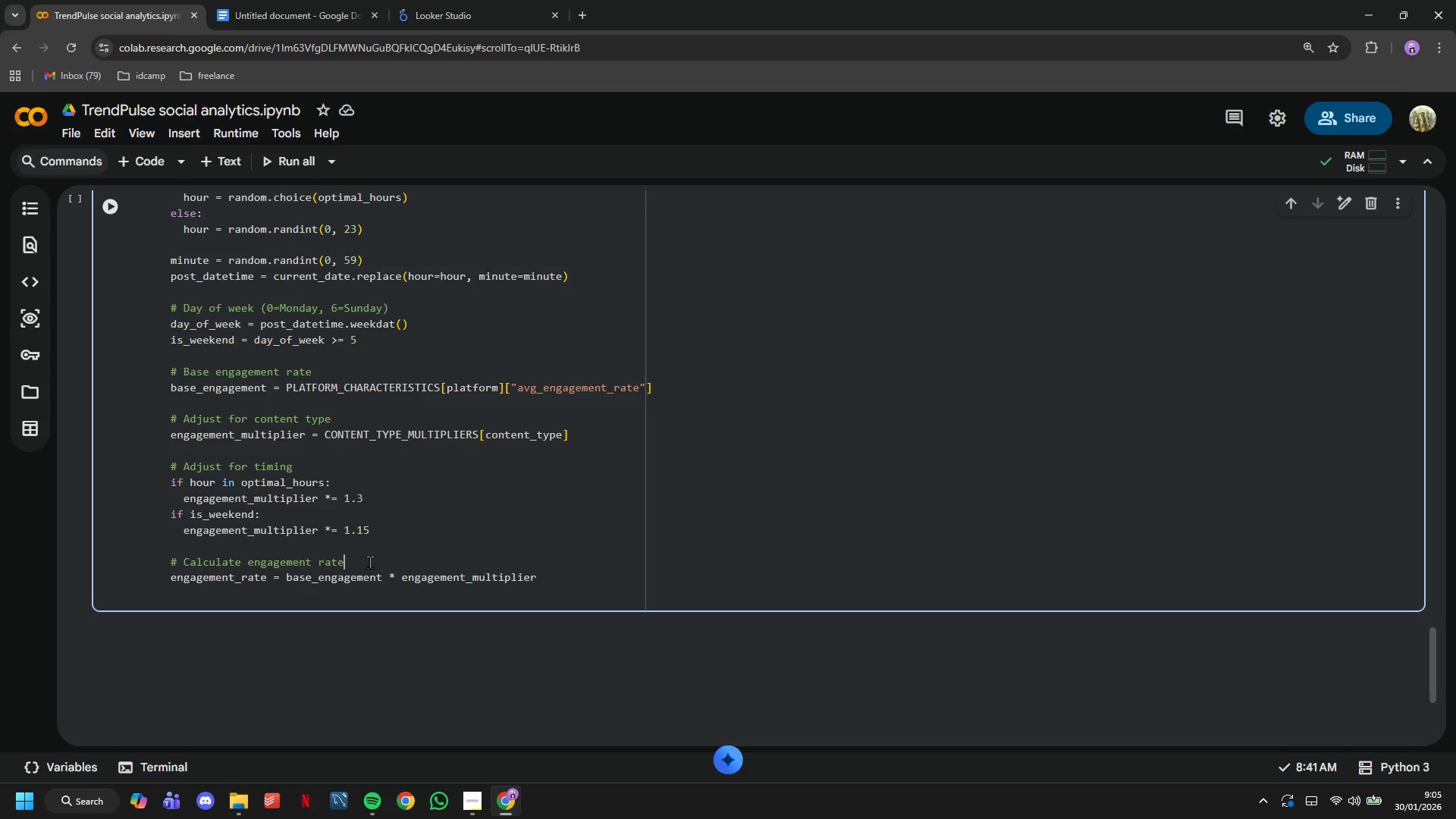 
key(ArrowDown)
 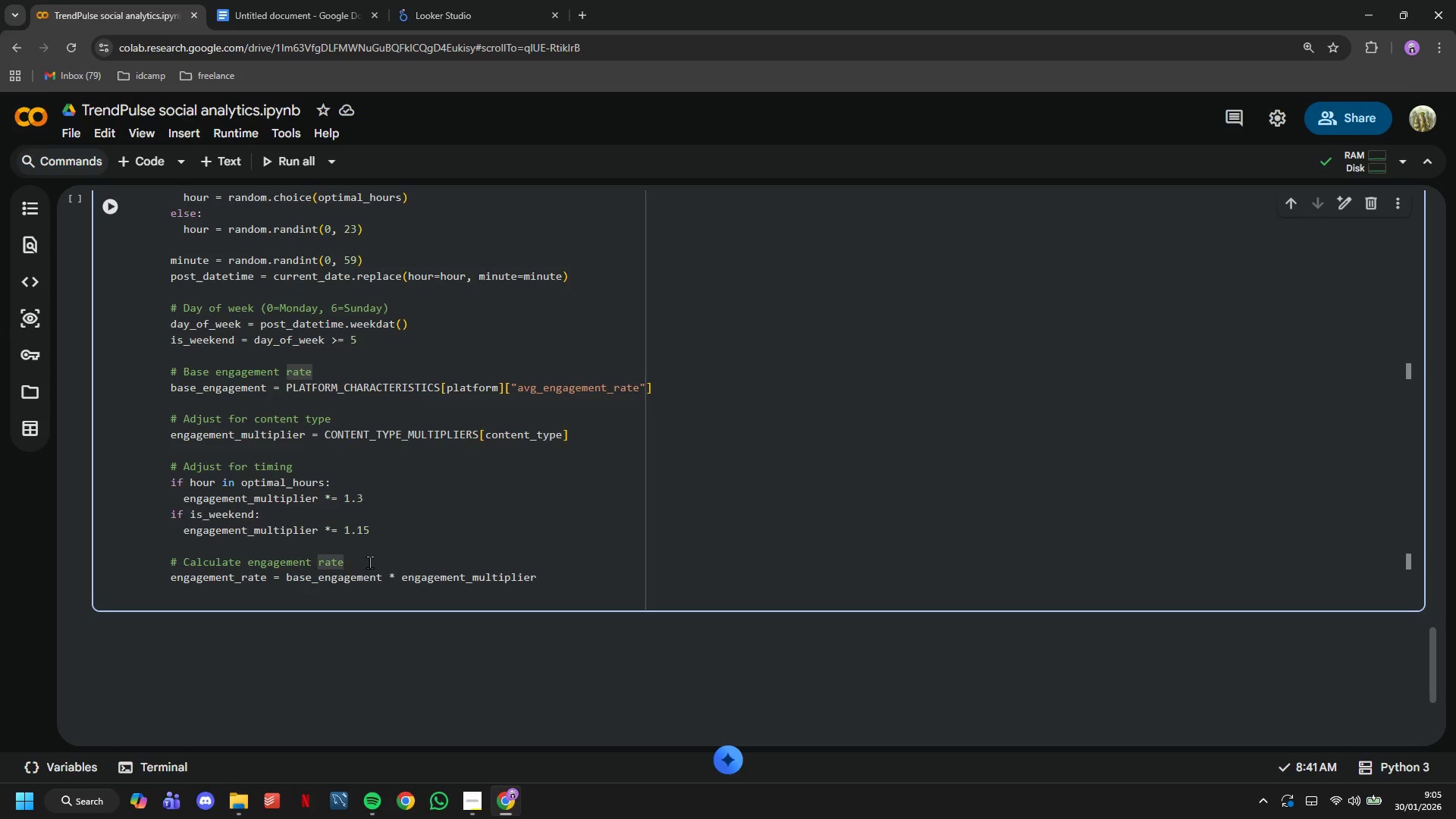 
key(ArrowDown)
 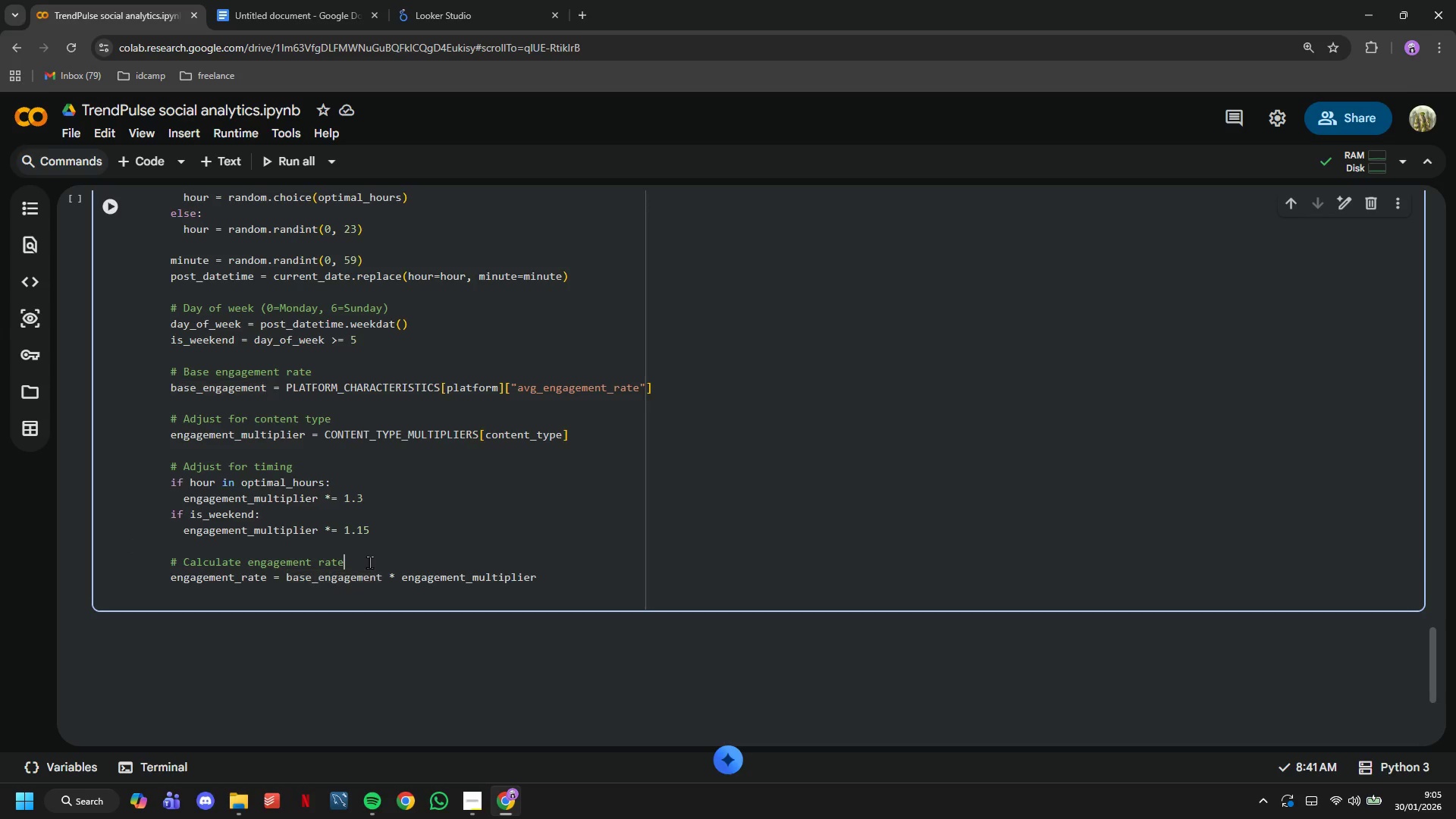 
key(ArrowUp)
 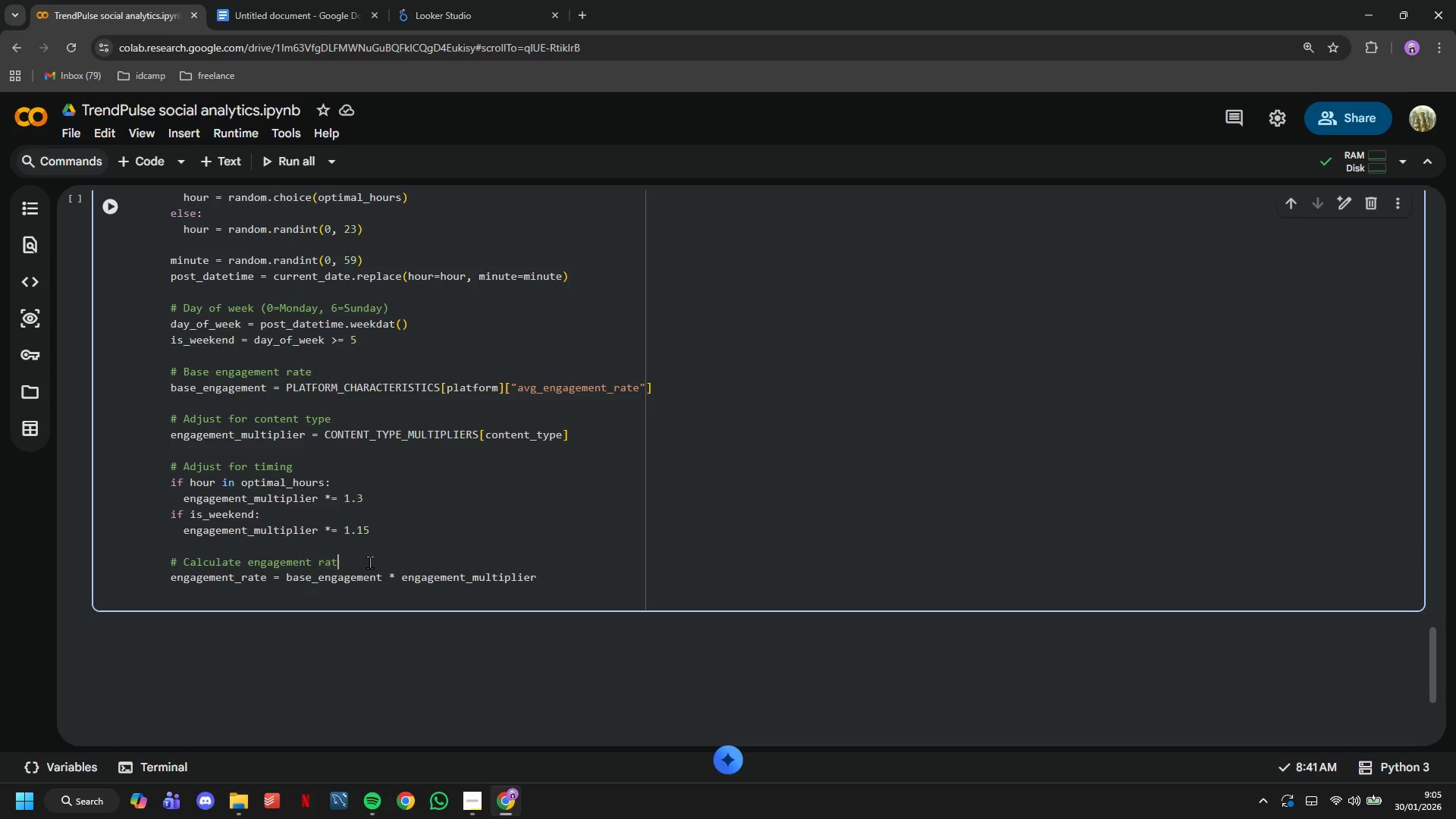 
hold_key(key=Backspace, duration=0.97)
 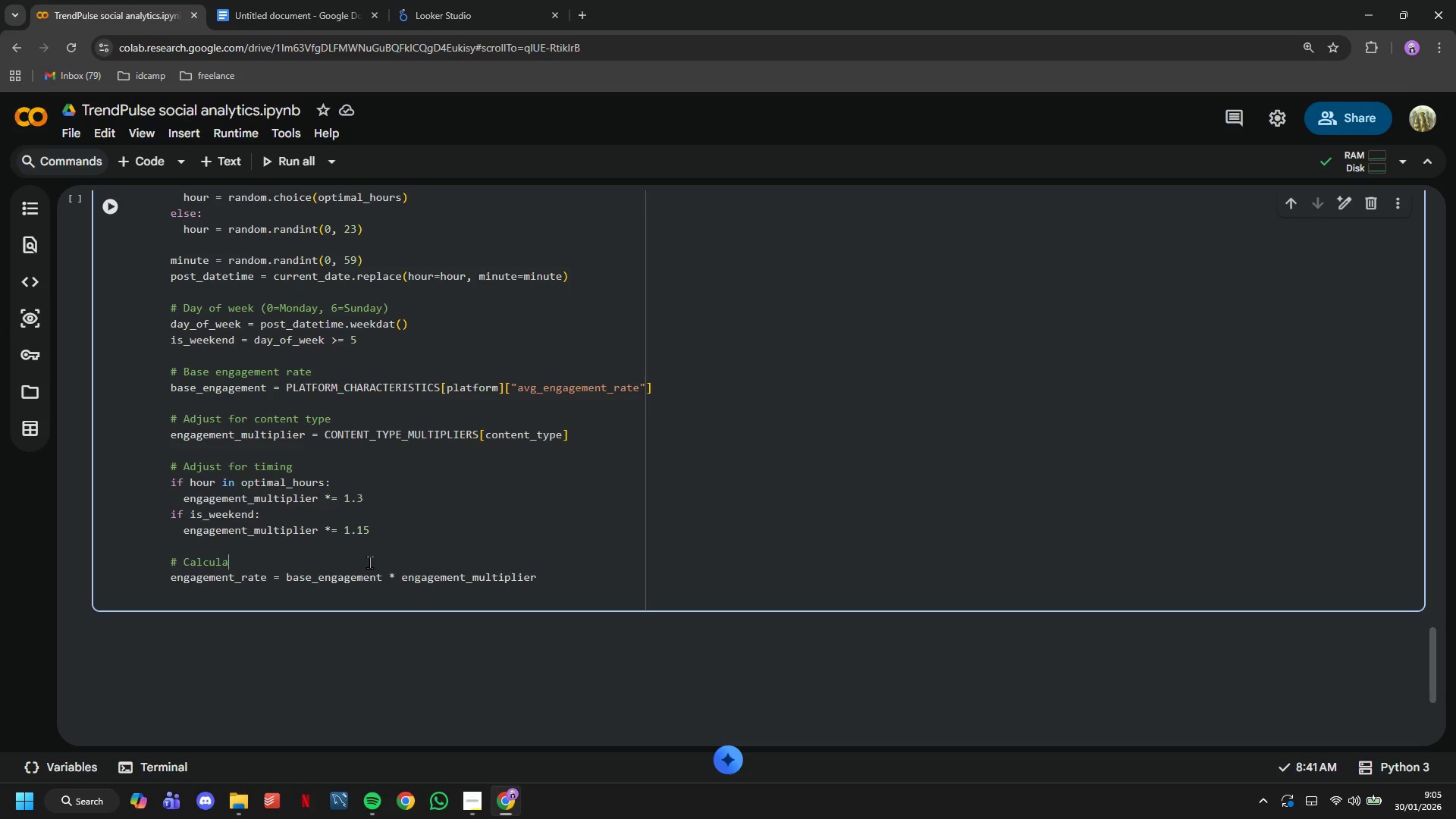 
key(Backspace)
key(Backspace)
key(Backspace)
key(Backspace)
key(Backspace)
key(Backspace)
key(Backspace)
key(Backspace)
type(D)
key(Backspace)
type(Final engagement rate with some randomness)
 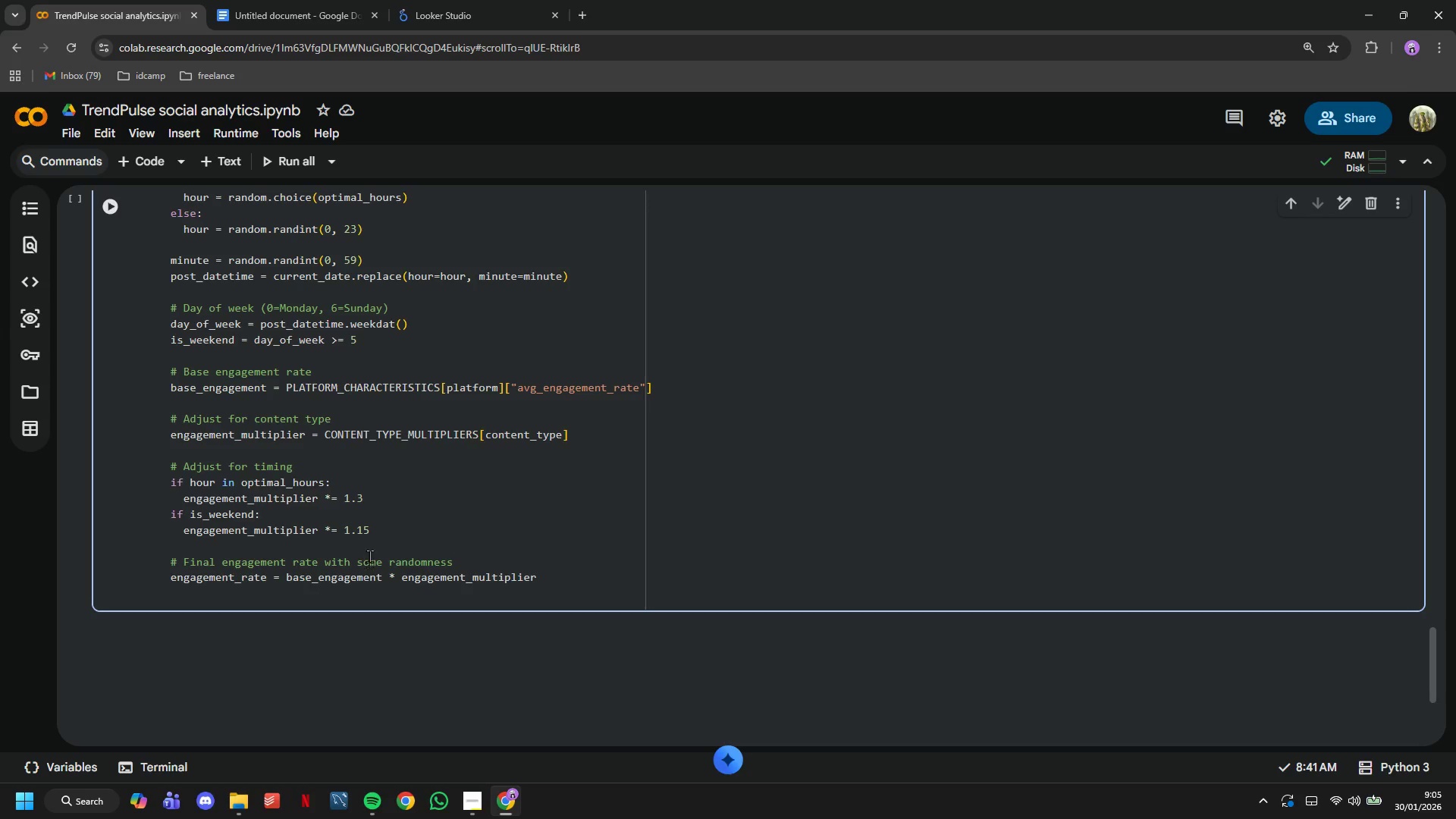 
scroll: coordinate [356, 513], scroll_direction: down, amount: 2.0
 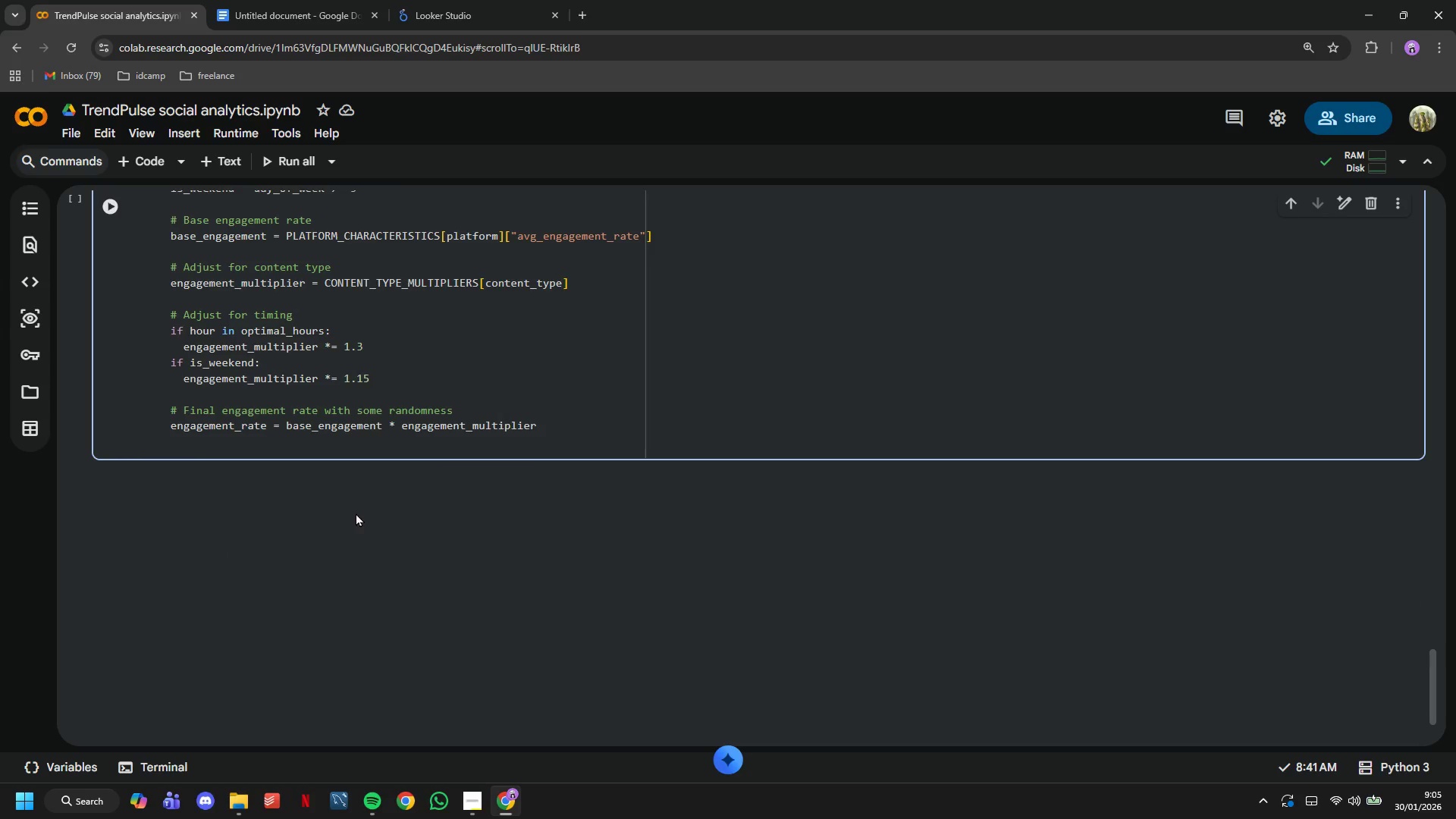 
wait(7.45)
 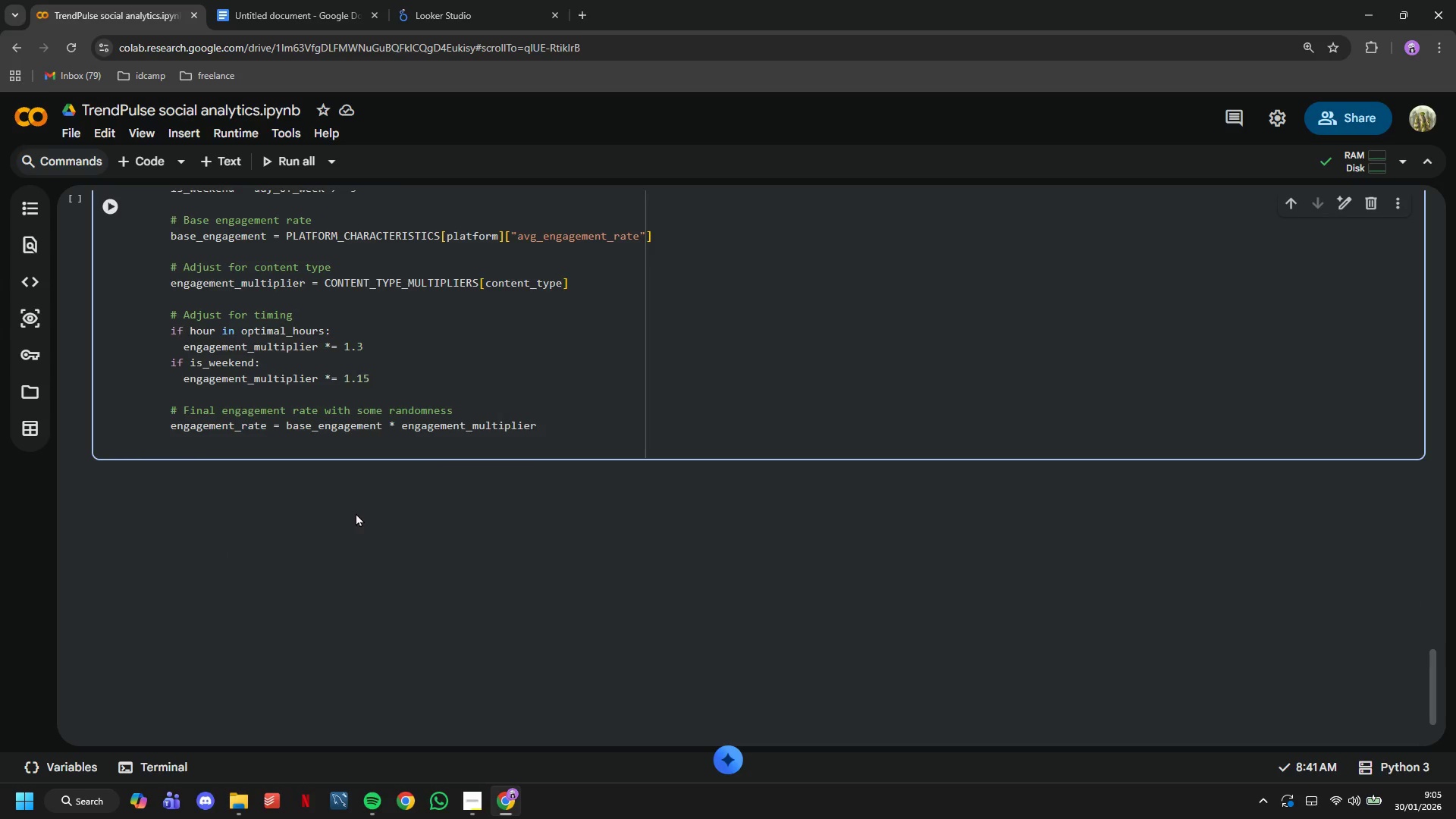 
key(ArrowDown)
 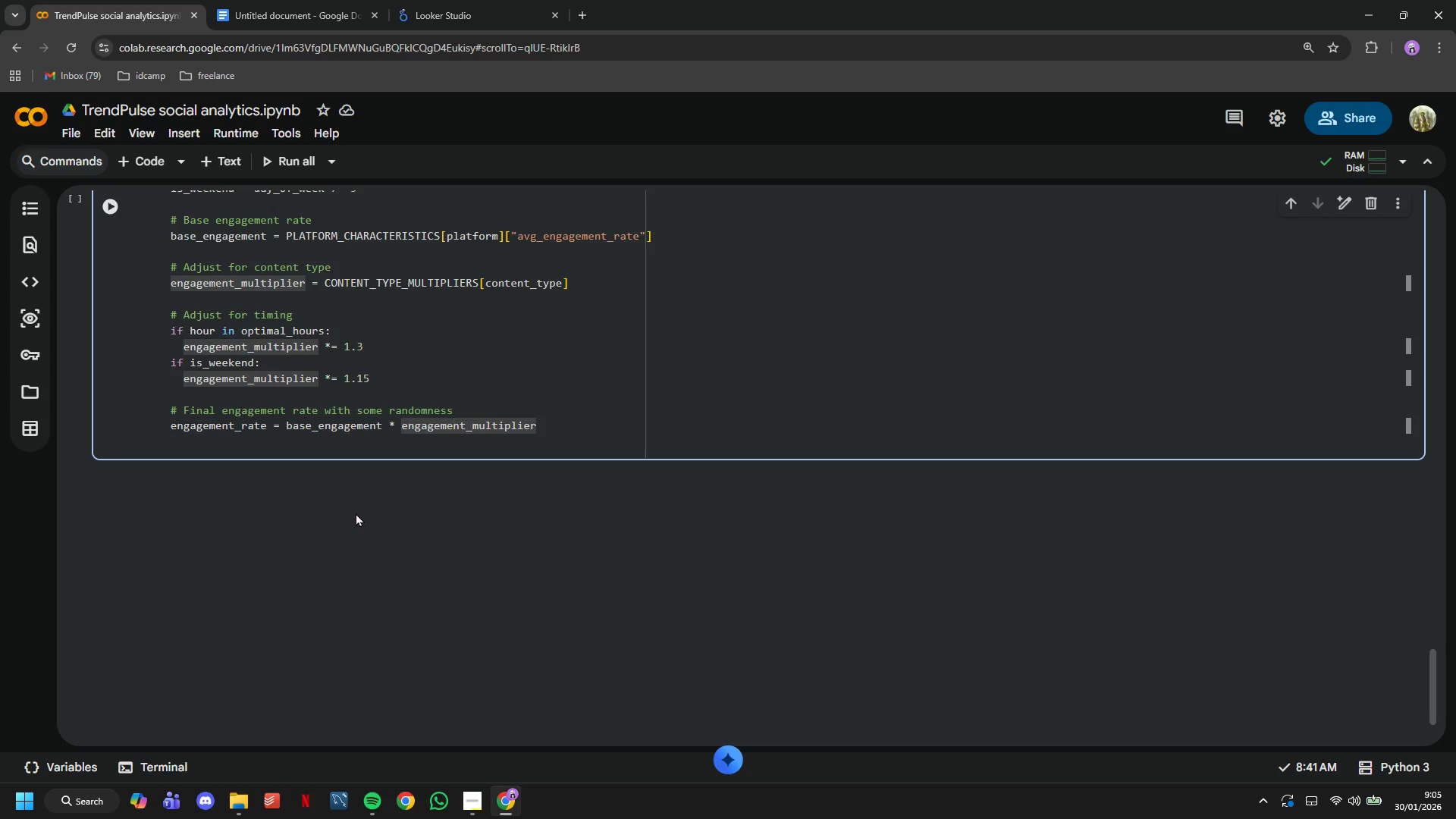 
hold_key(key=ArrowRight, duration=0.58)
 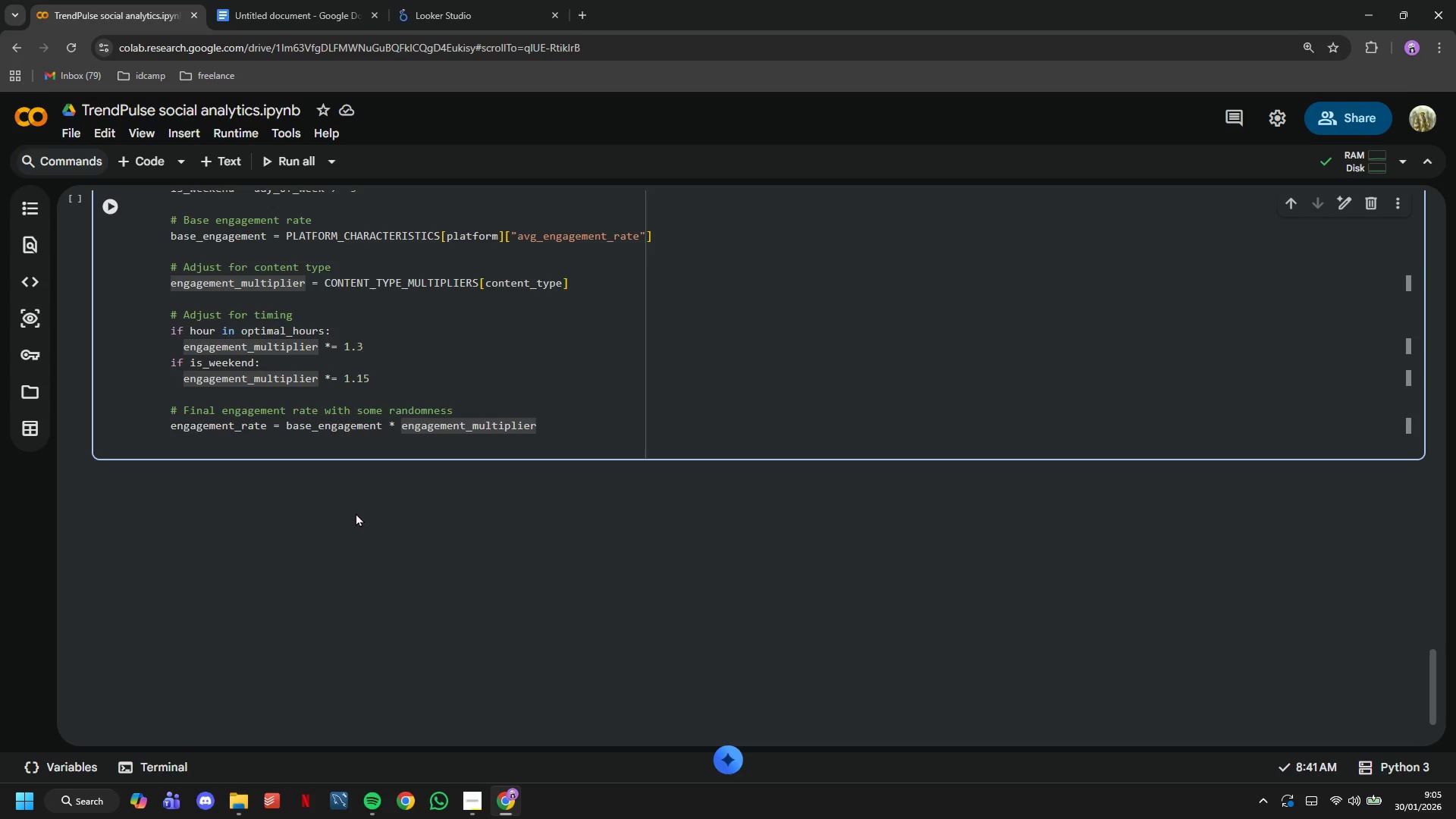 
key(ArrowRight)
 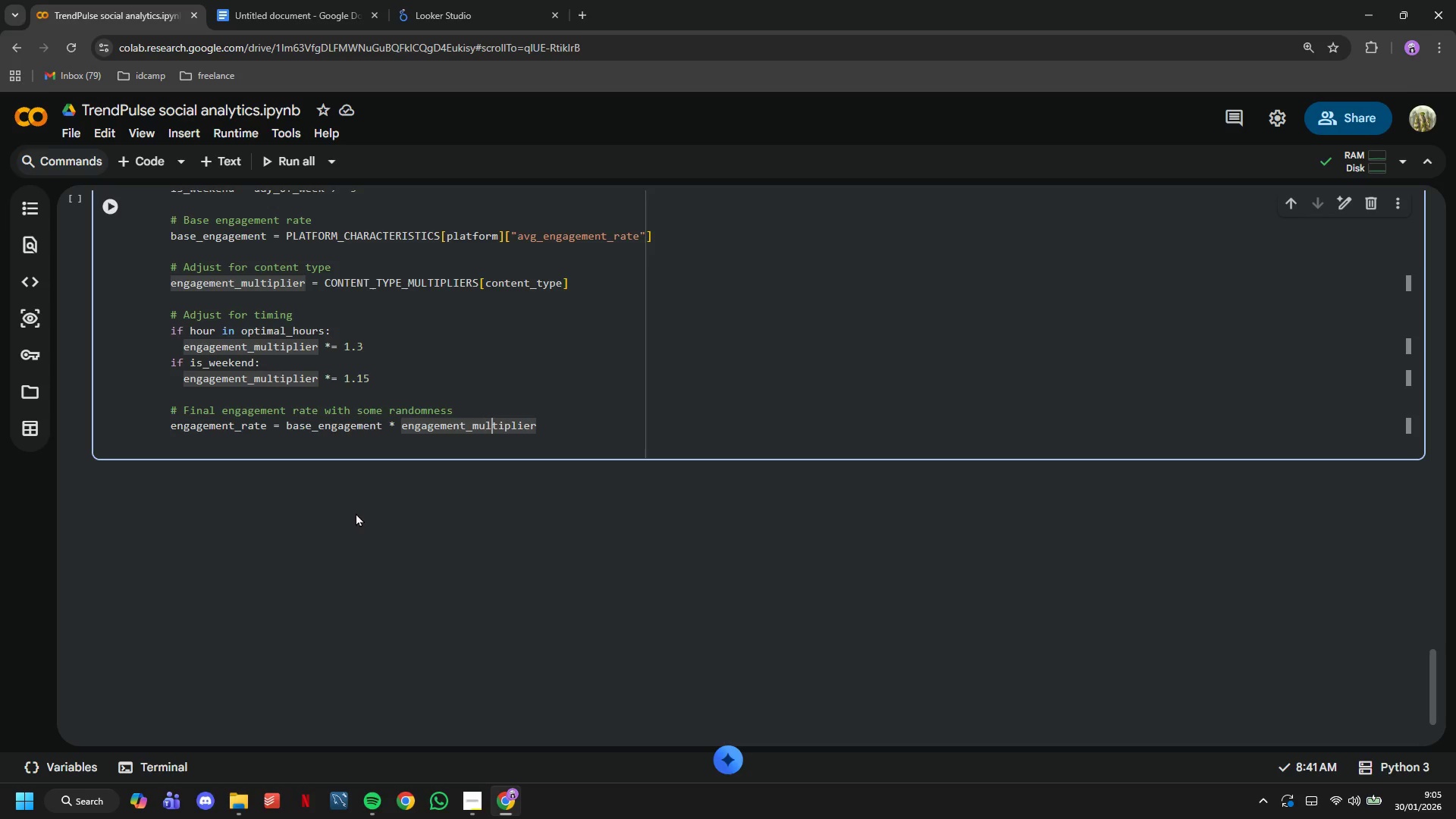 
key(ArrowRight)
 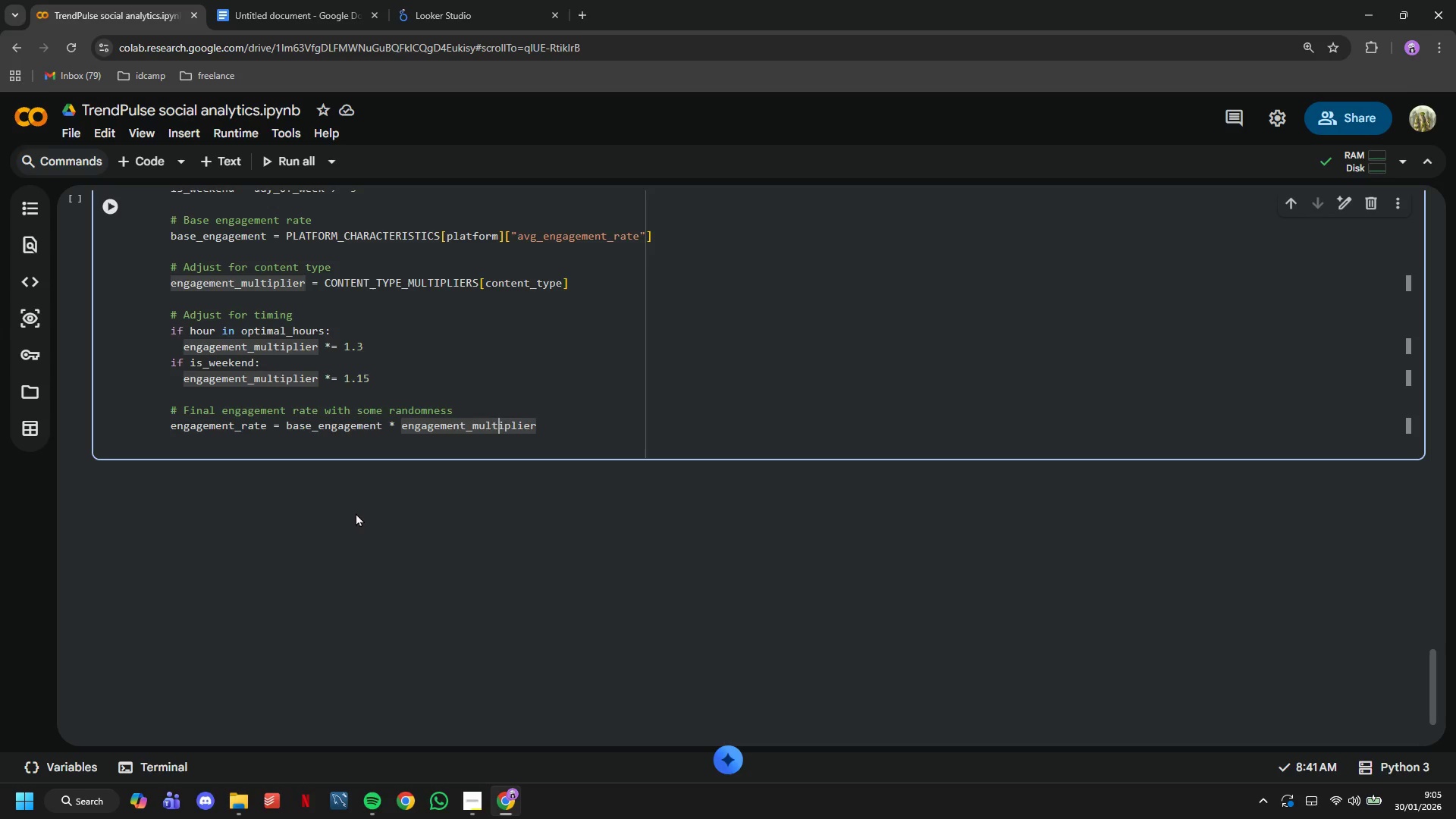 
key(ArrowRight)
 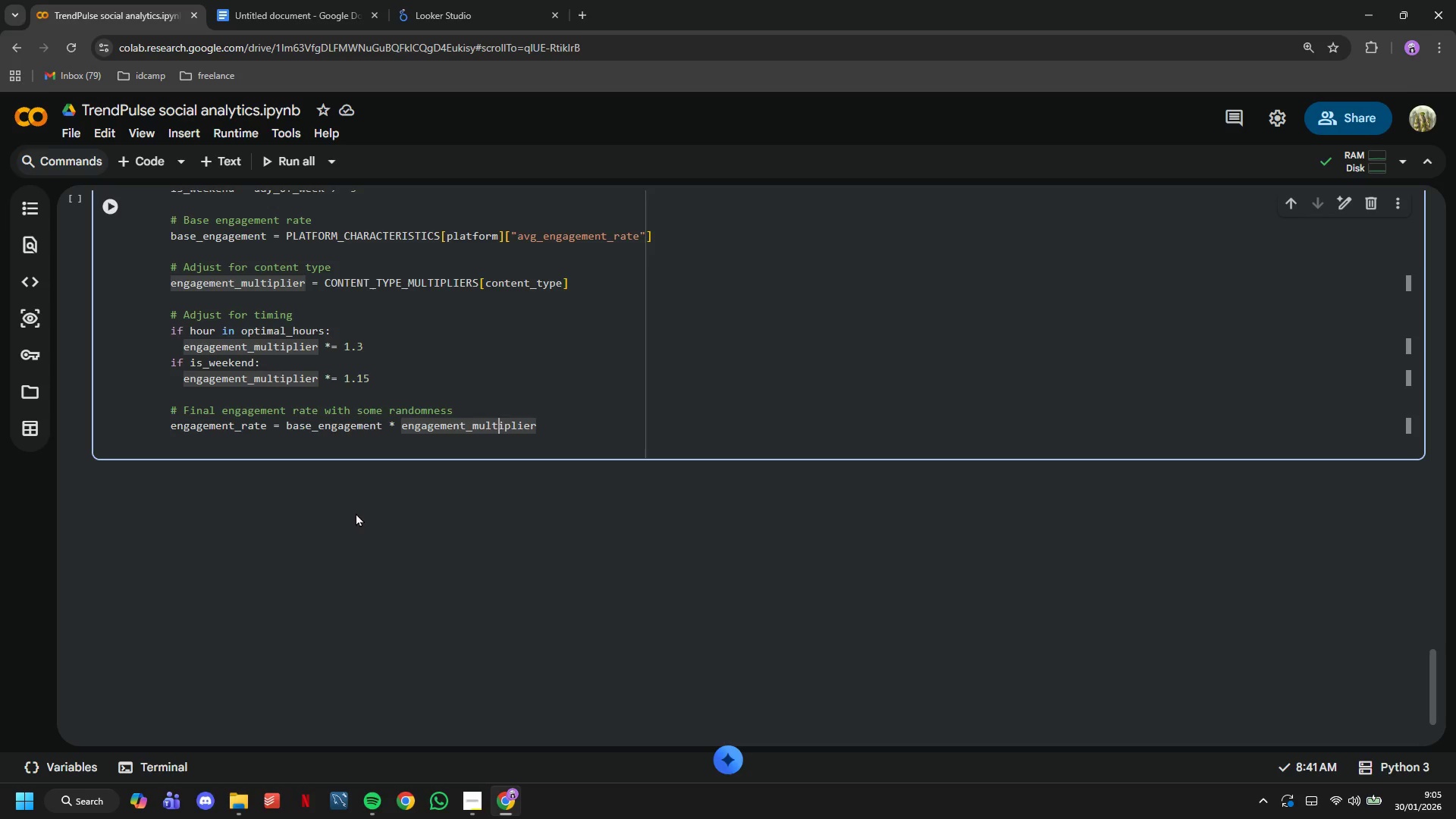 
key(ArrowRight)
 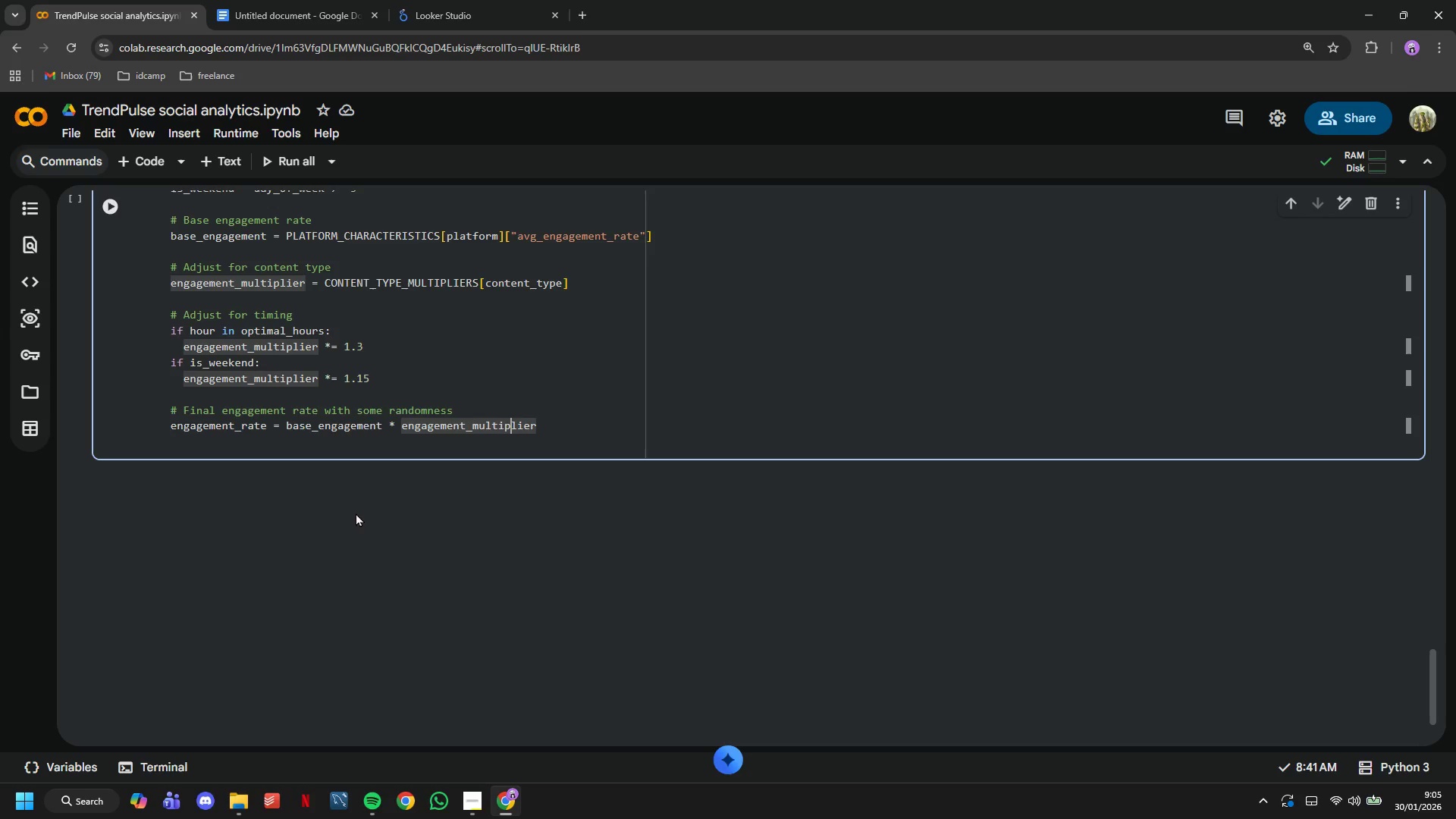 
key(ArrowRight)
 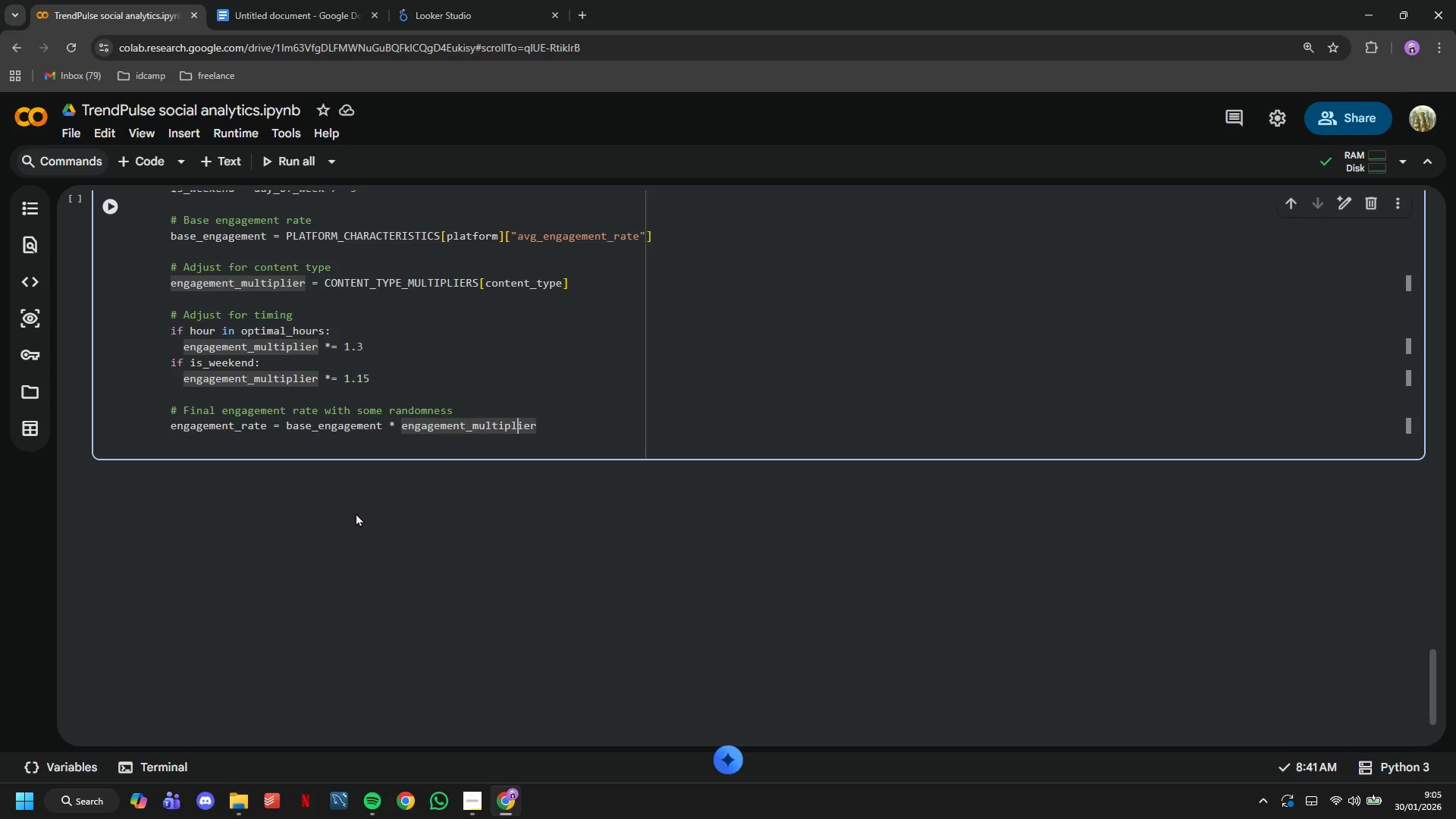 
key(ArrowRight)
 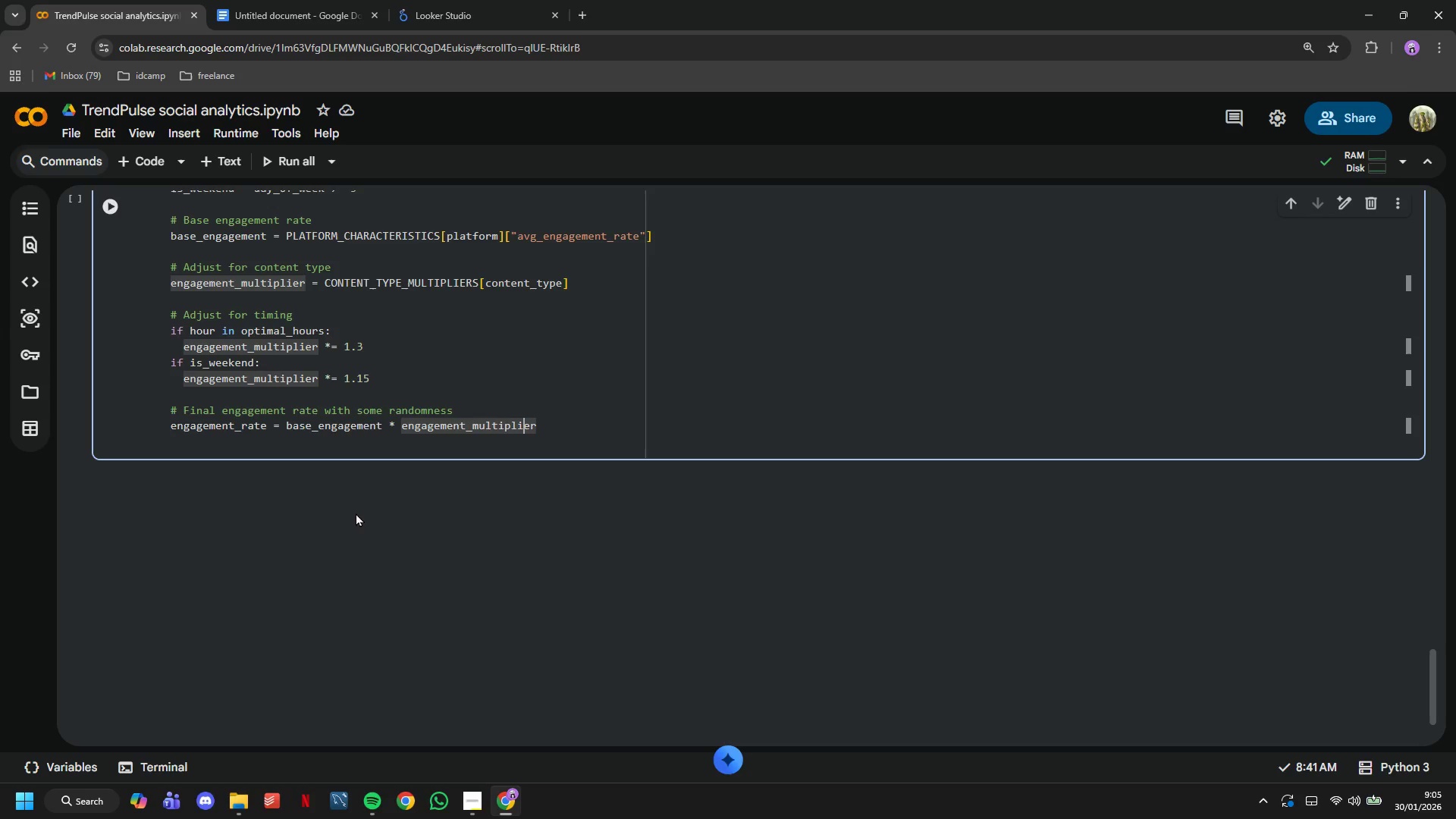 
key(ArrowRight)
 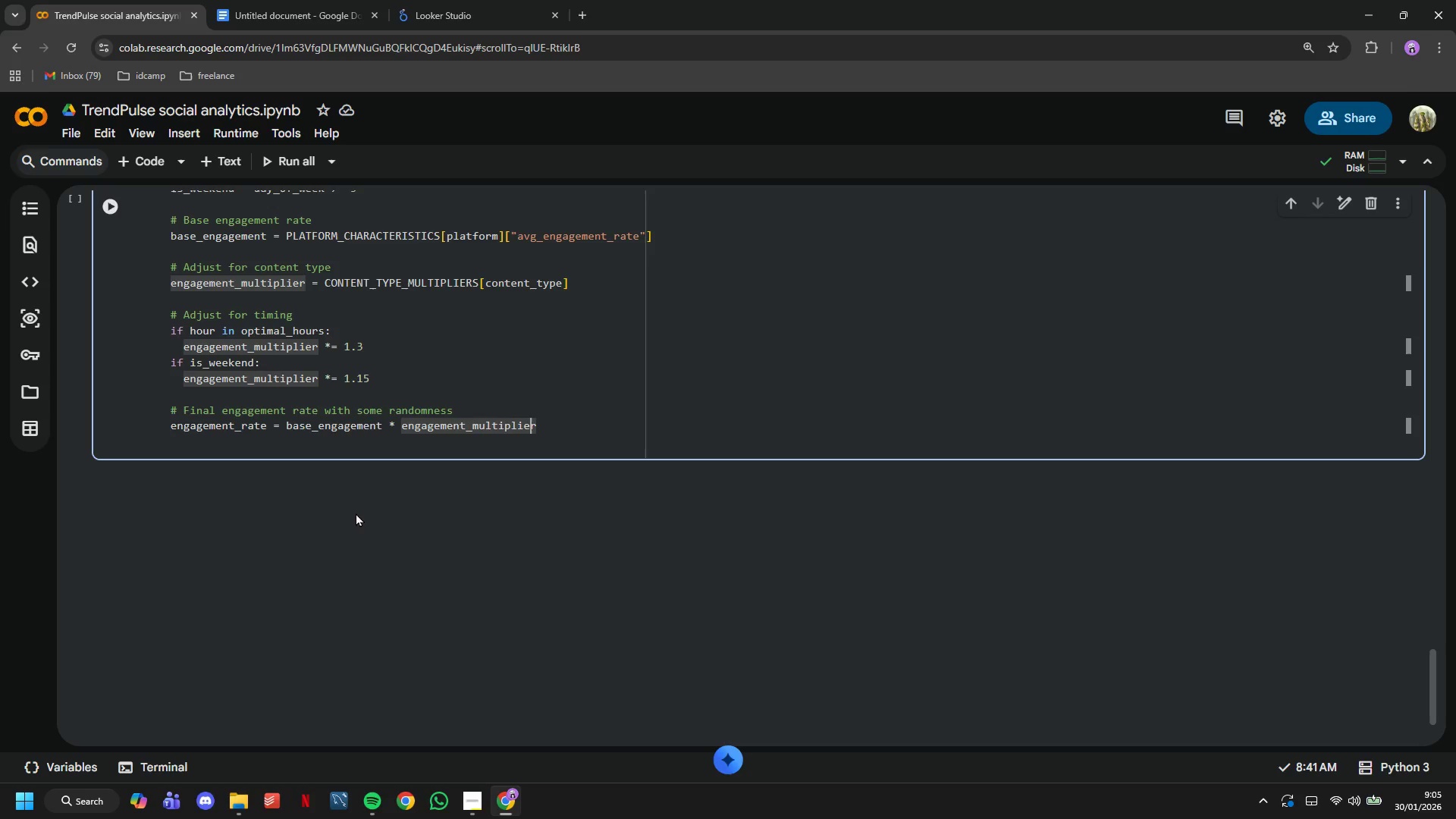 
key(ArrowRight)
 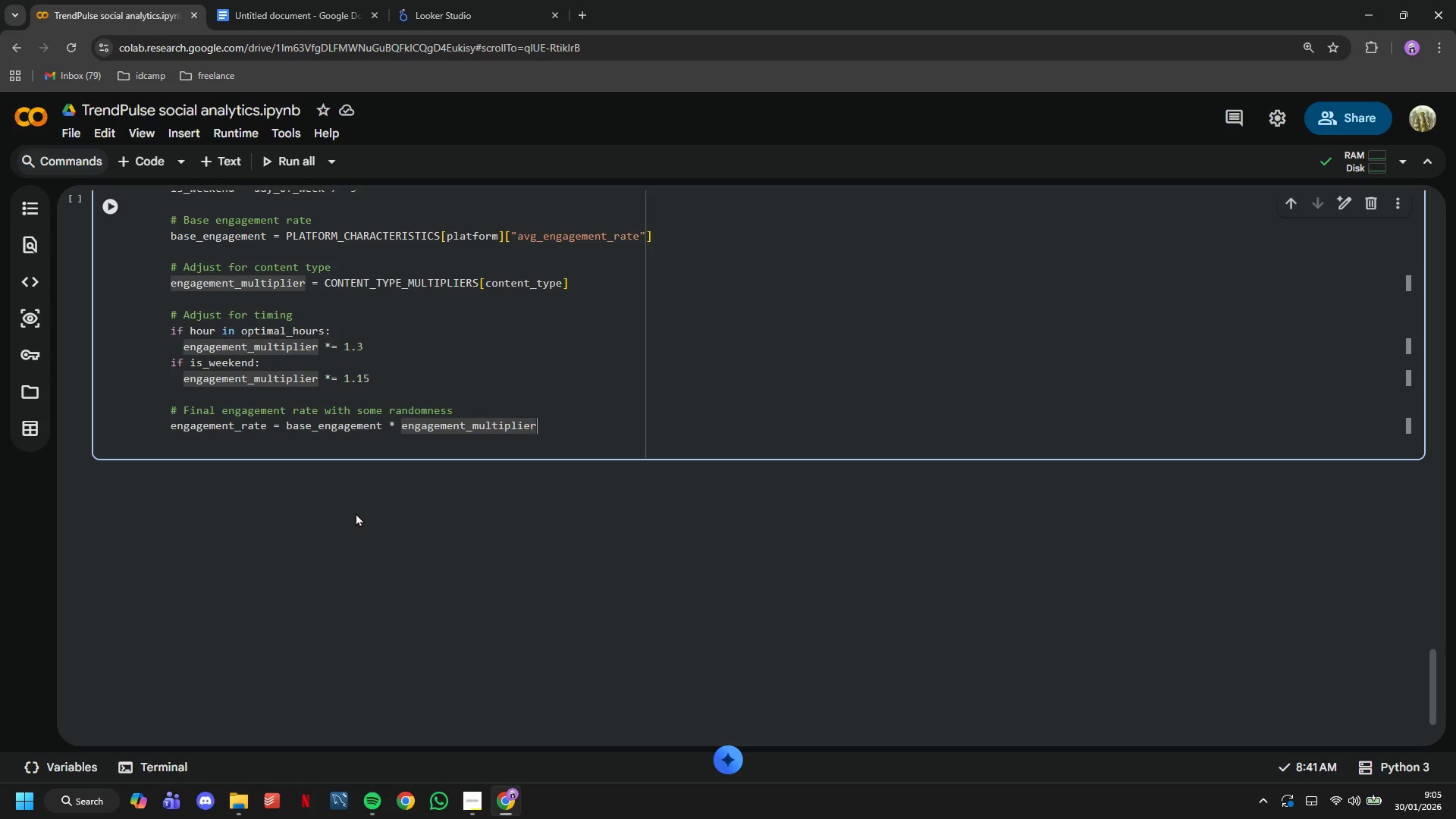 
key(ArrowRight)
 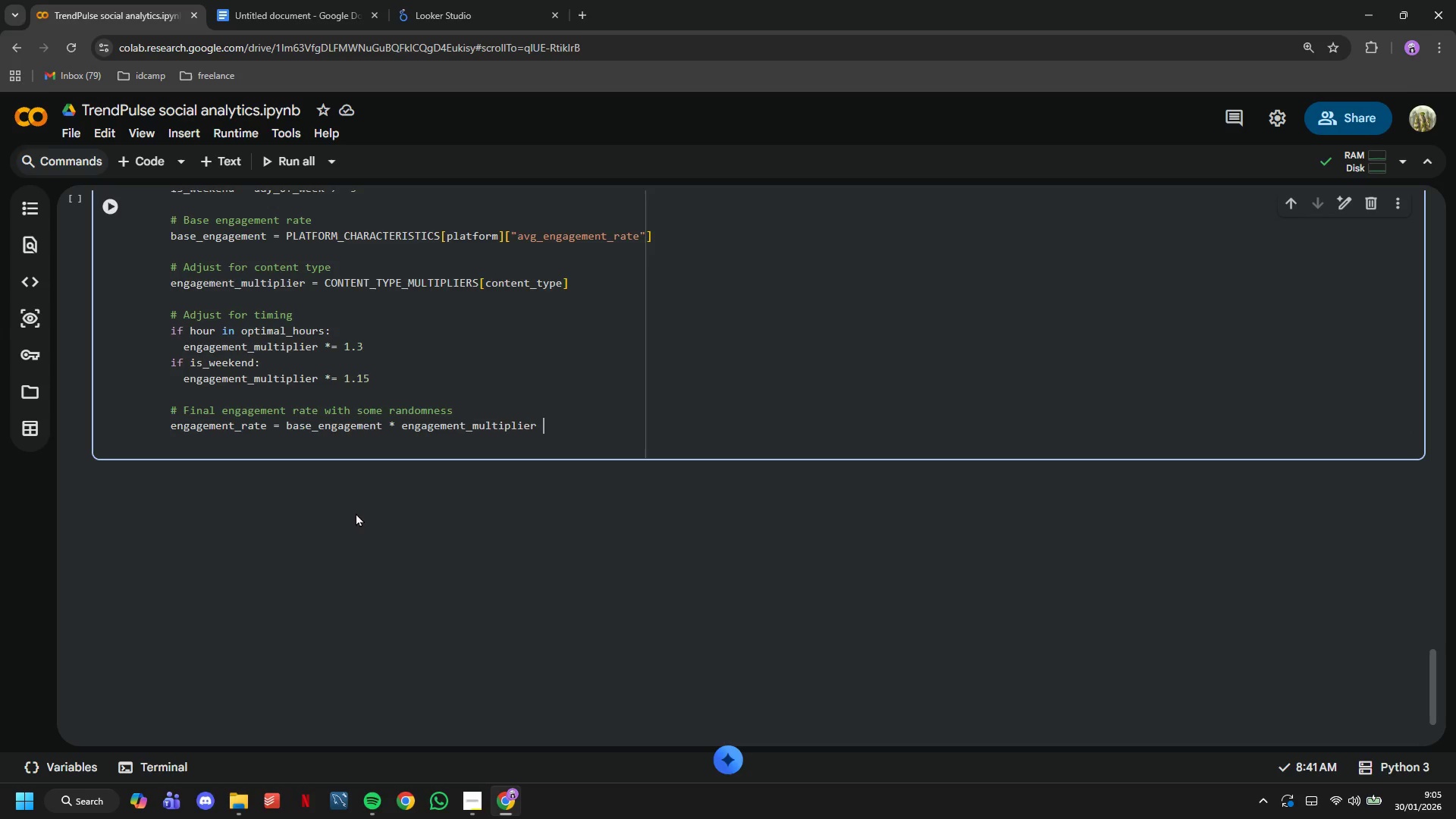 
key(Space)
 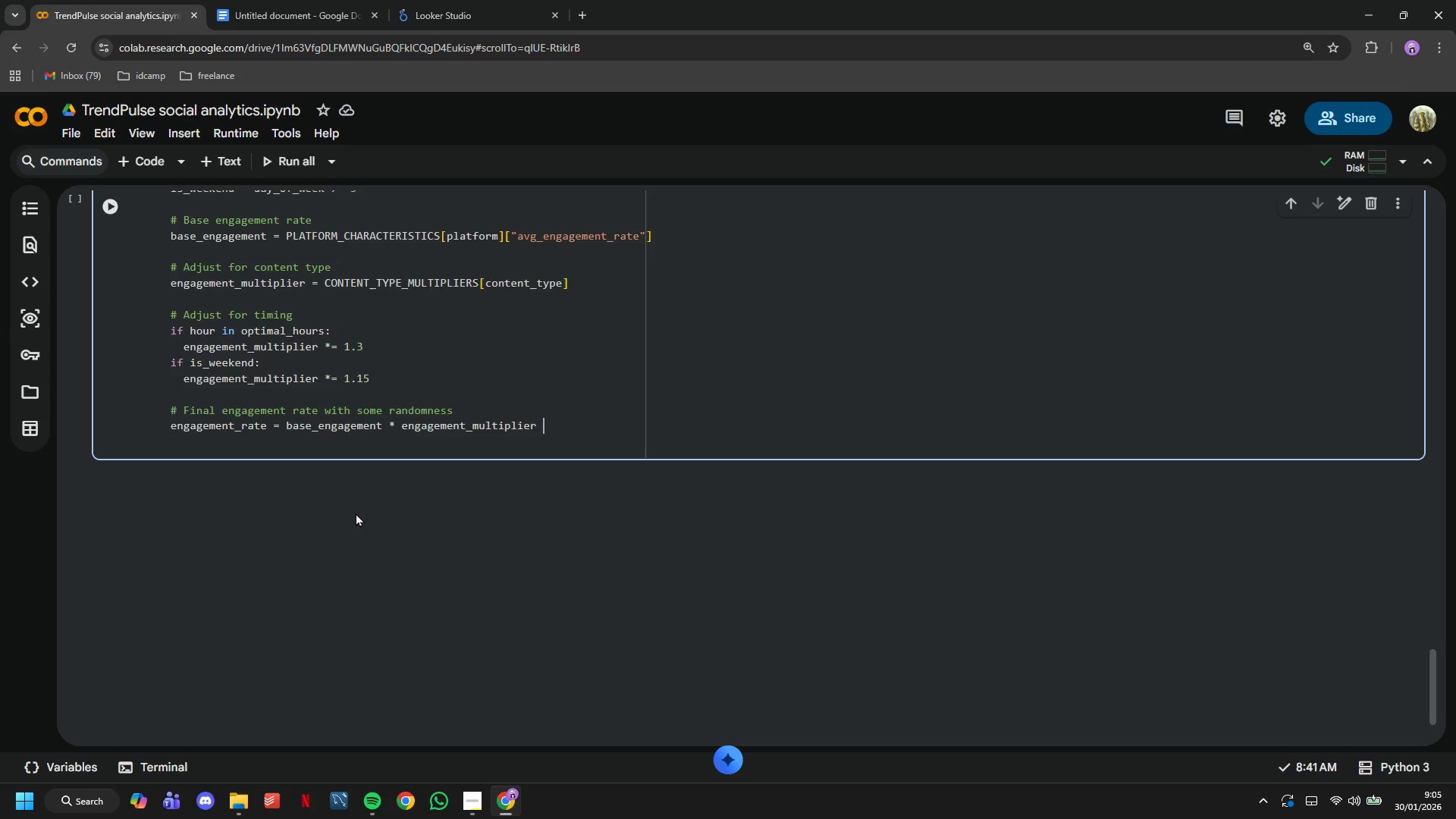 
key(Shift+8)
 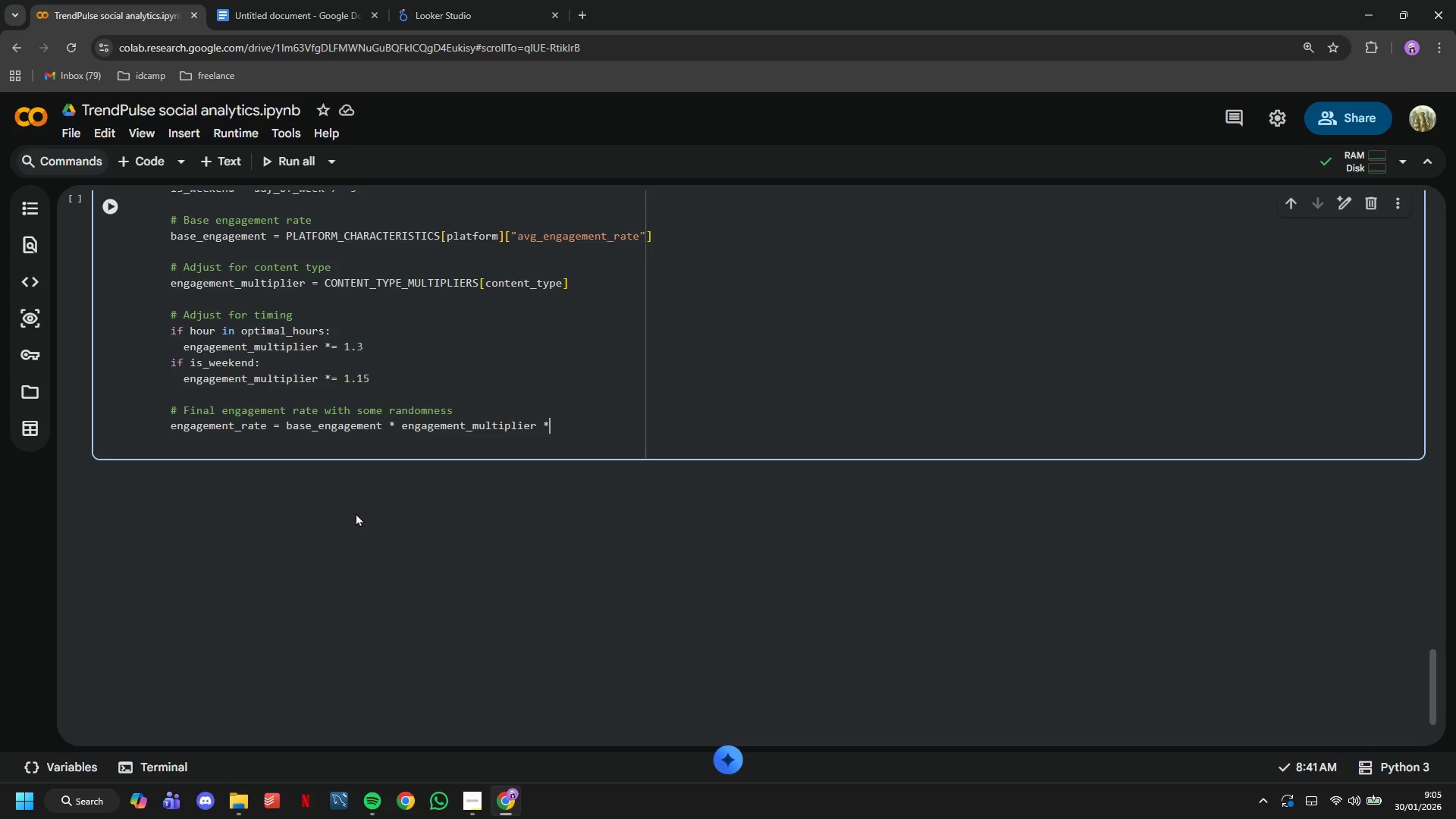 
wait(5.56)
 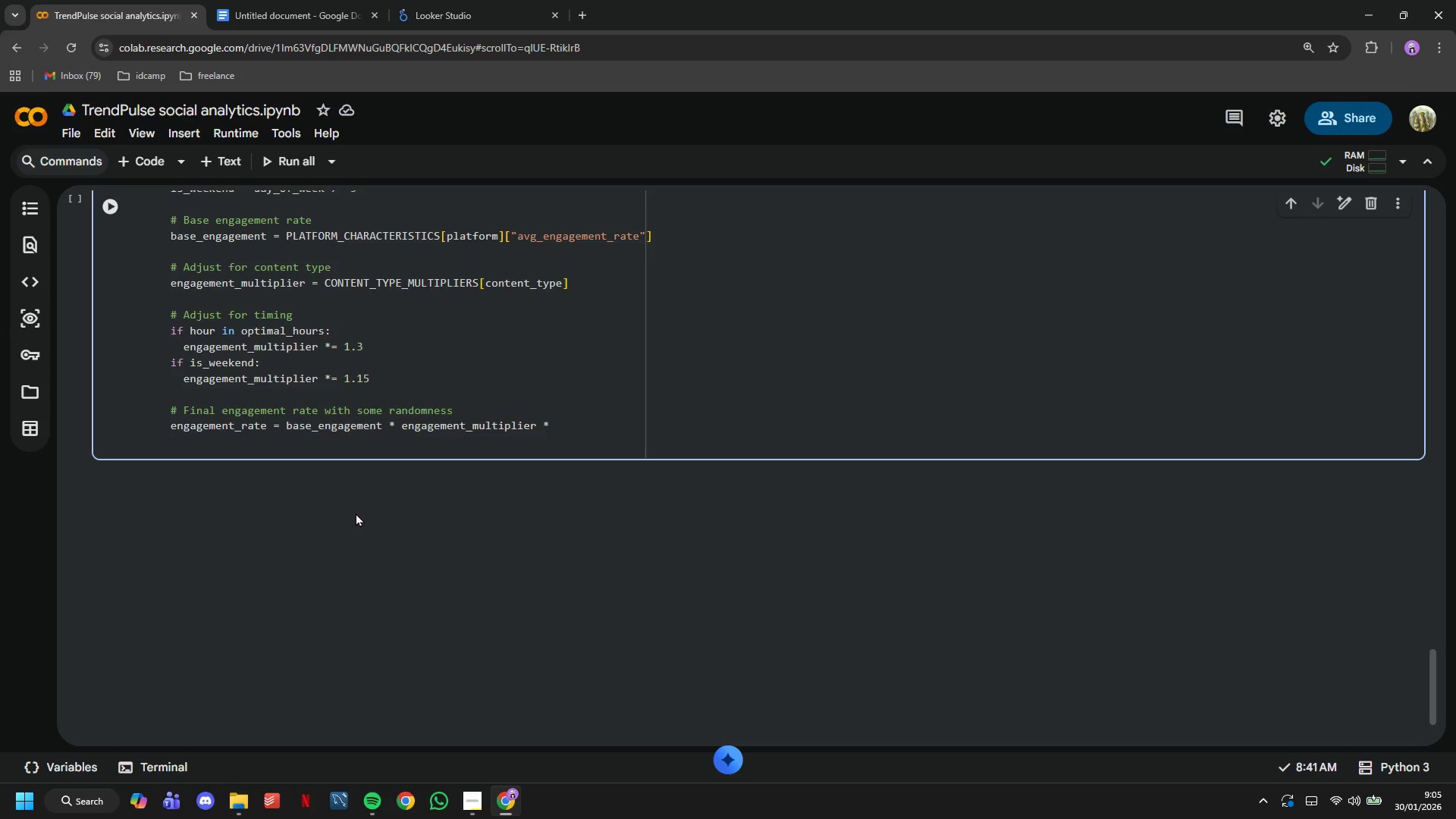 
type( np.random.uniform(0.7, )
 